 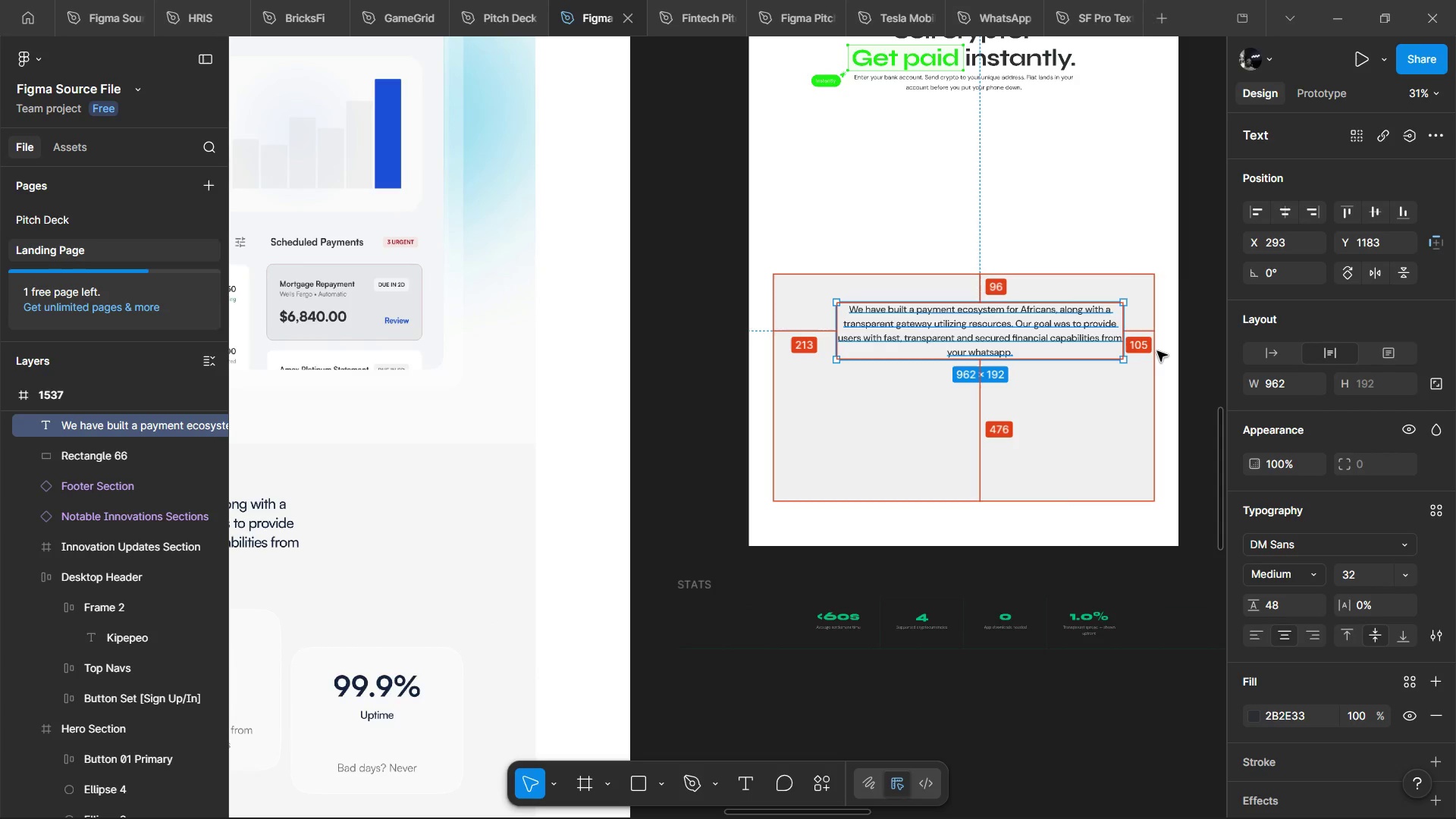 
hold_key(key=AltLeft, duration=1.5)
 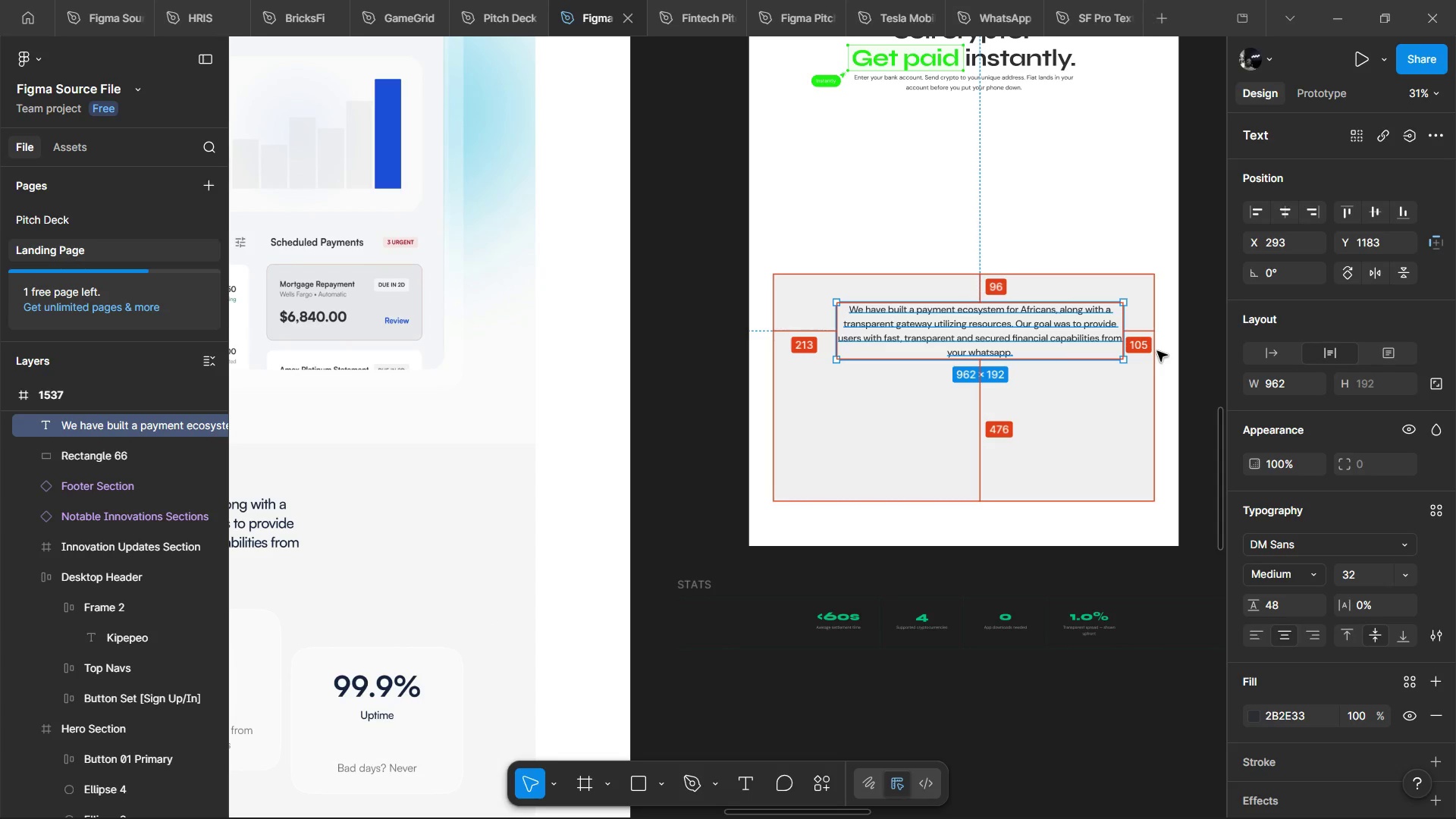 
scroll: coordinate [1157, 351], scroll_direction: up, amount: 1.0
 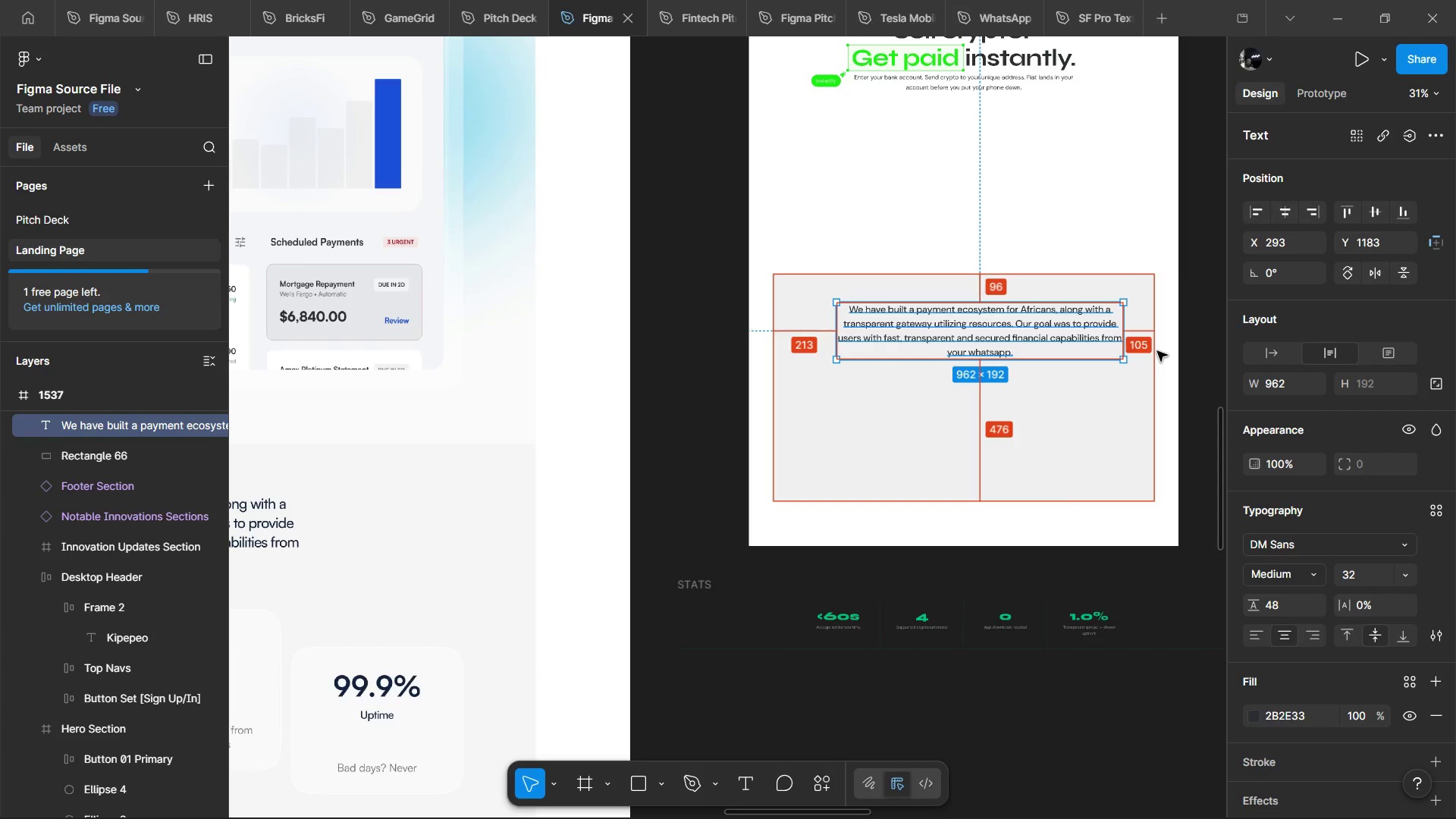 
key(Alt+Shift+ArrowLeft)
 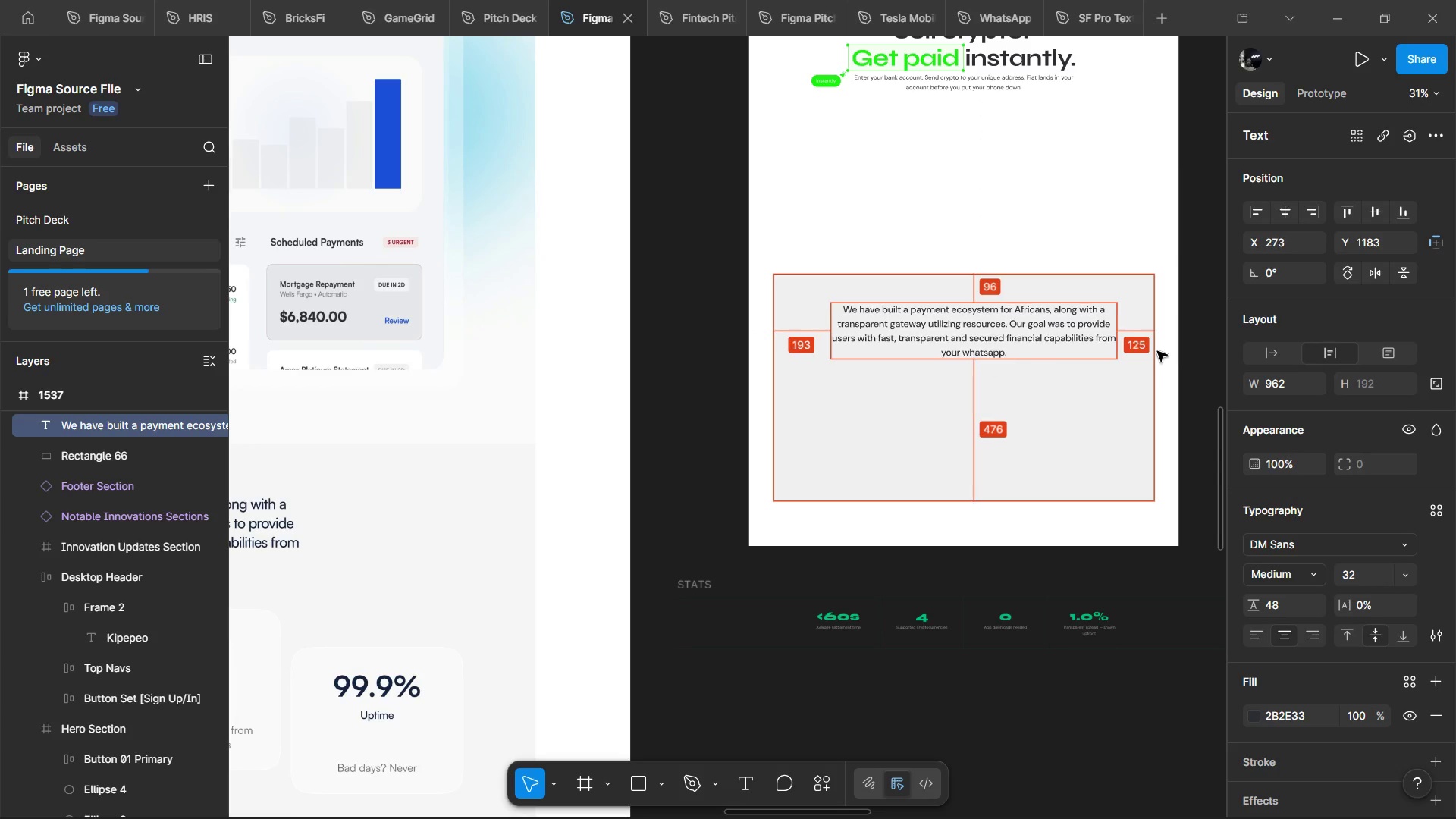 
key(Alt+Shift+ArrowLeft)
 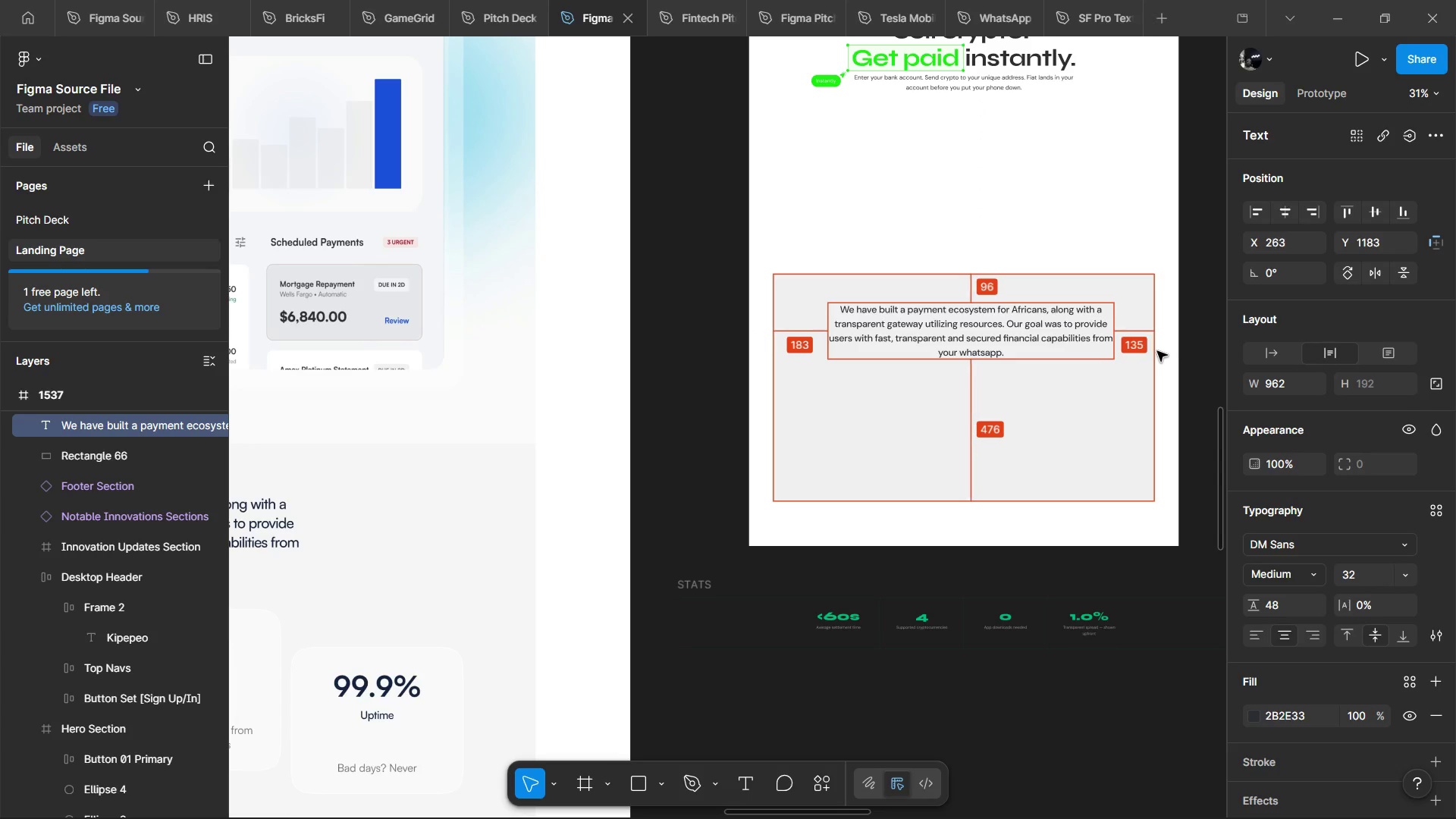 
key(Alt+Shift+ArrowLeft)
 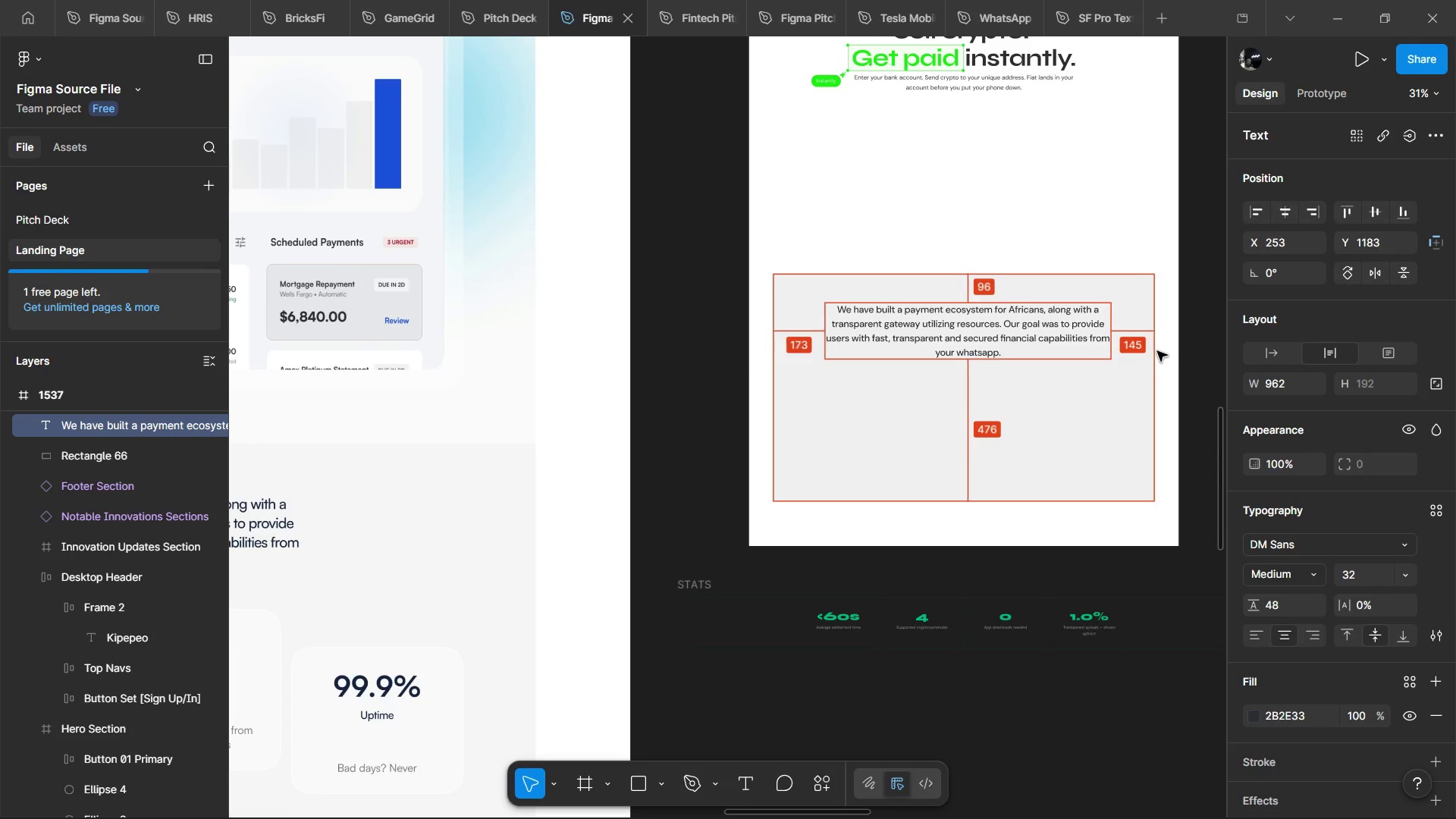 
key(Alt+Shift+ArrowLeft)
 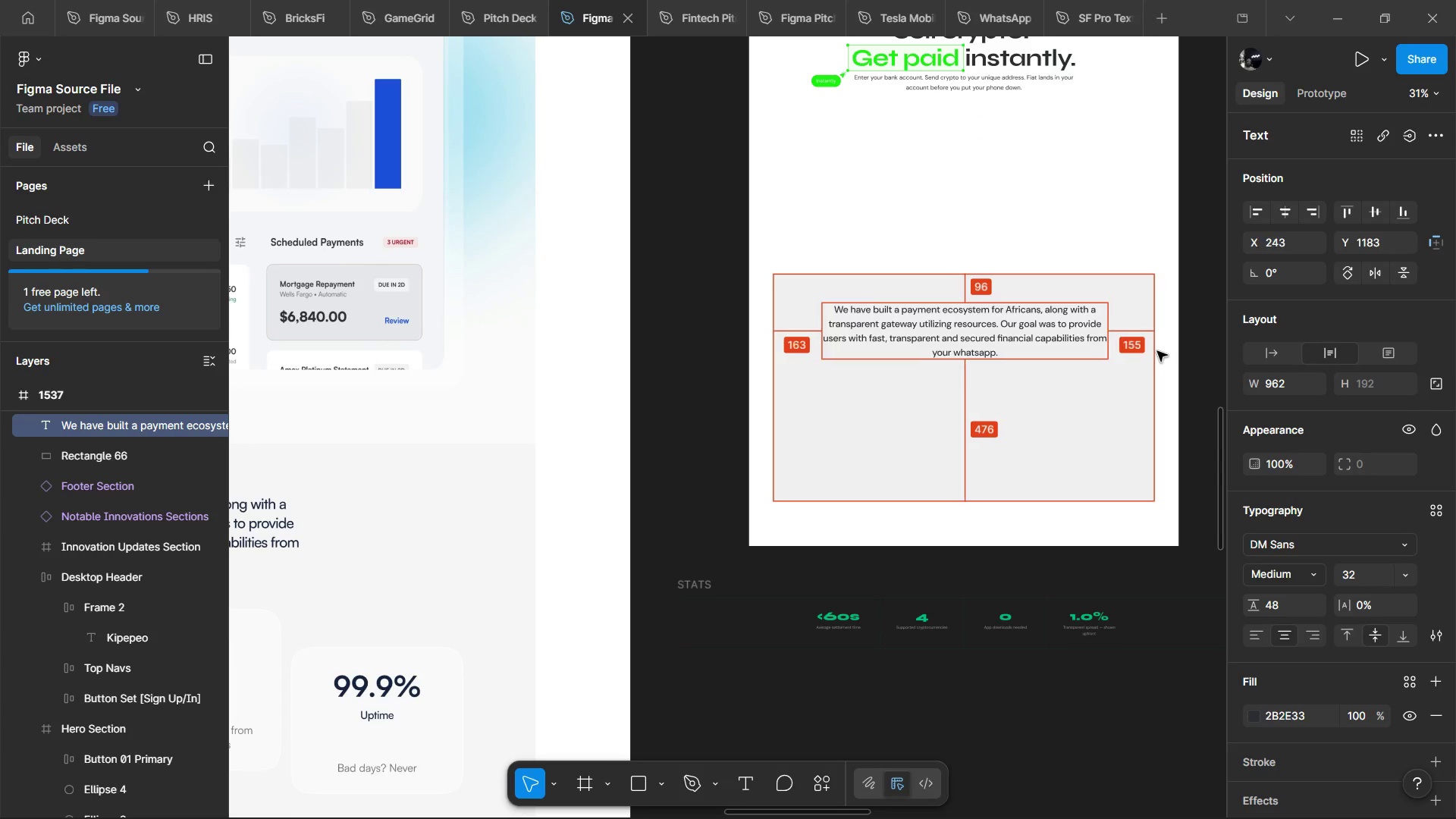 
key(Alt+Shift+ArrowLeft)
 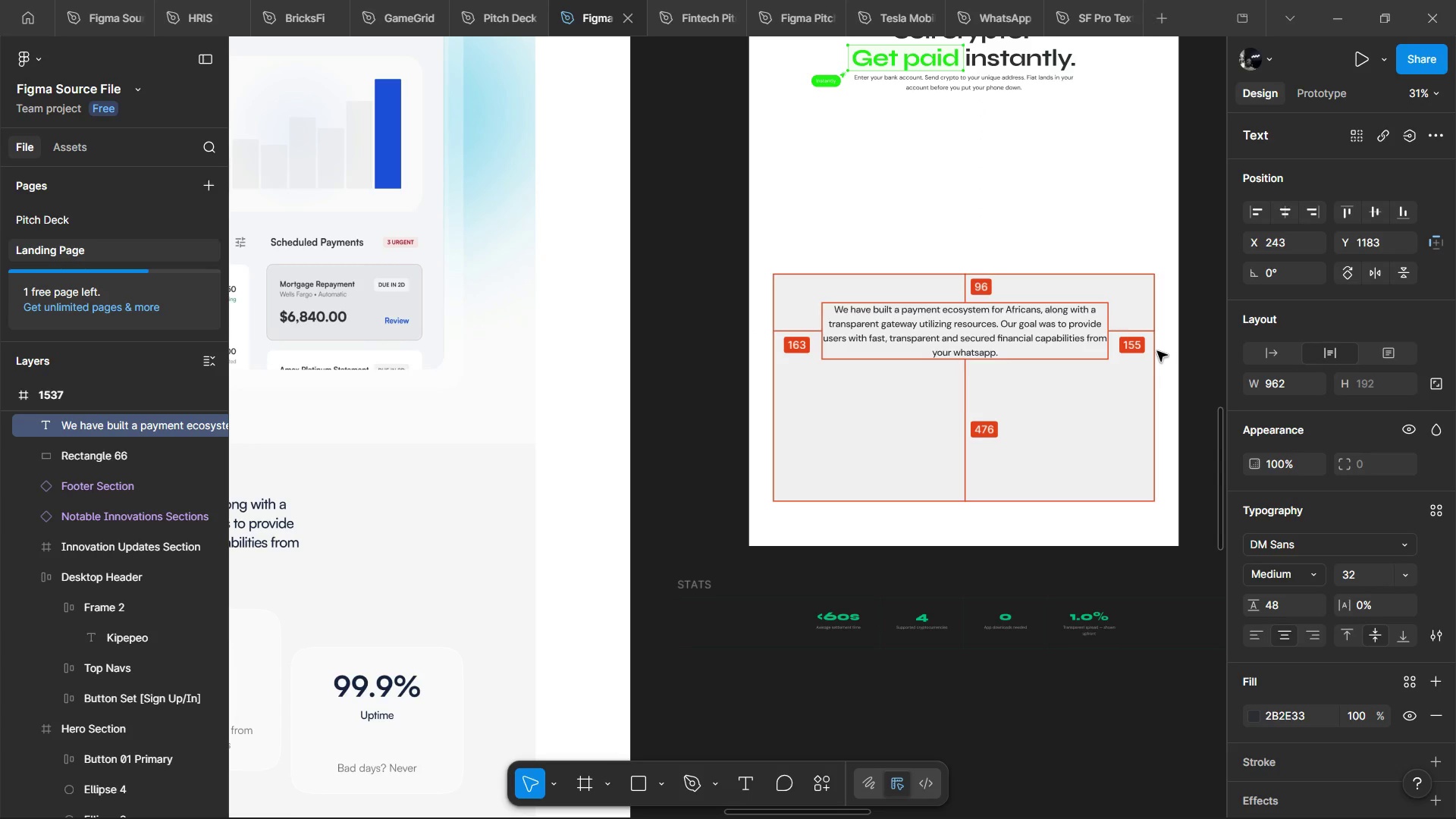 
key(Alt+Shift+ArrowLeft)
 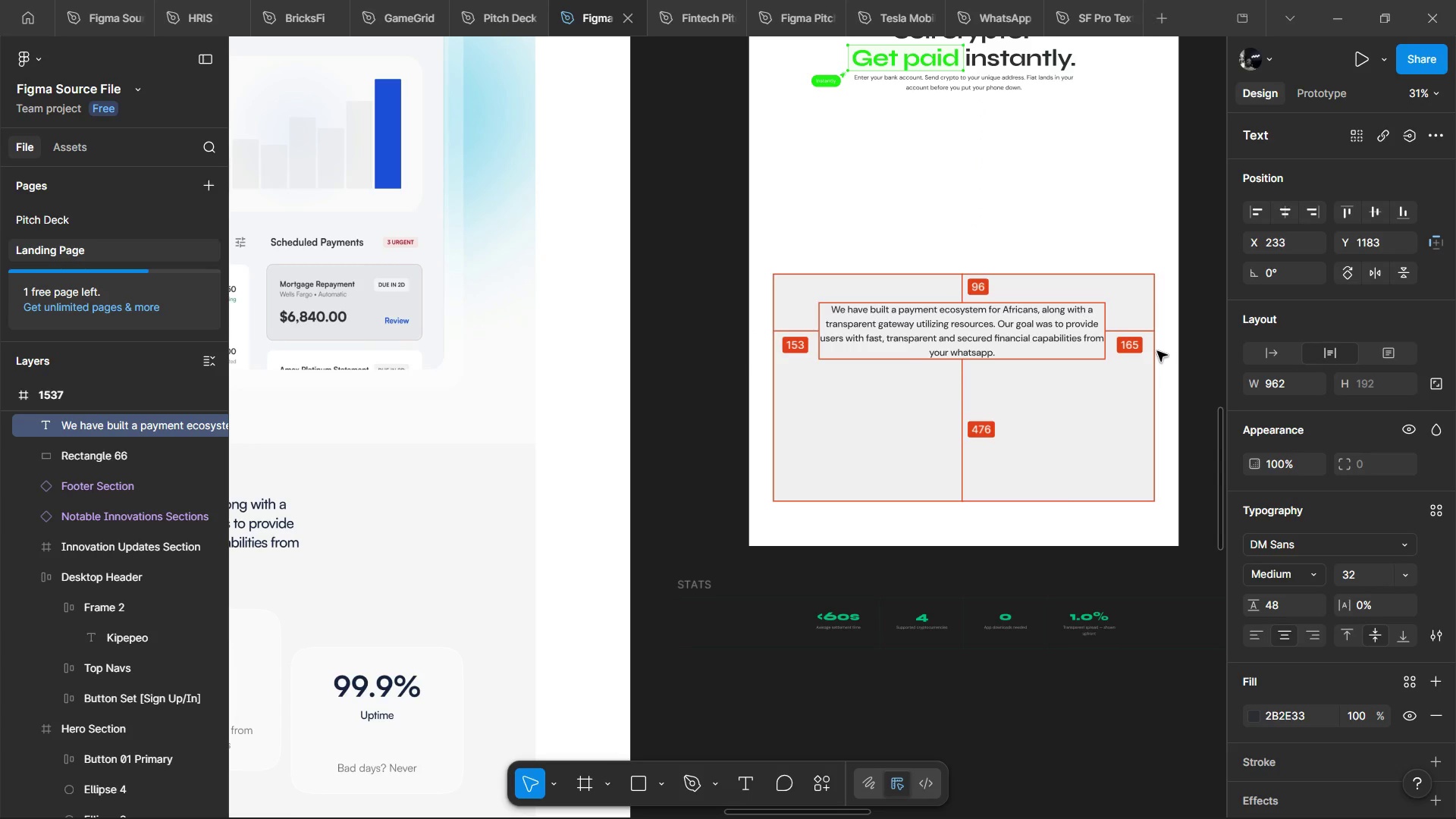 
key(Alt+ArrowRight)
 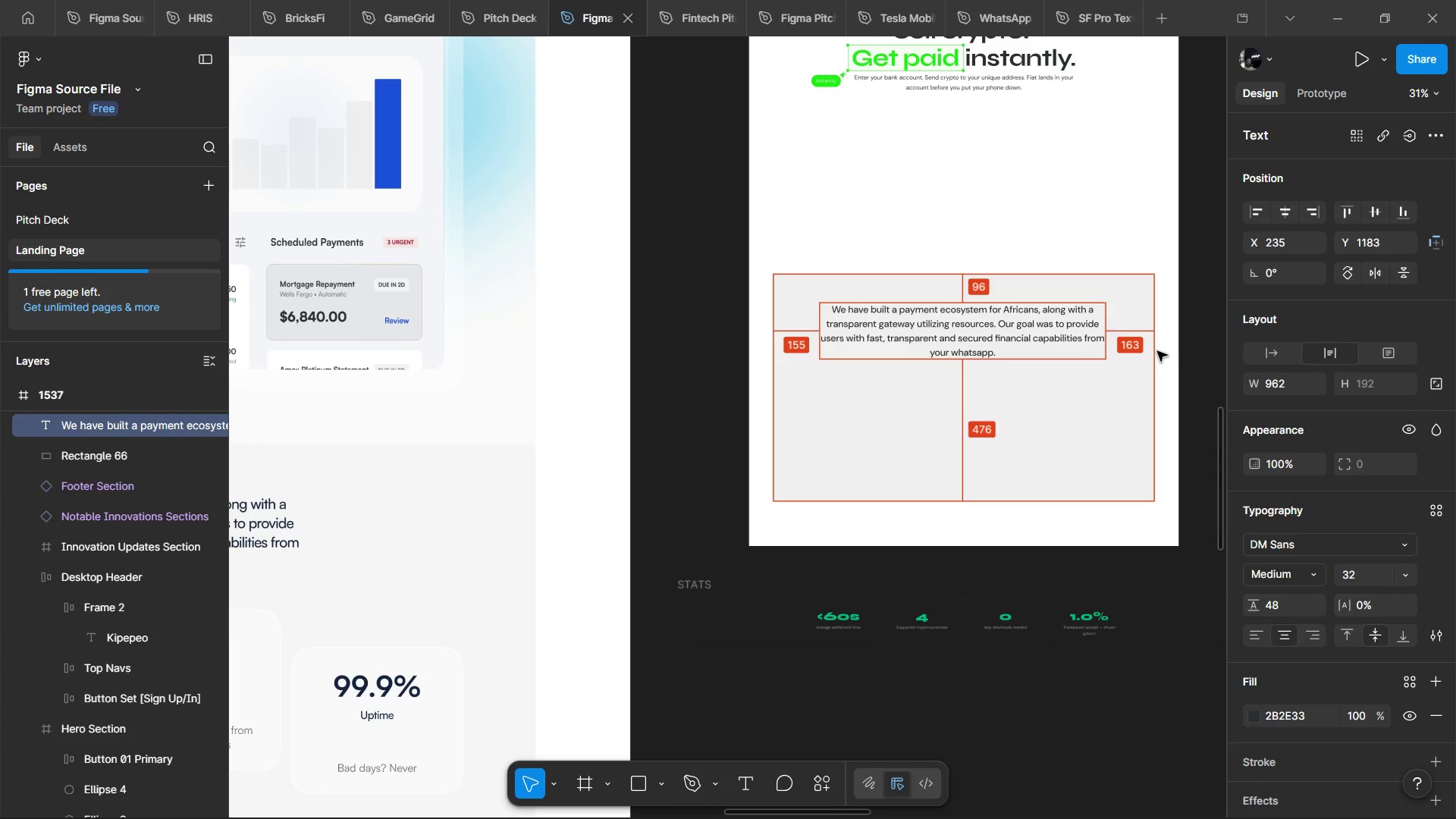 
key(Alt+ArrowRight)
 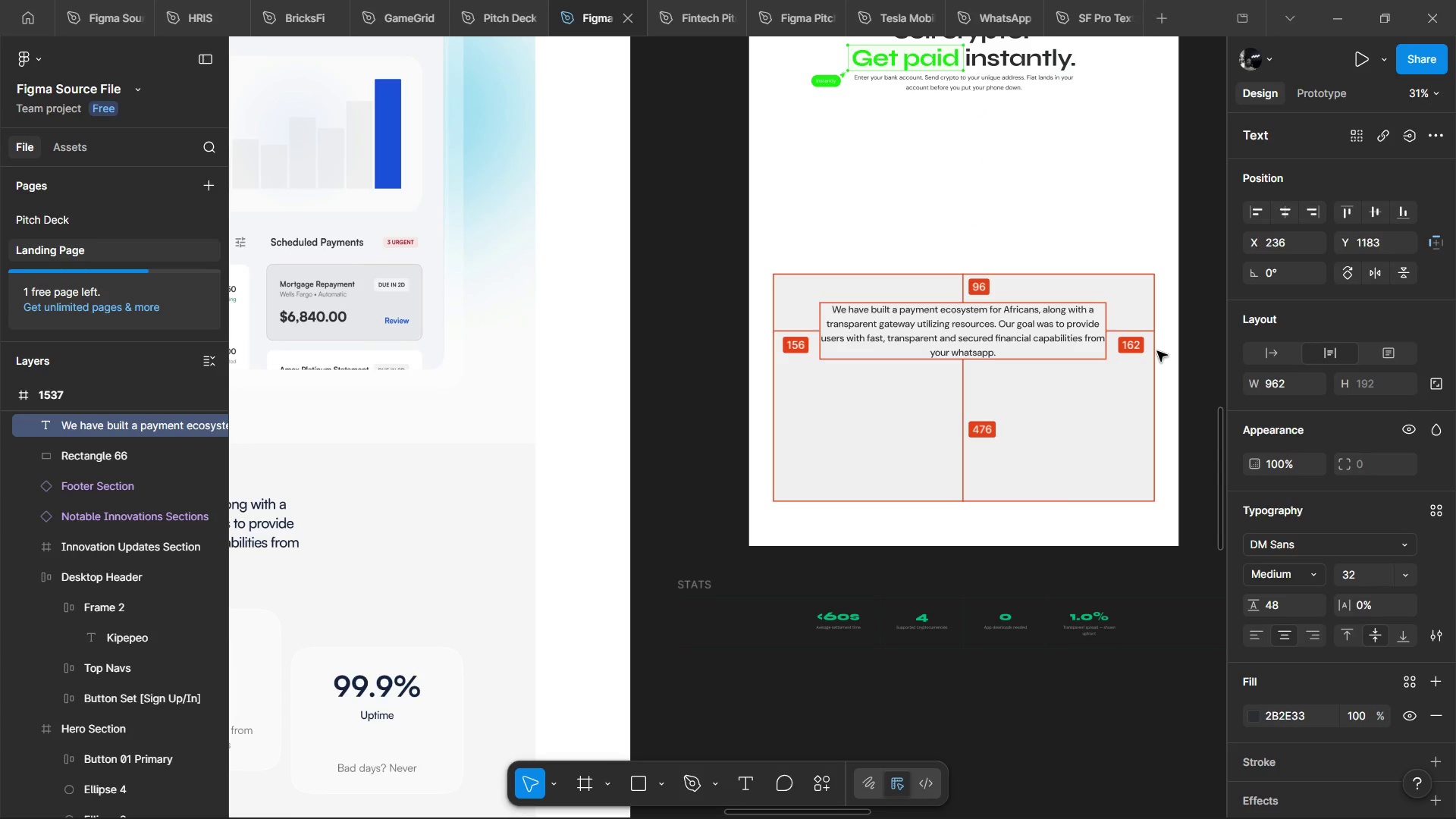 
key(Alt+ArrowRight)
 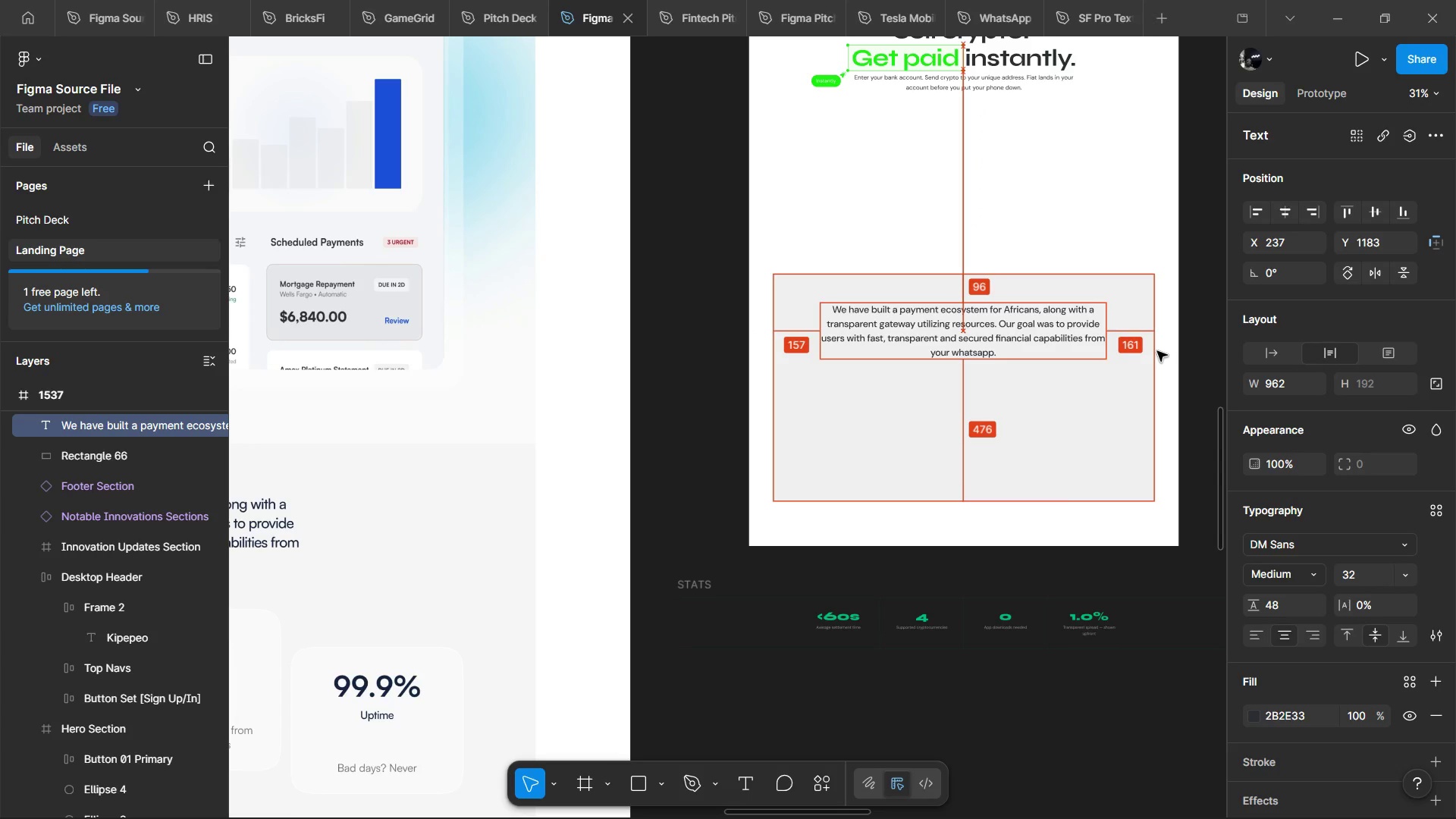 
key(Alt+ArrowRight)
 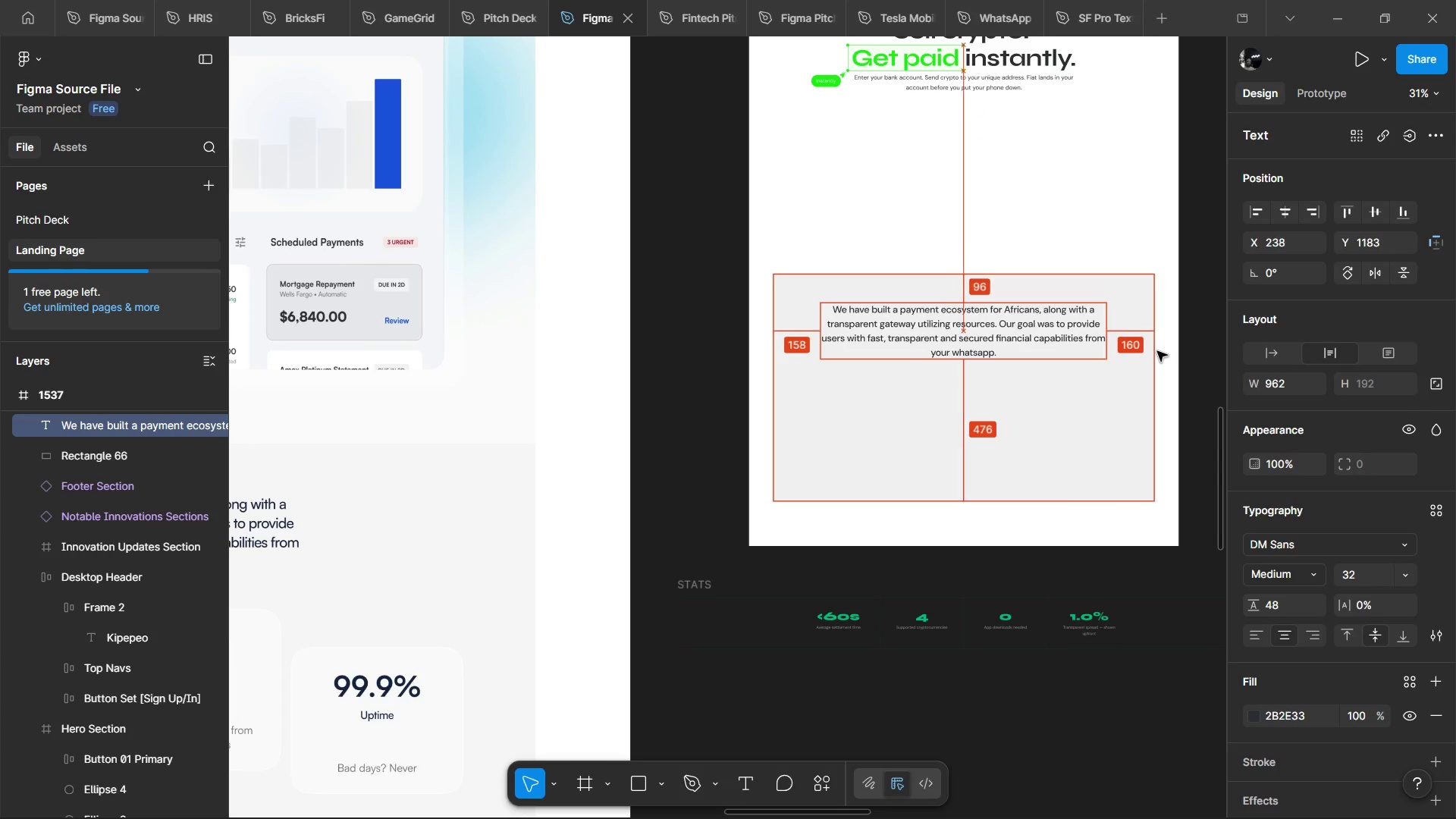 
key(Alt+ArrowRight)
 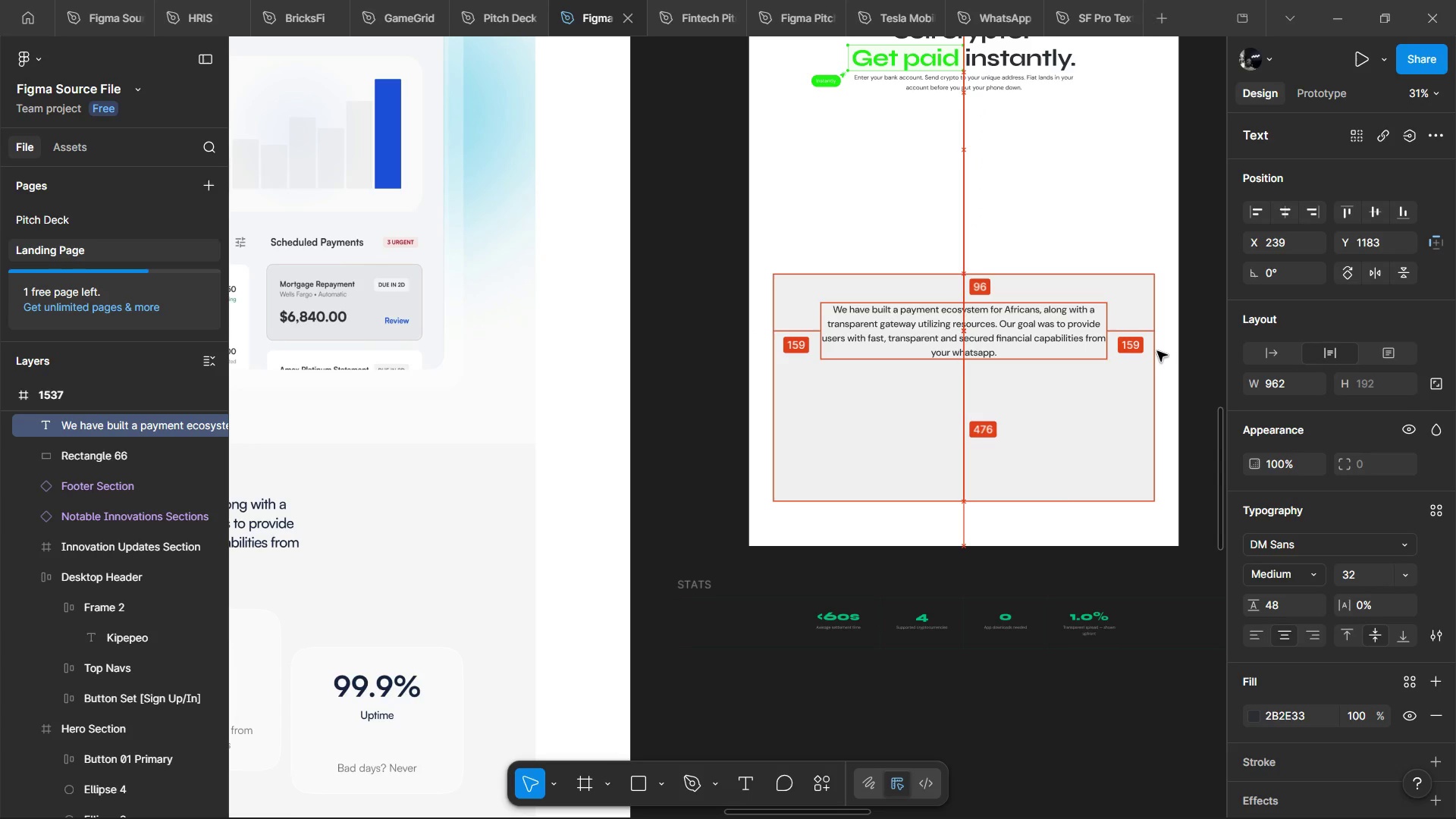 
key(Alt+ArrowRight)
 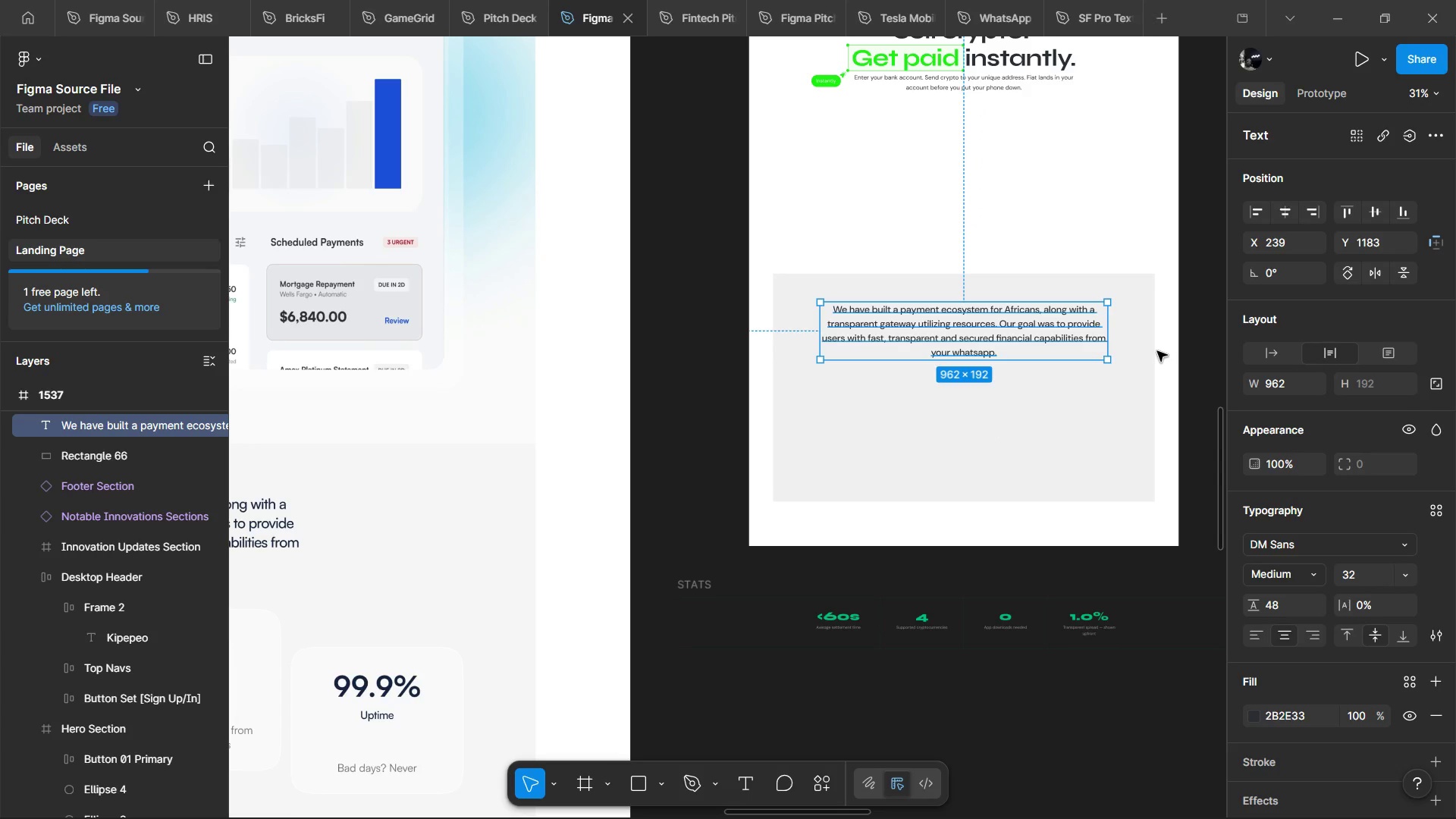 
key(Alt+Shift+ArrowUp)
 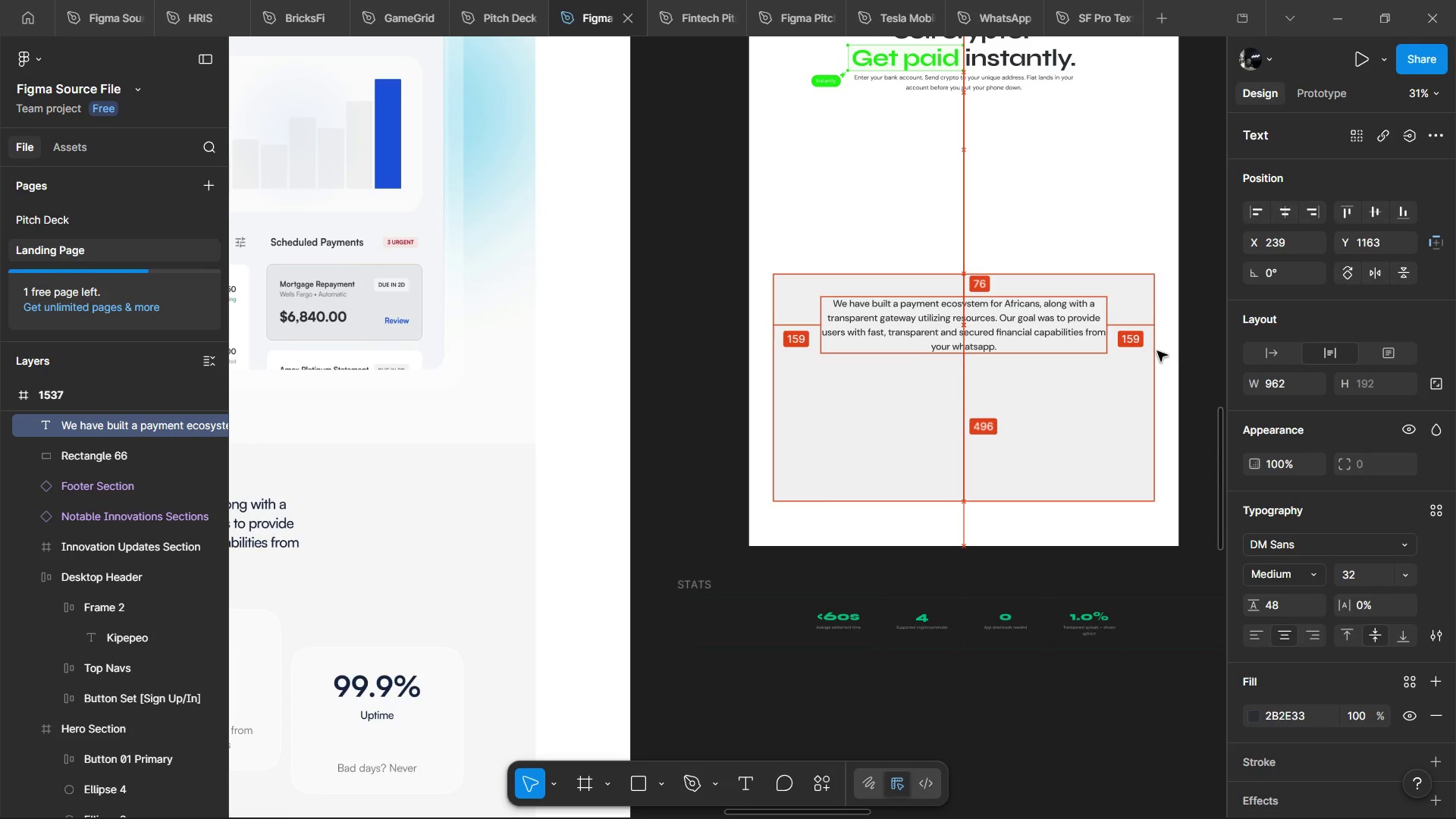 
key(Alt+Shift+ArrowUp)
 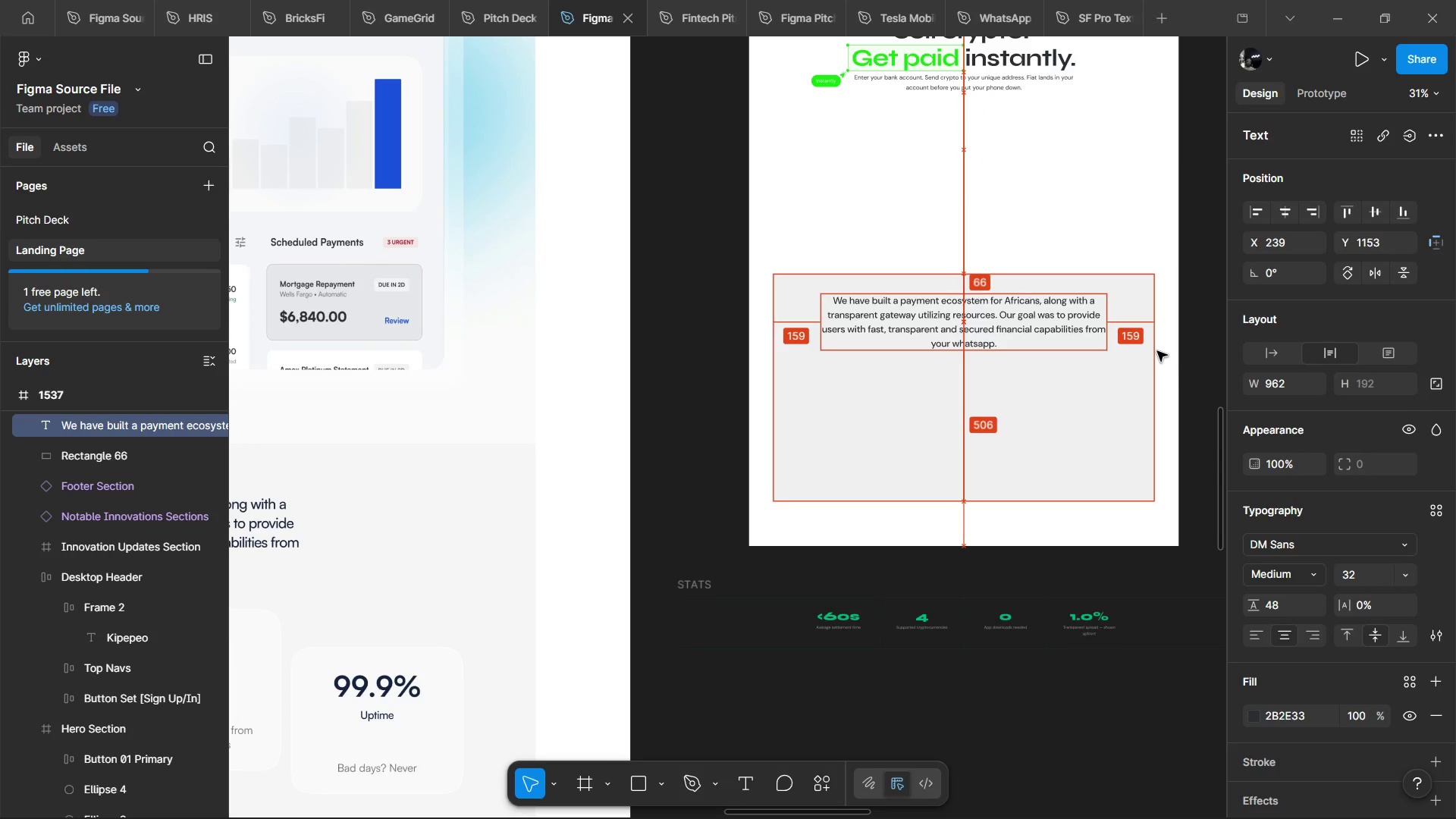 
key(Alt+Shift+ArrowUp)
 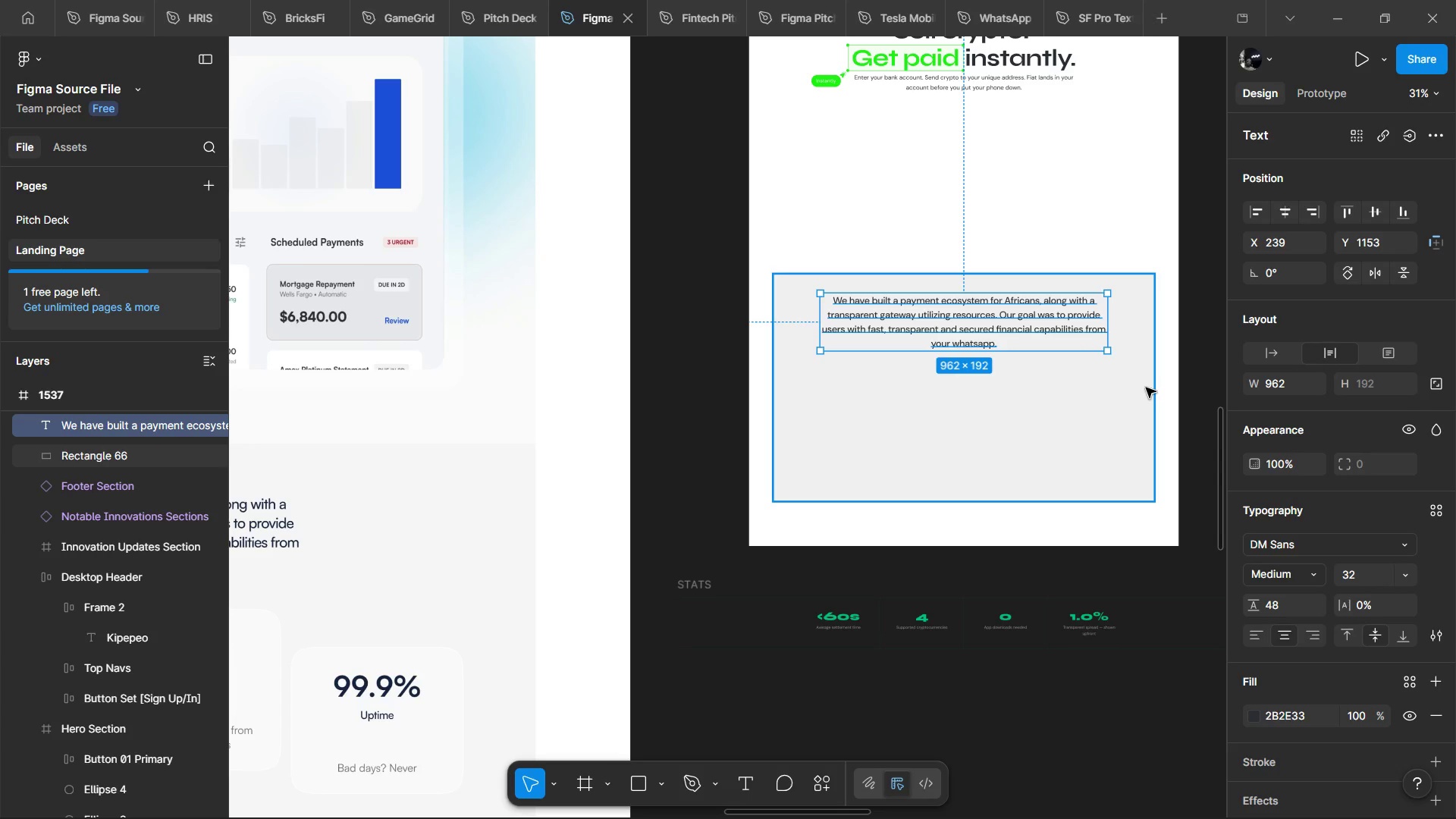 
wait(15.47)
 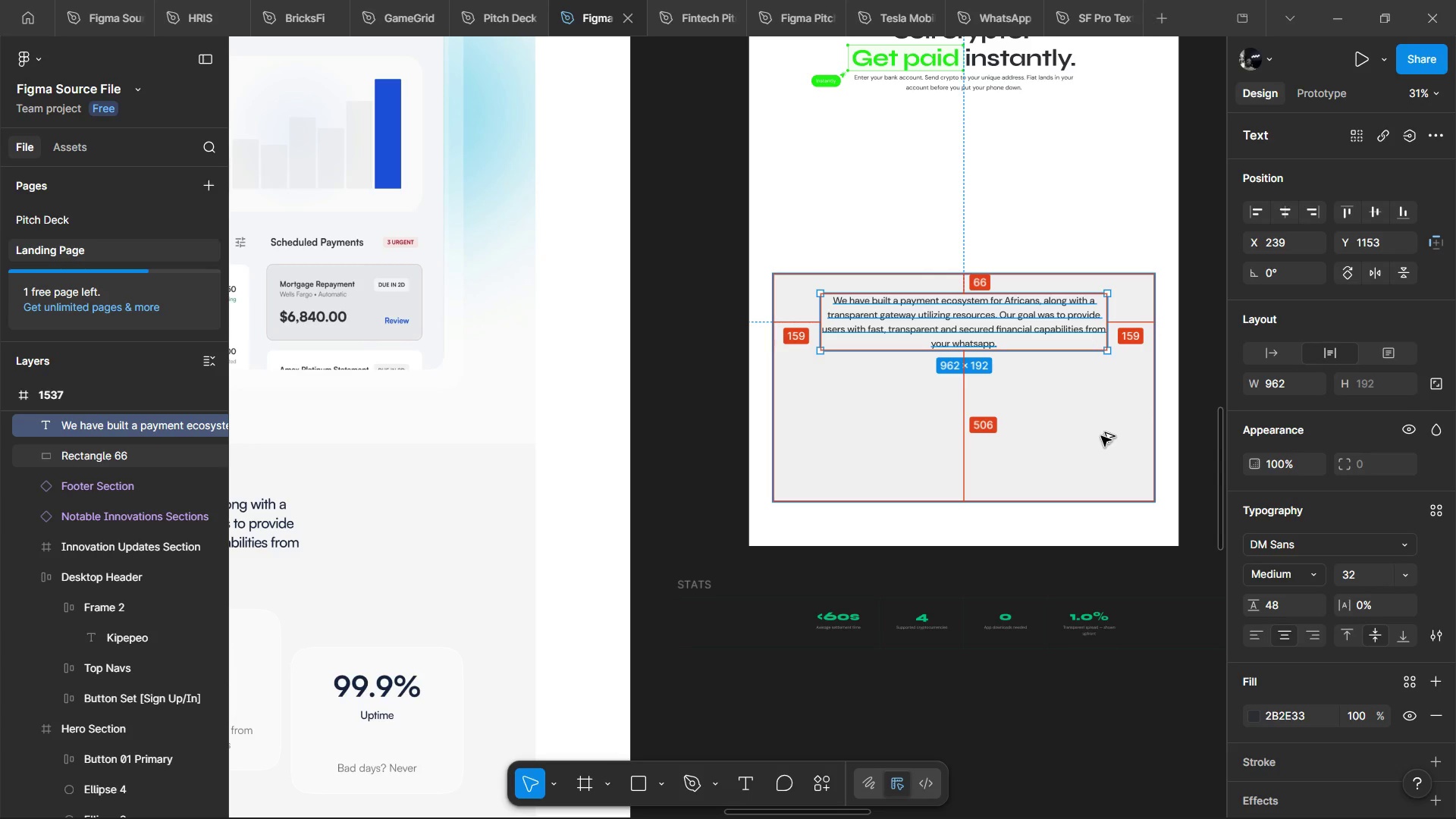 
key(Alt+Shift+ArrowUp)
 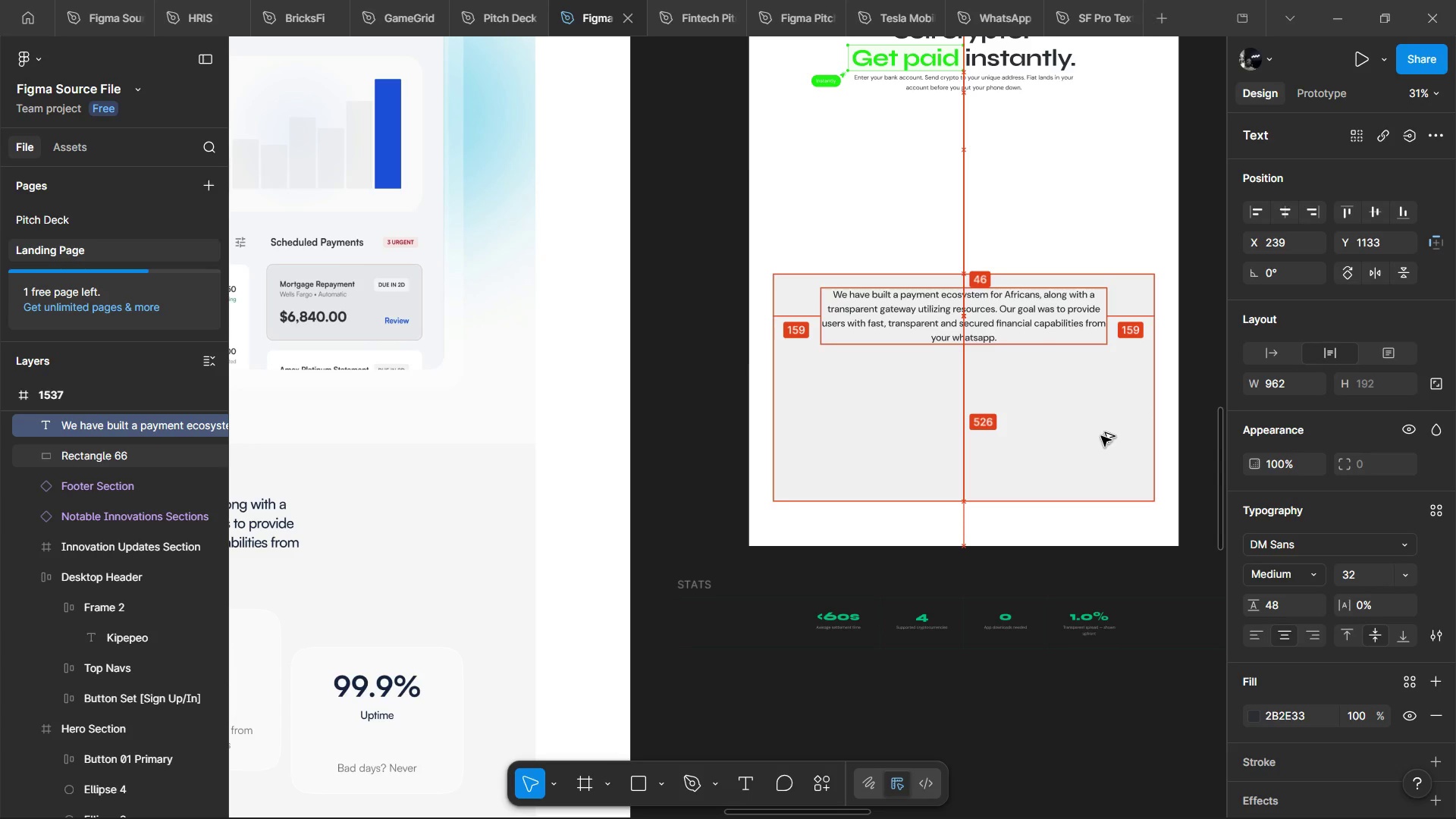 
key(Alt+Shift+ArrowUp)
 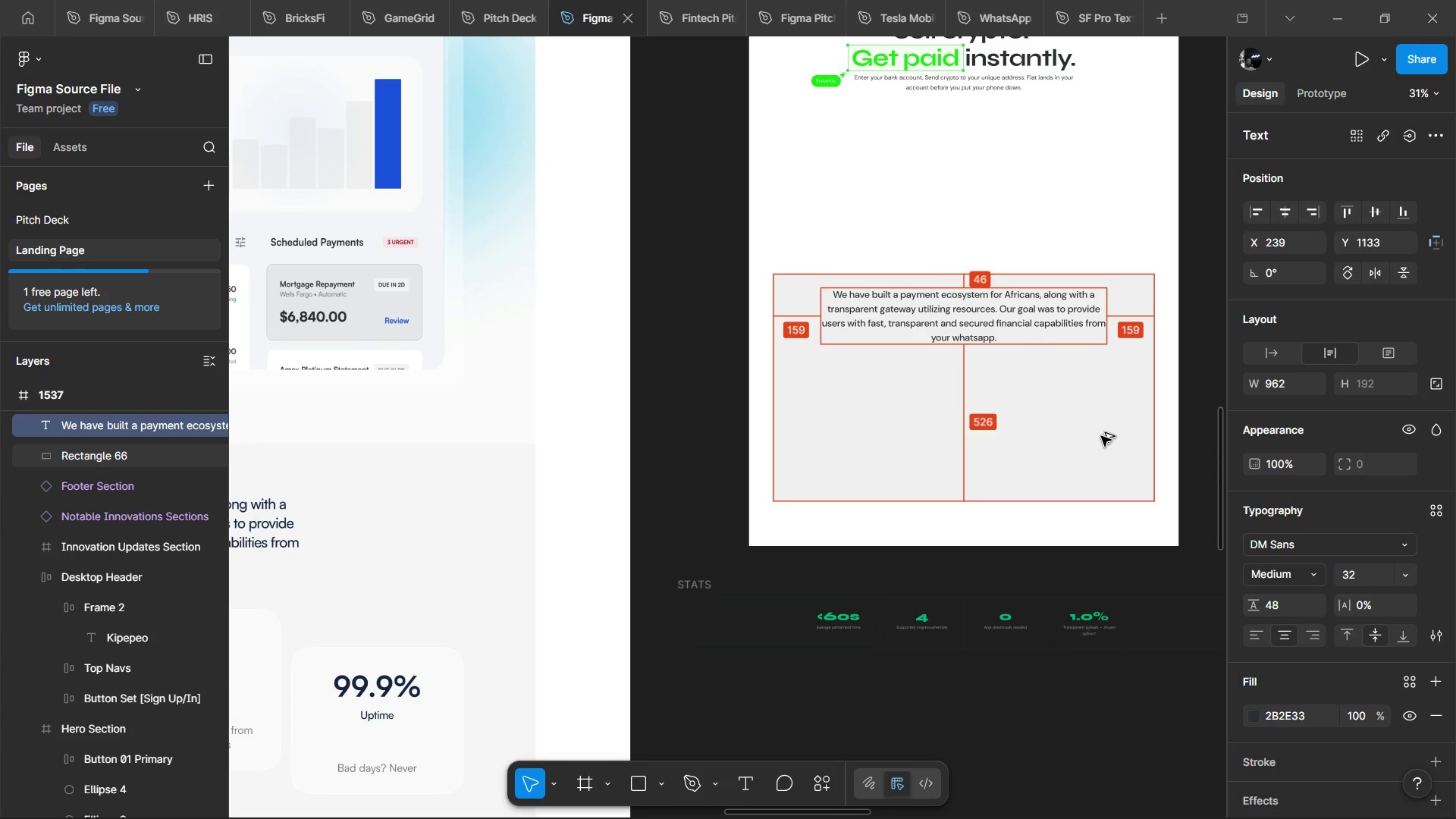 
key(Alt+ArrowDown)
 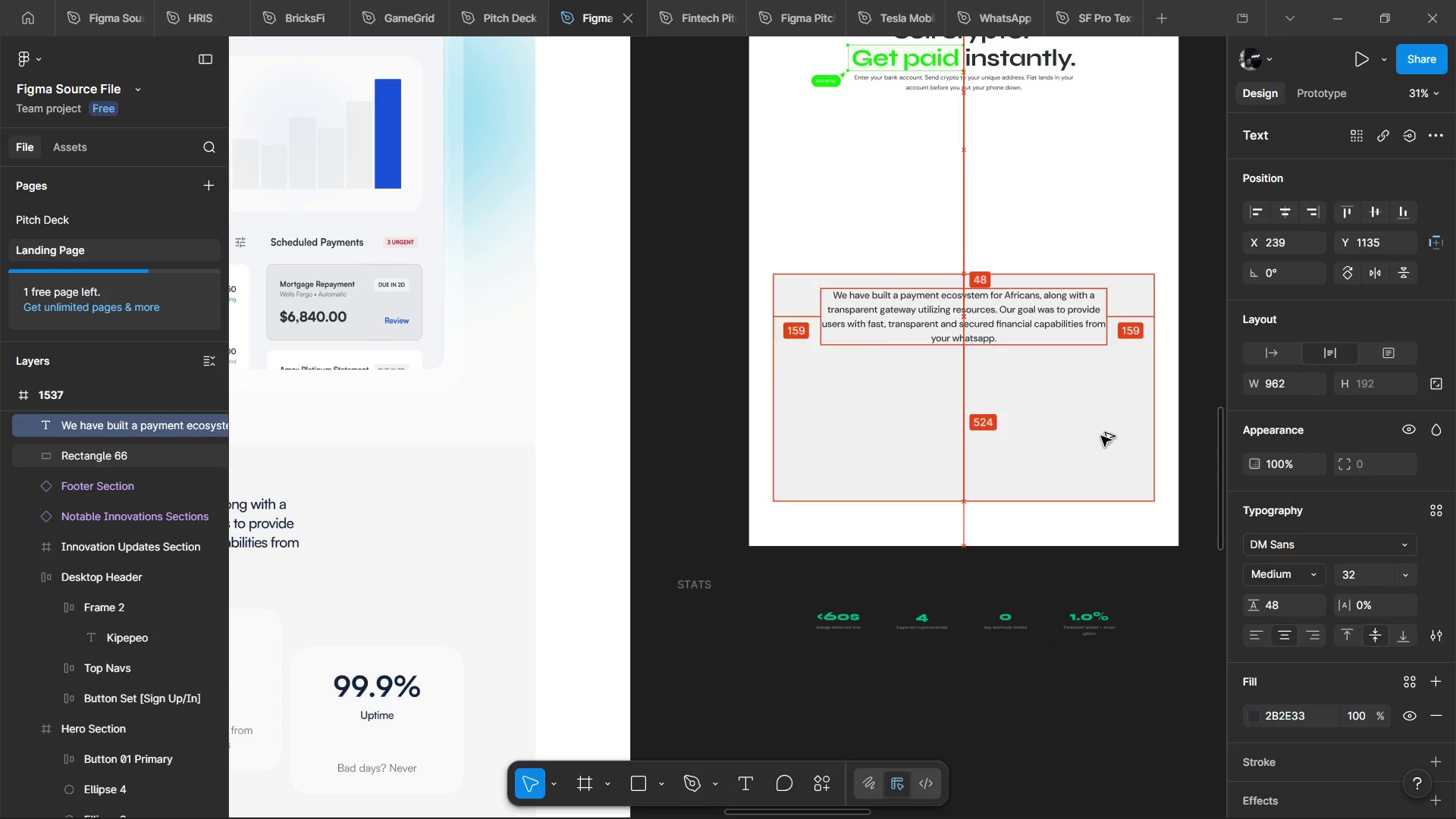 
key(Alt+ArrowDown)
 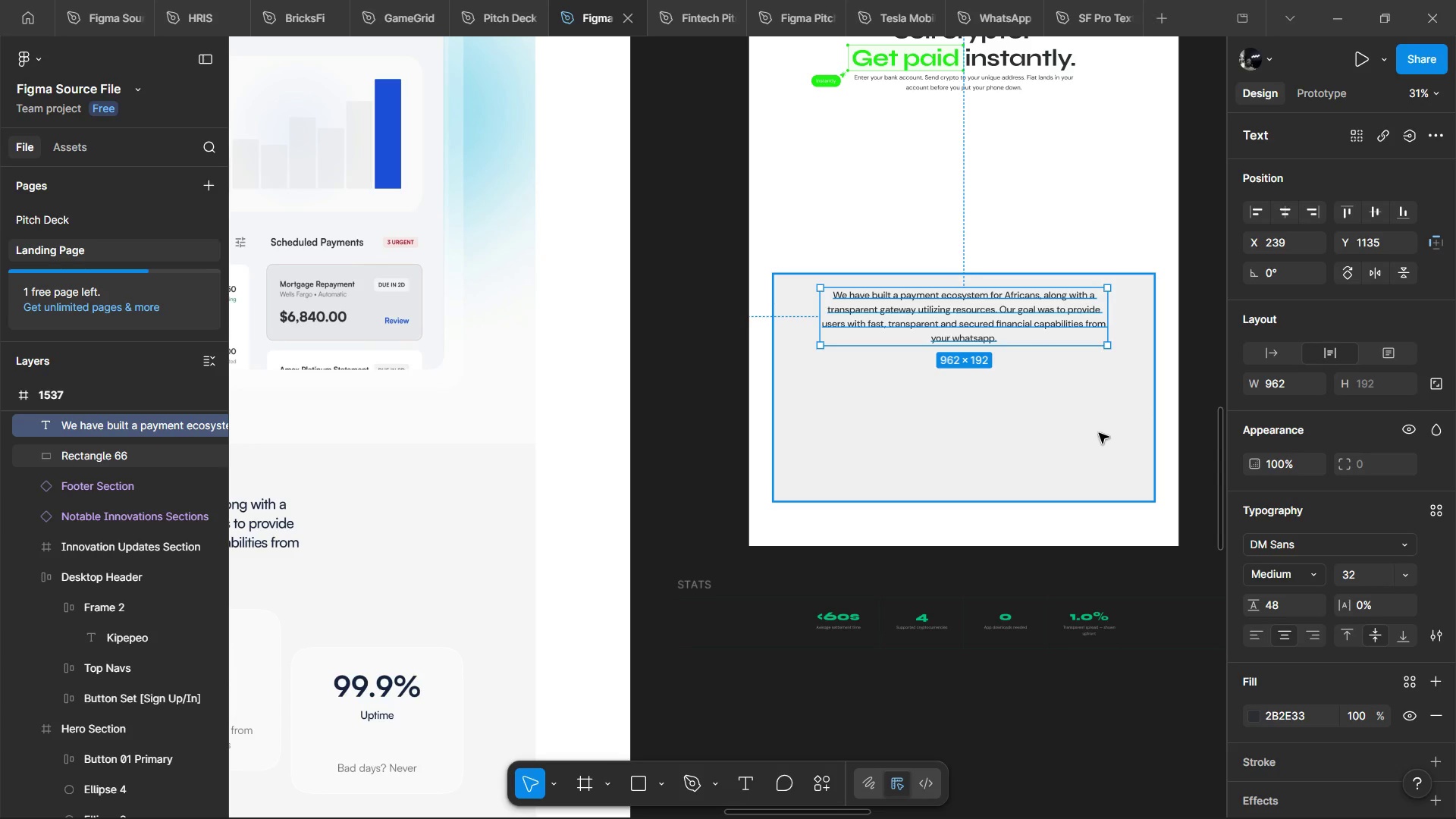 
hold_key(key=ControlLeft, duration=0.84)
scroll: coordinate [1116, 415], scroll_direction: up, amount: 4.0
 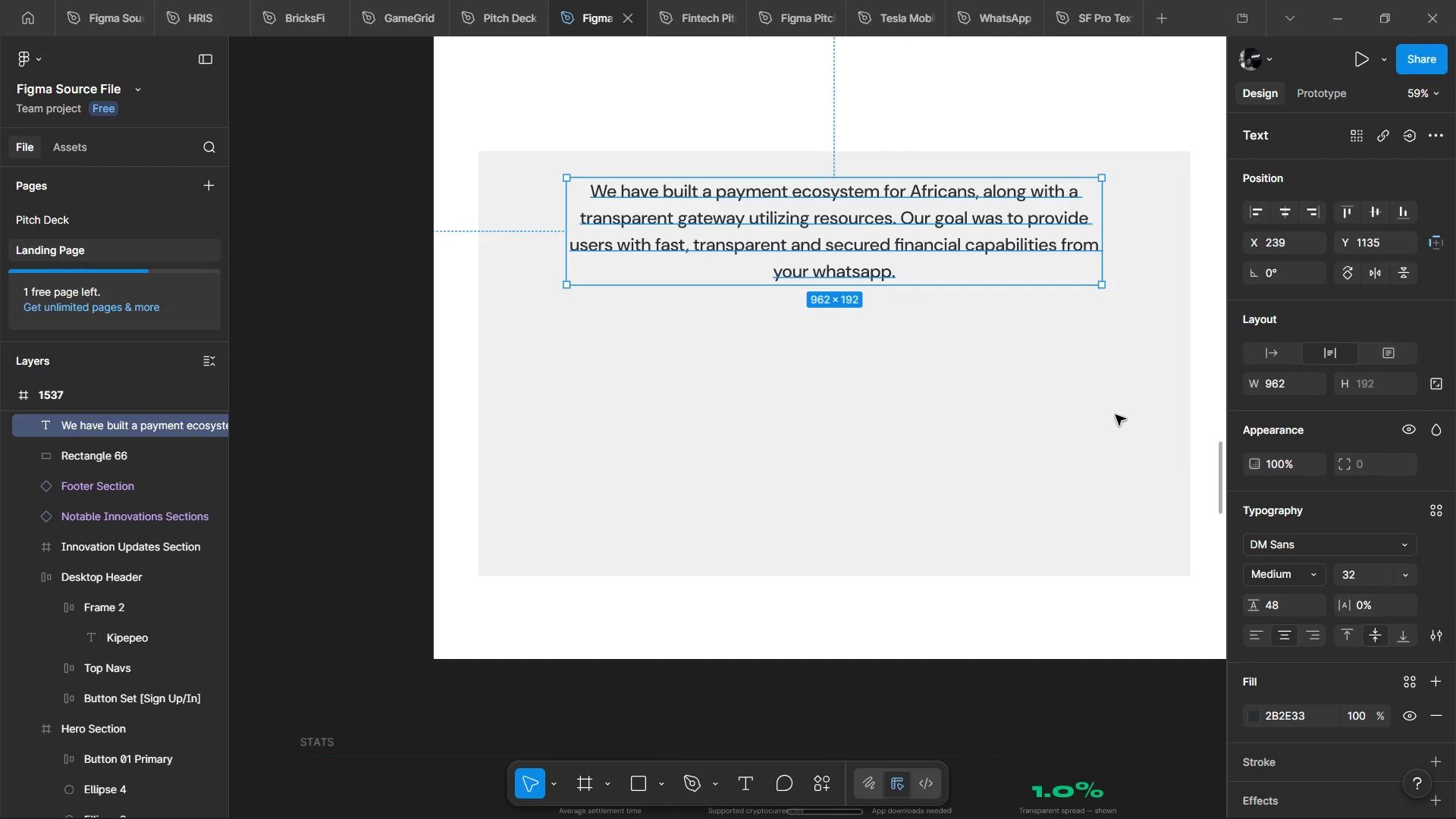 
hold_key(key=ControlLeft, duration=1.3)
scroll: coordinate [1116, 415], scroll_direction: down, amount: 2.0
 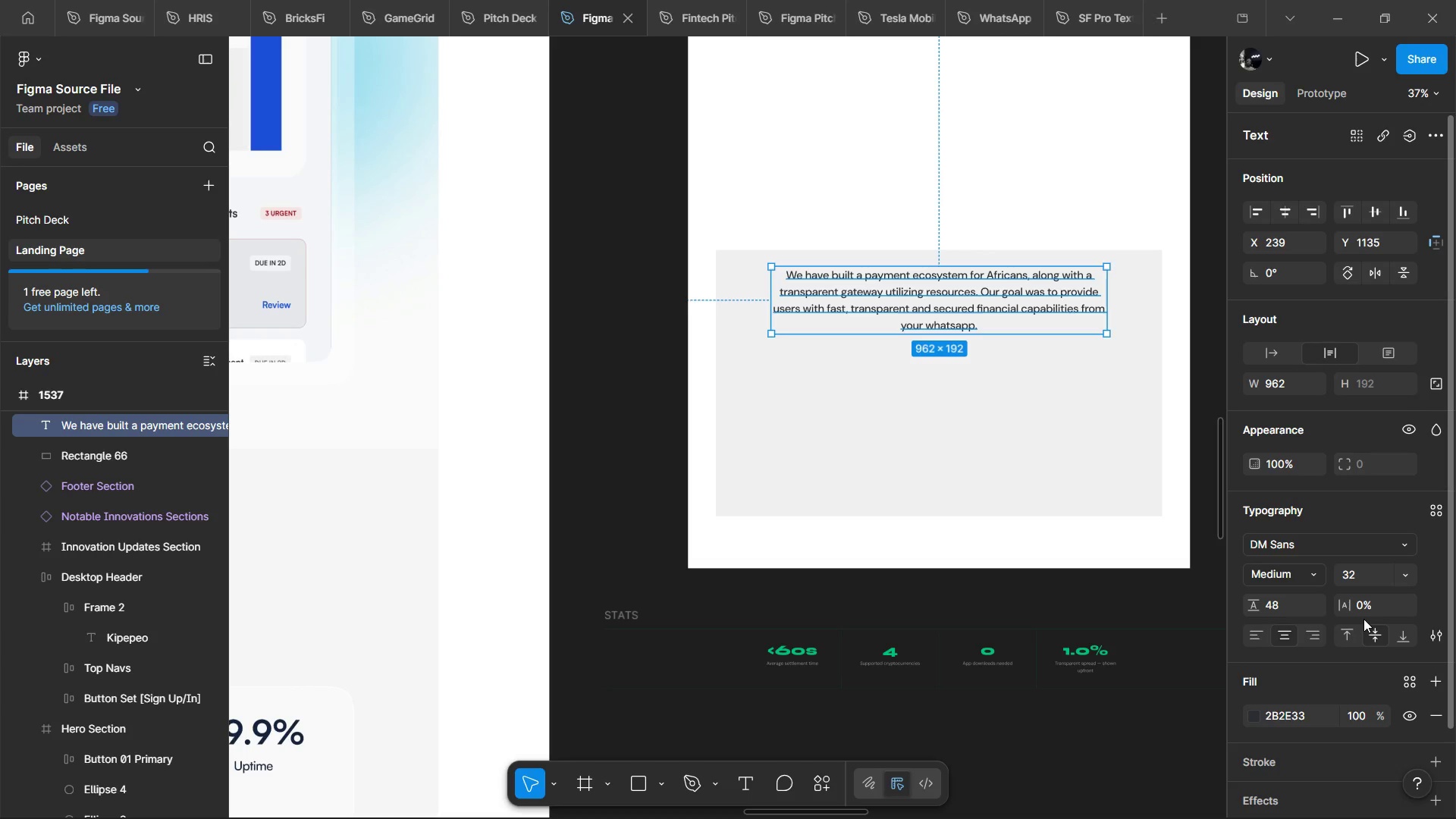 
left_click([1367, 601])
 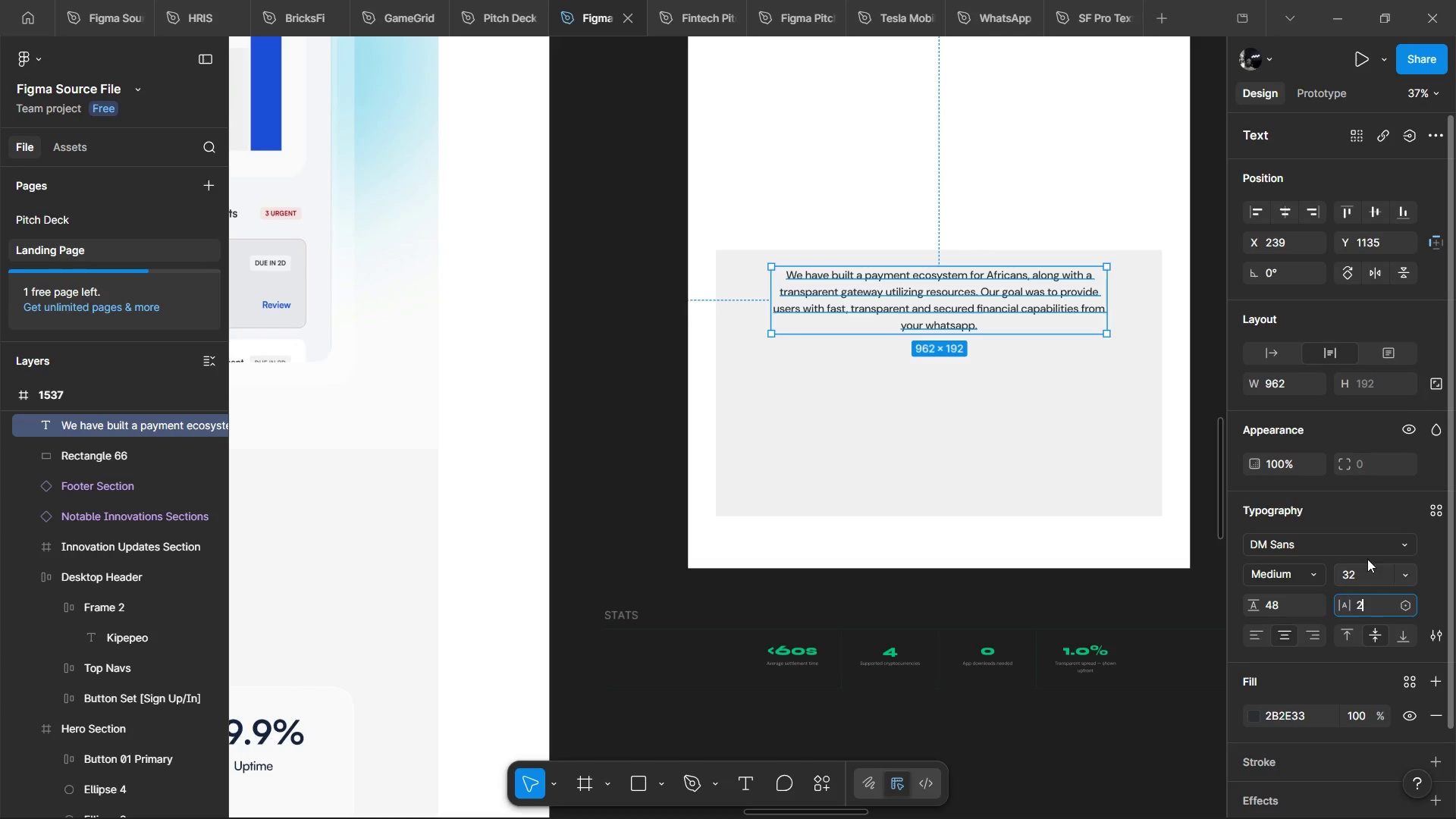 
key(2)
 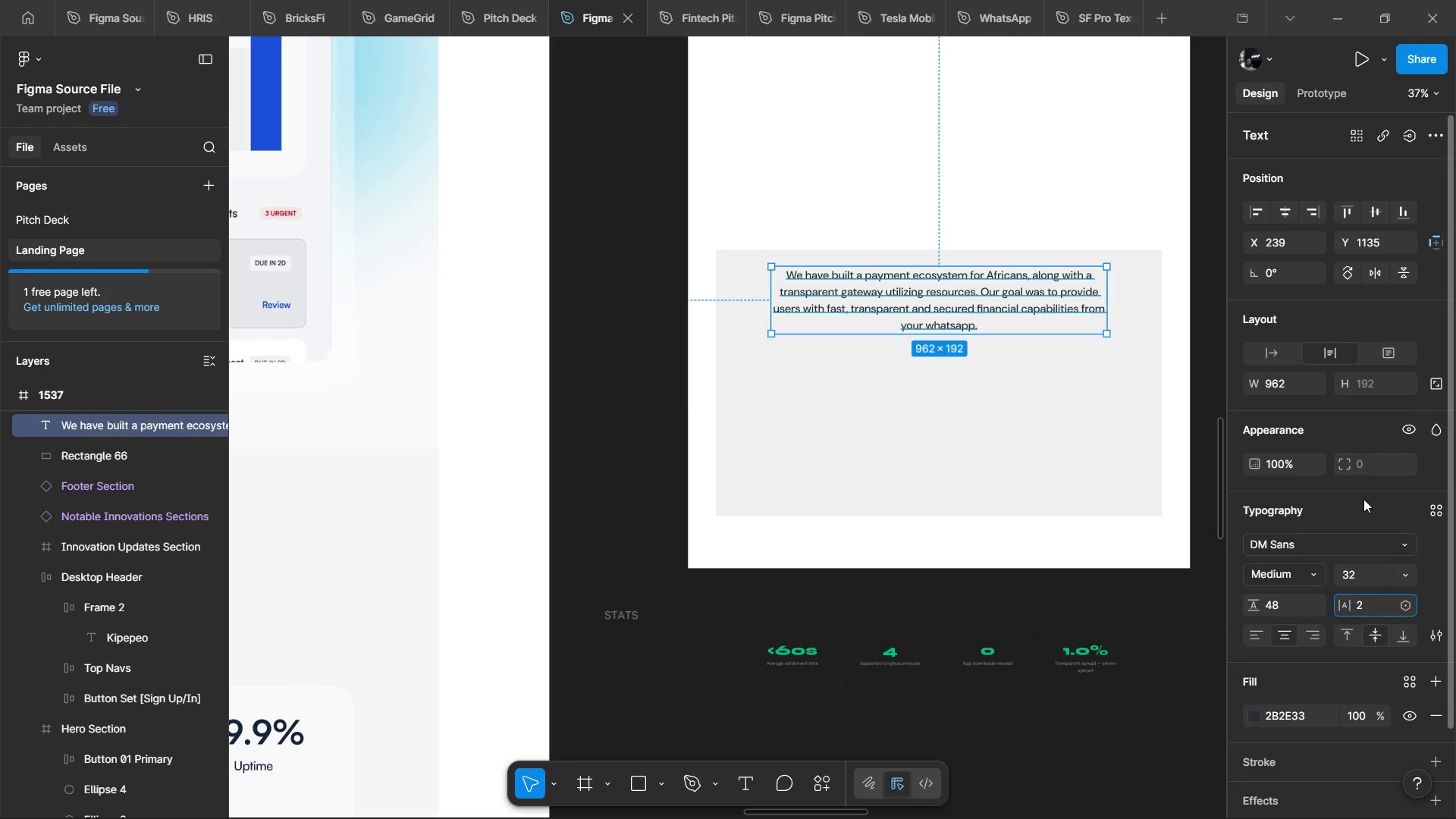 
left_click([1363, 499])
 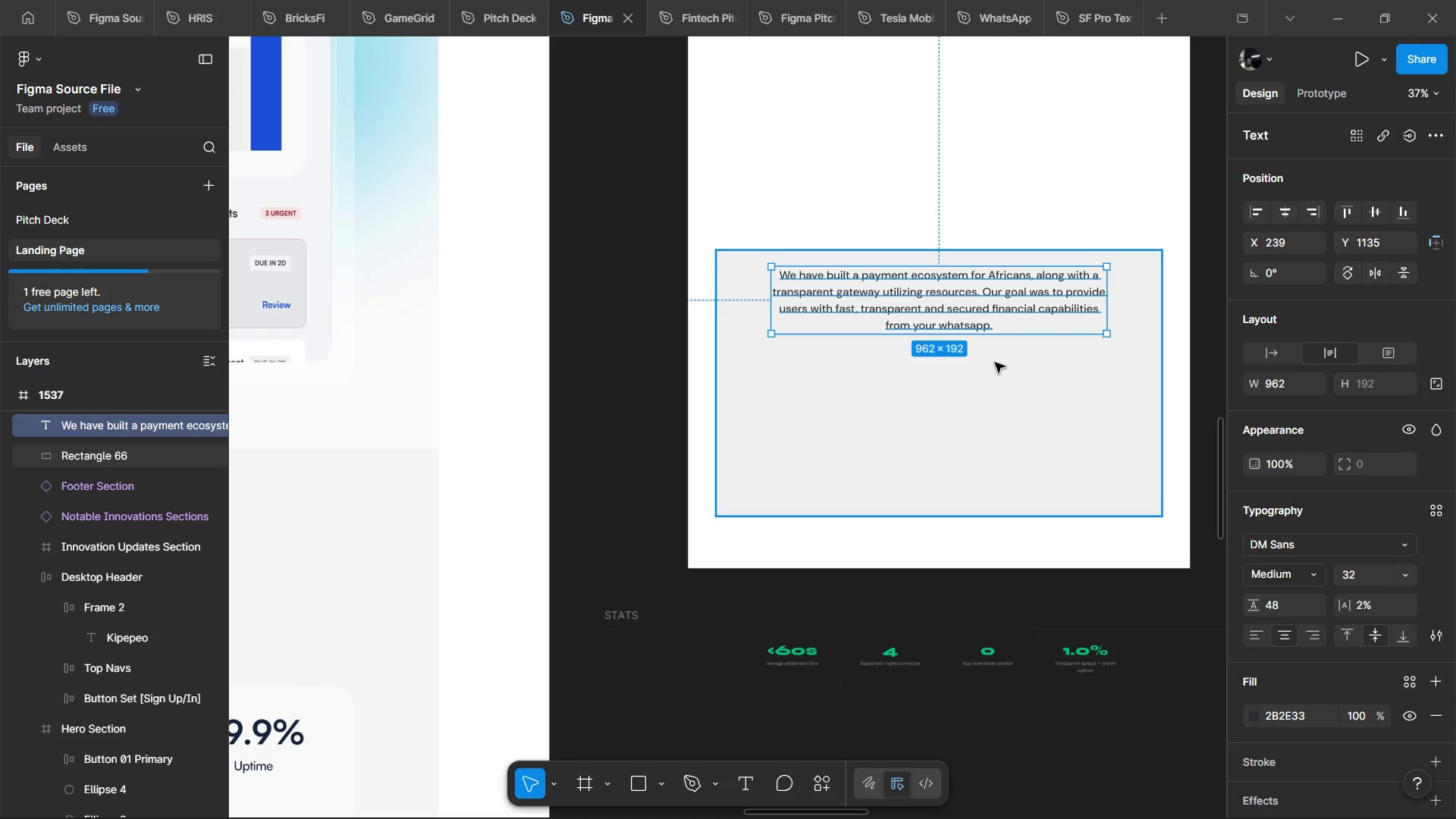 
hold_key(key=AltLeft, duration=1.39)
 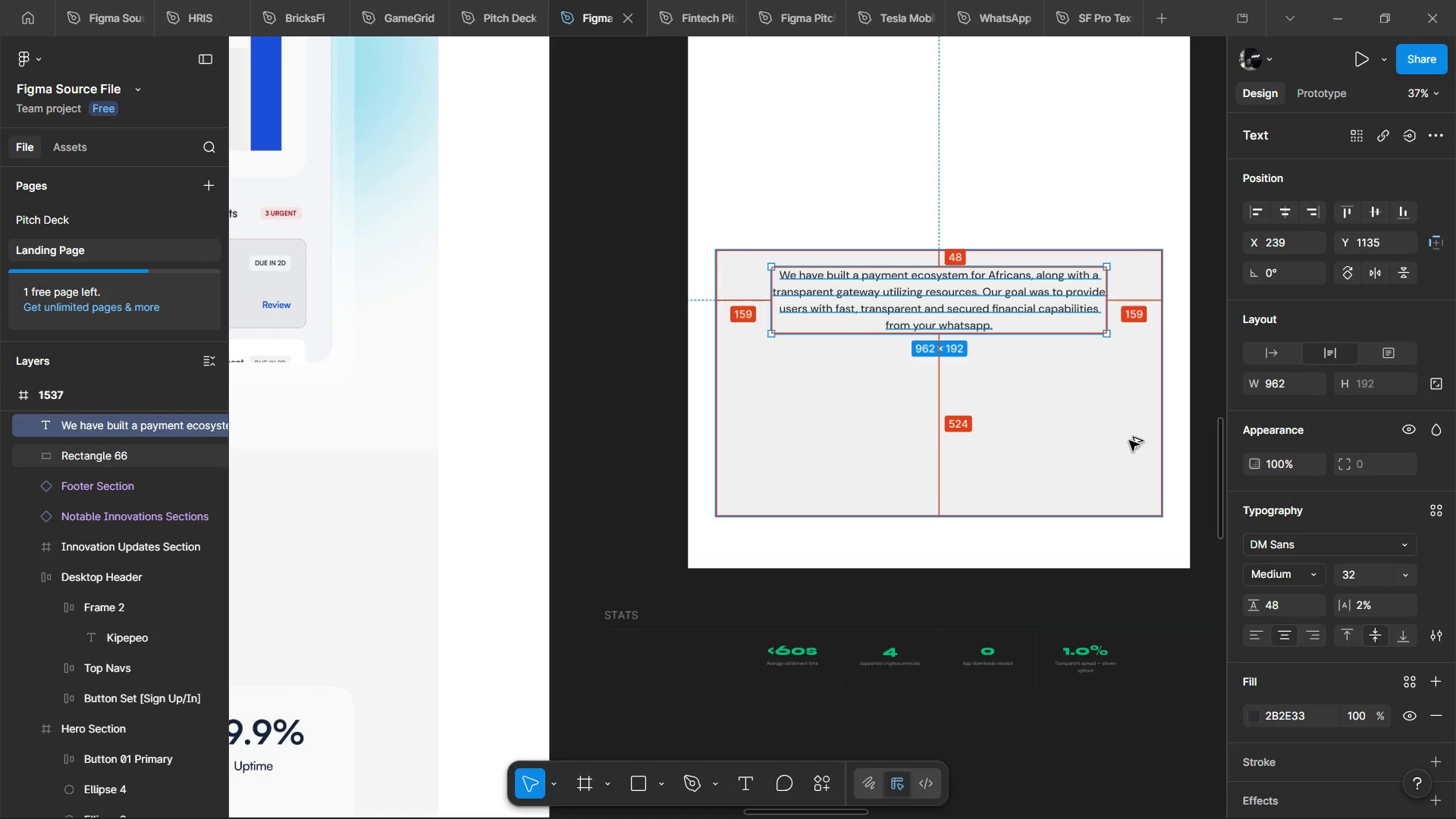 
hold_key(key=ControlLeft, duration=0.91)
scroll: coordinate [1129, 441], scroll_direction: down, amount: 3.0
 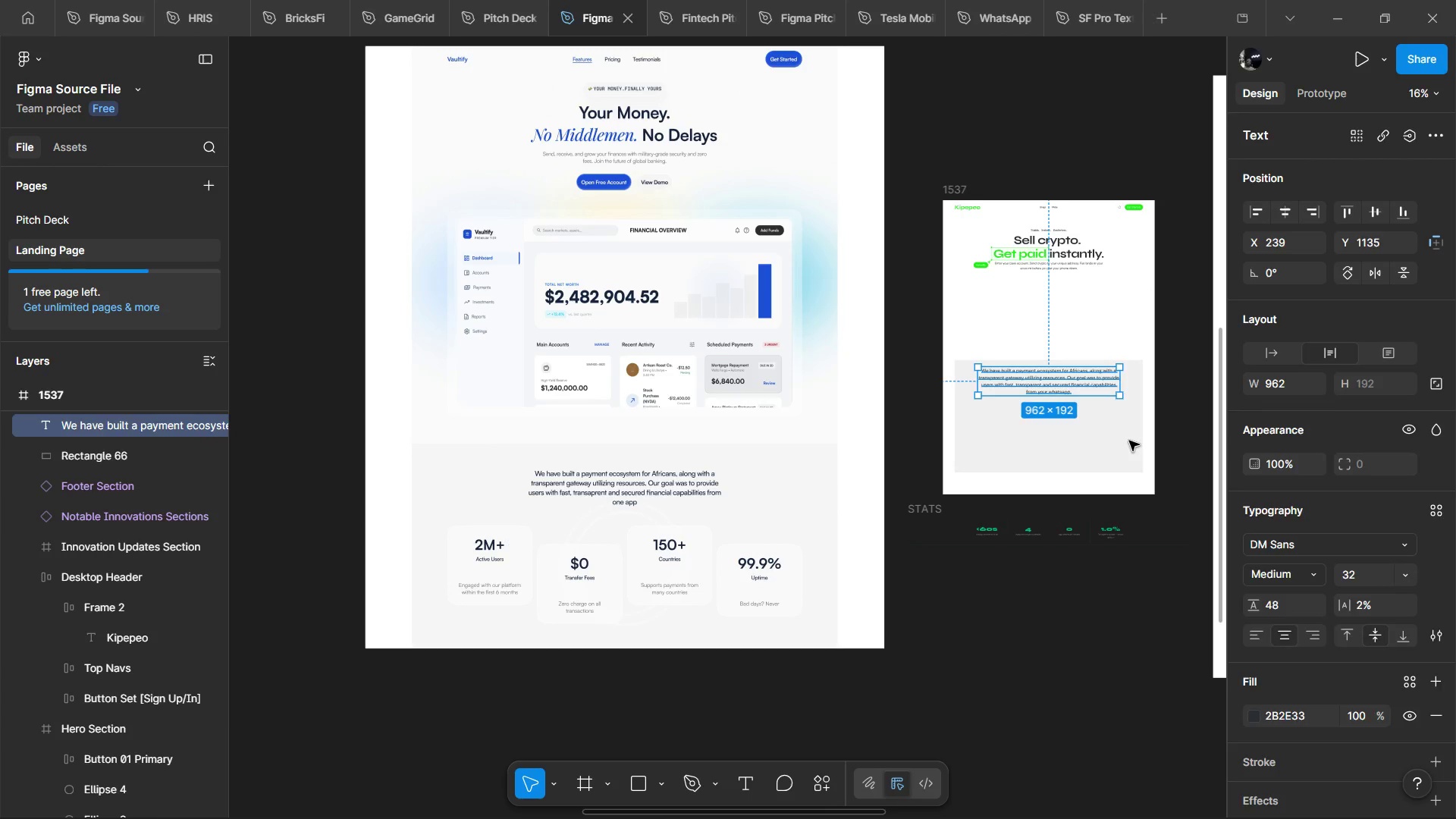 
left_click([1129, 441])
 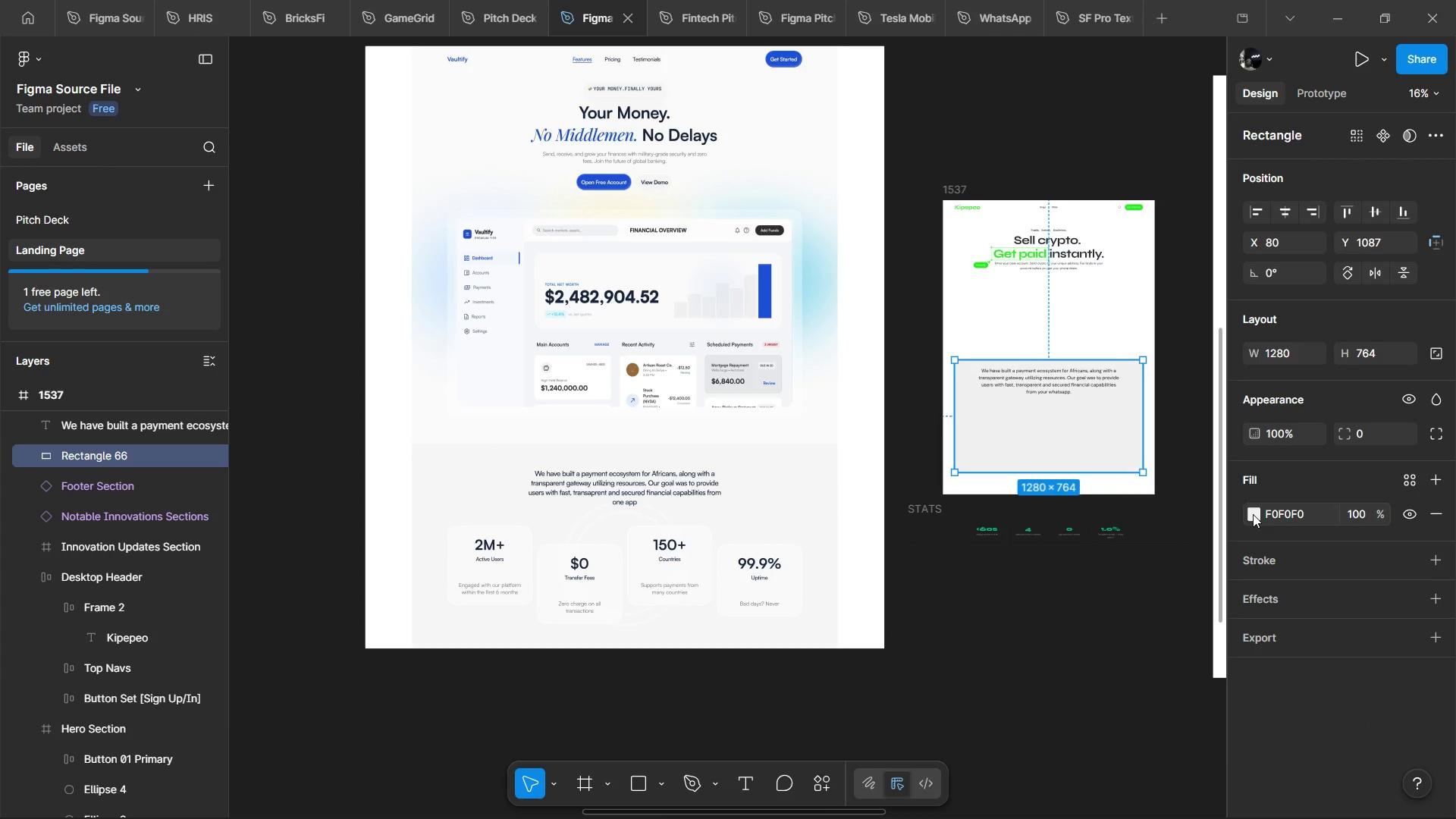 
left_click([1253, 514])
 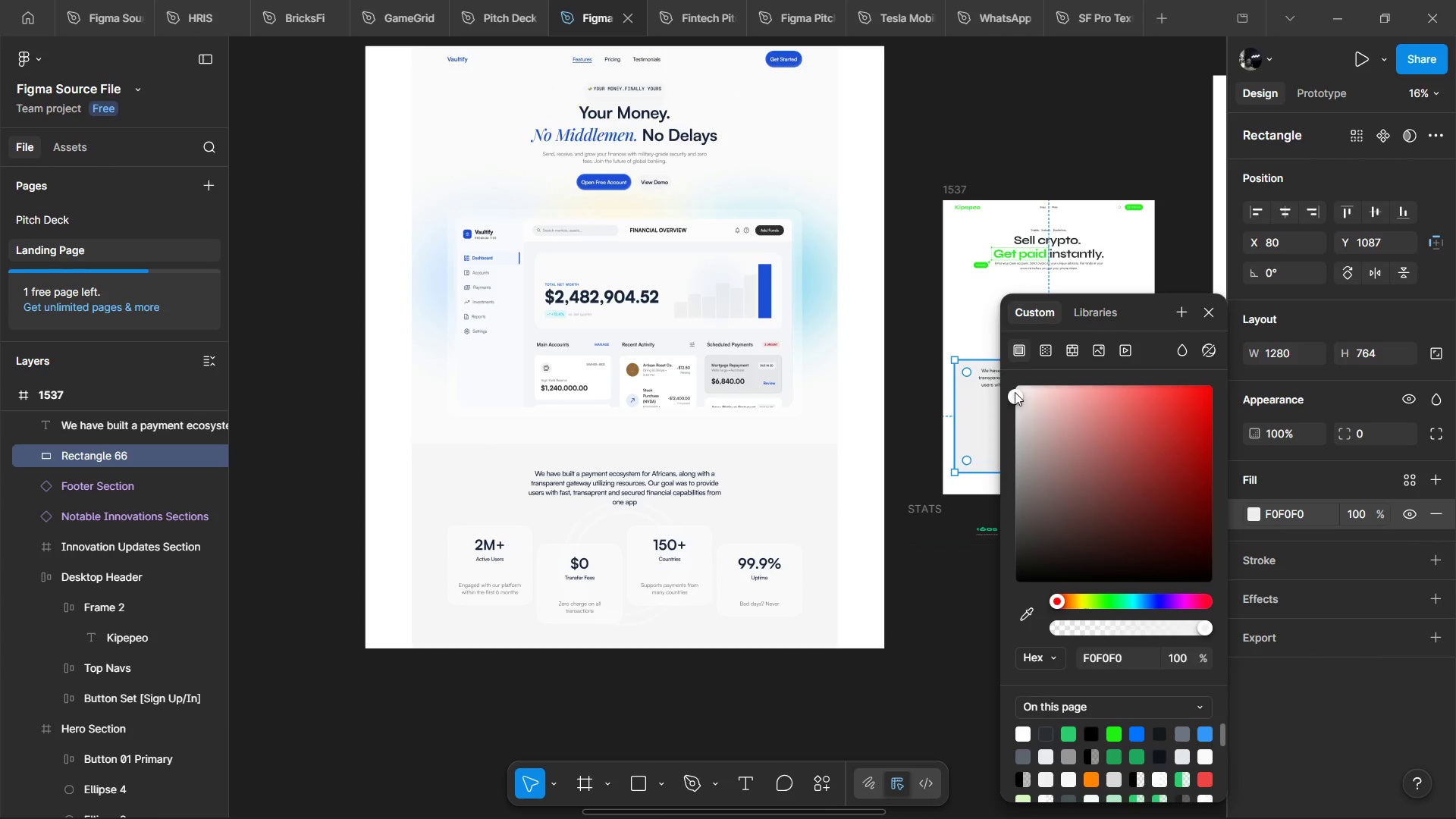 
left_click([1015, 392])
 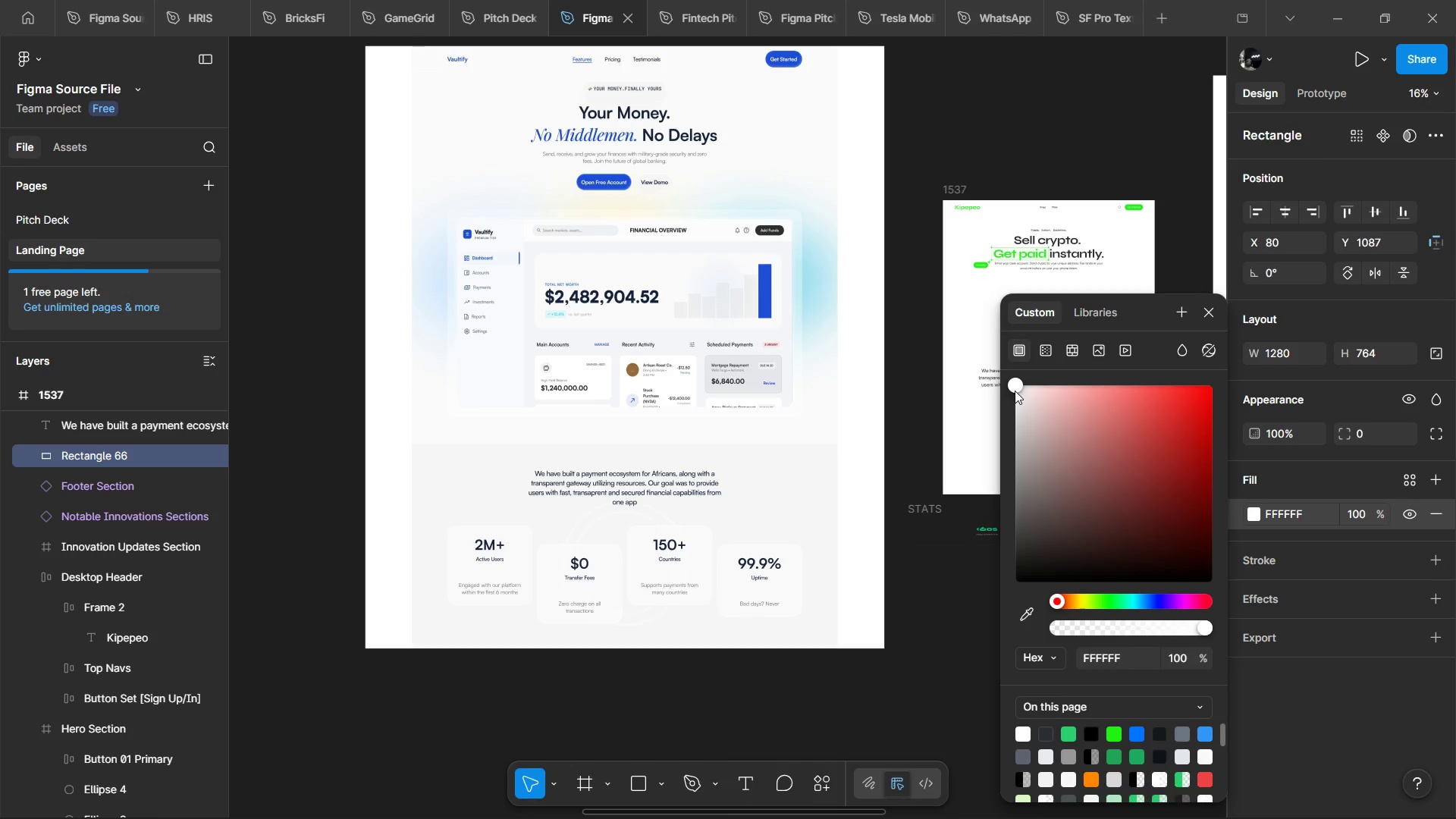 
left_click_drag(start_coordinate=[1015, 391], to_coordinate=[1016, 400])
 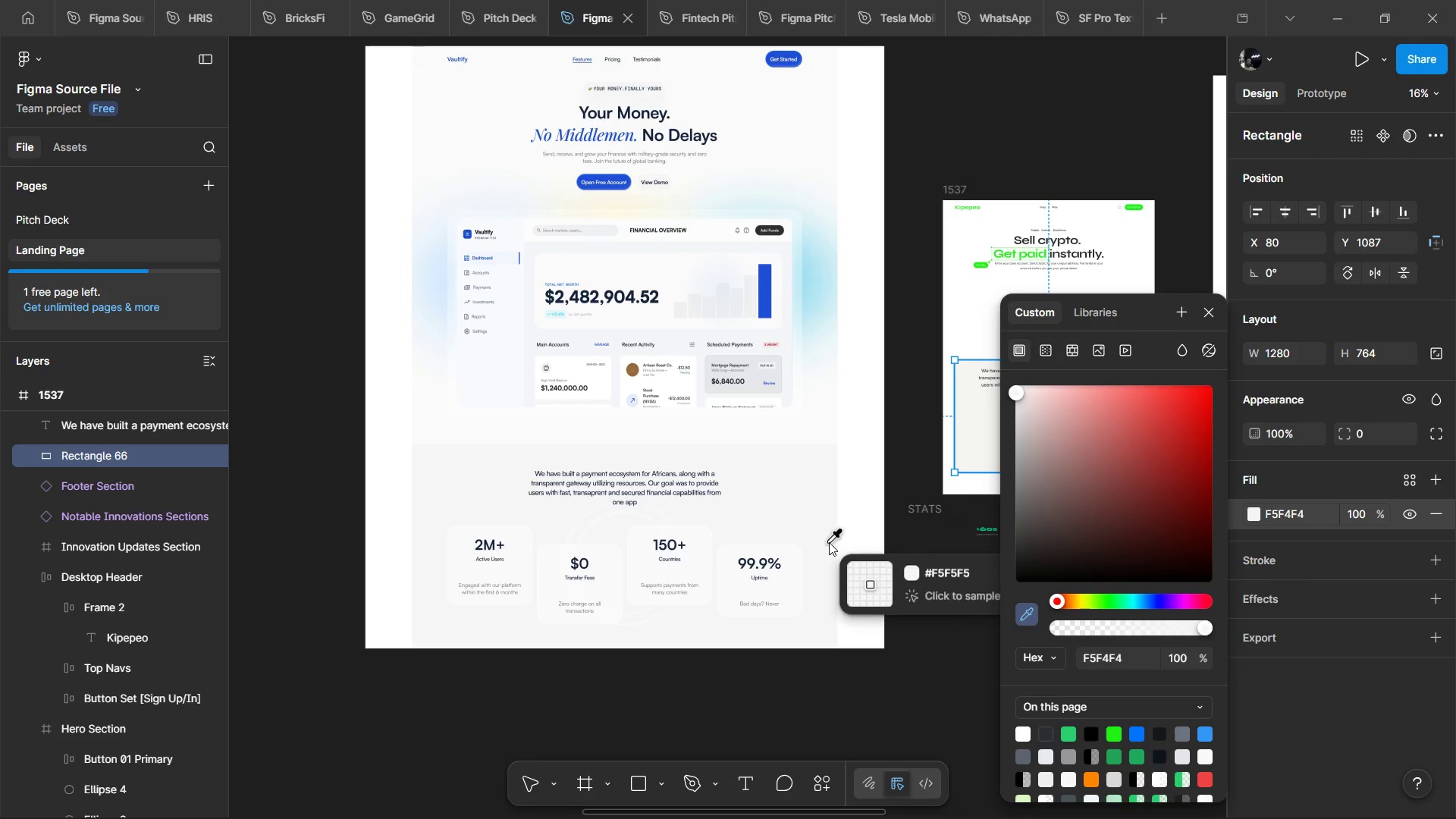 
left_click([827, 542])
 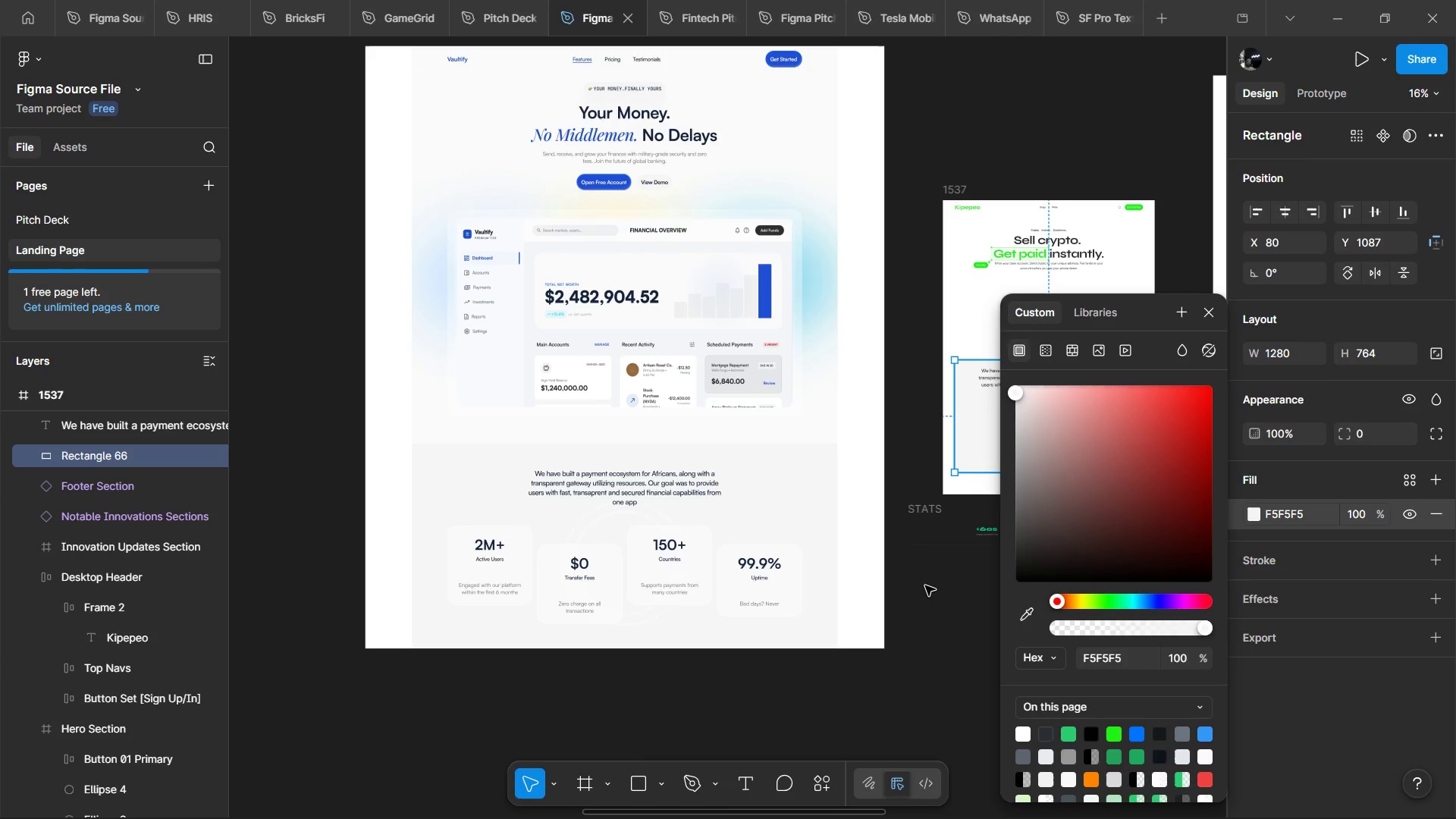 
left_click([926, 586])
 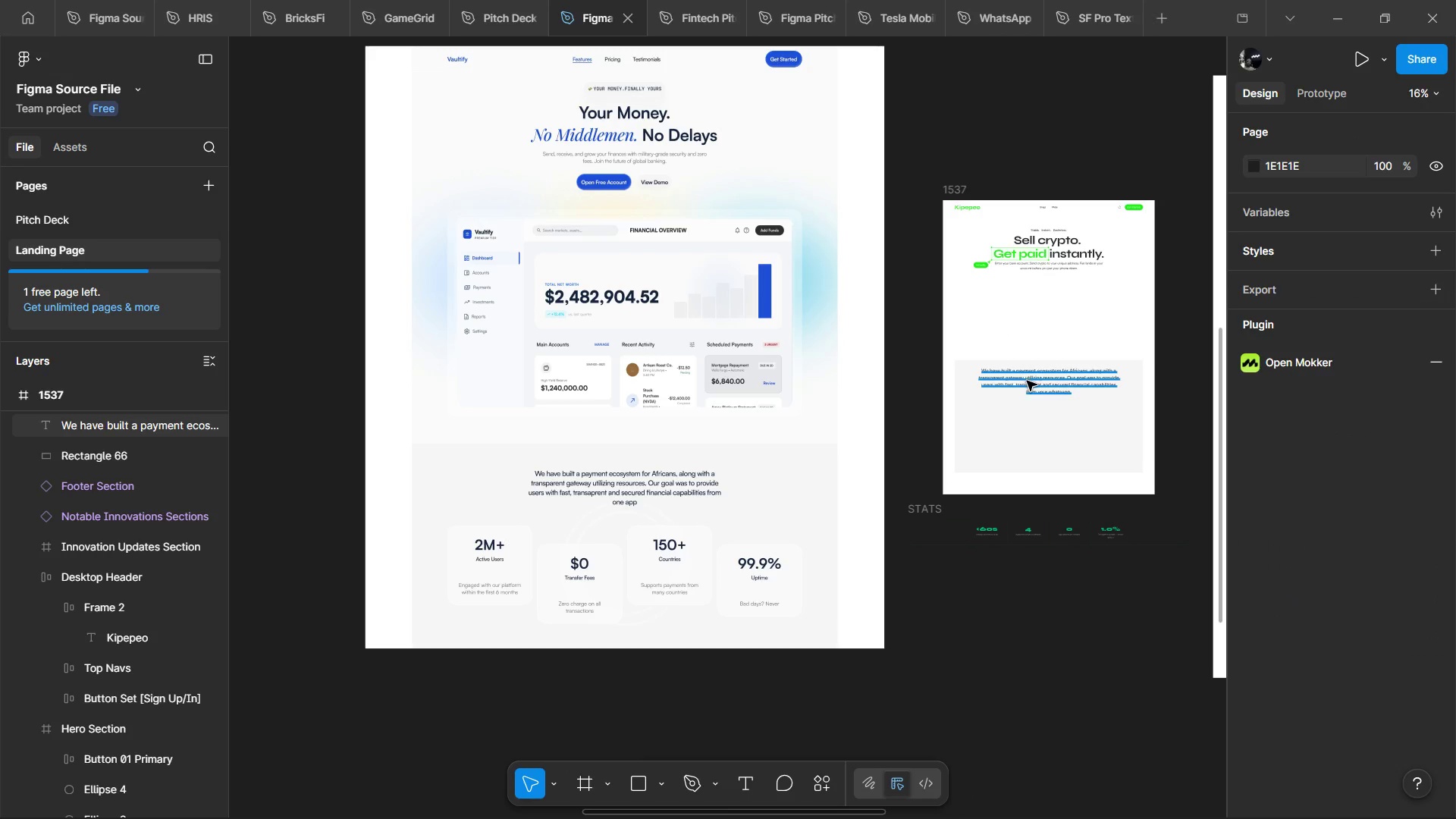 
left_click([1027, 381])
 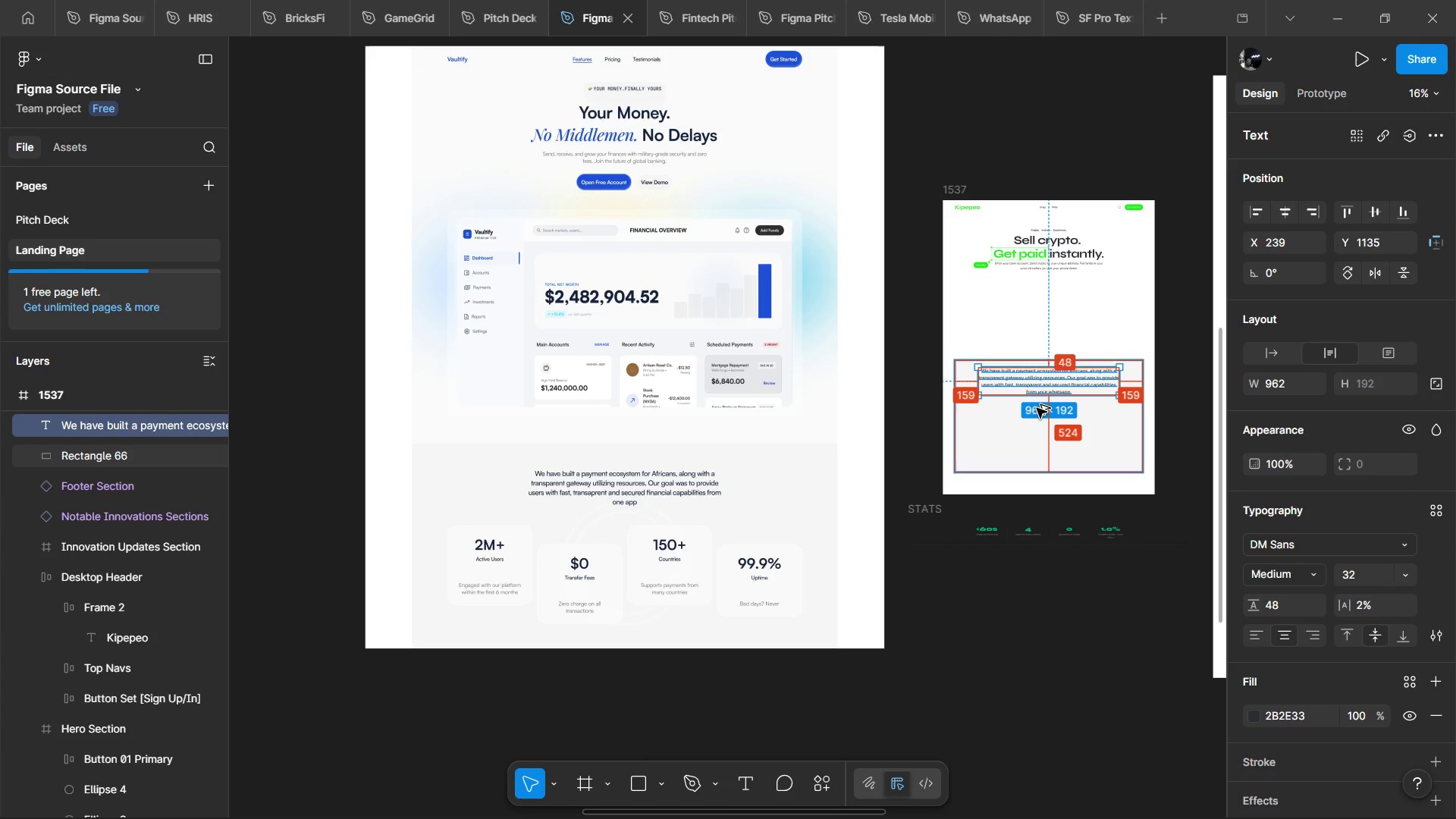 
key(Alt+Shift+ArrowDown)
 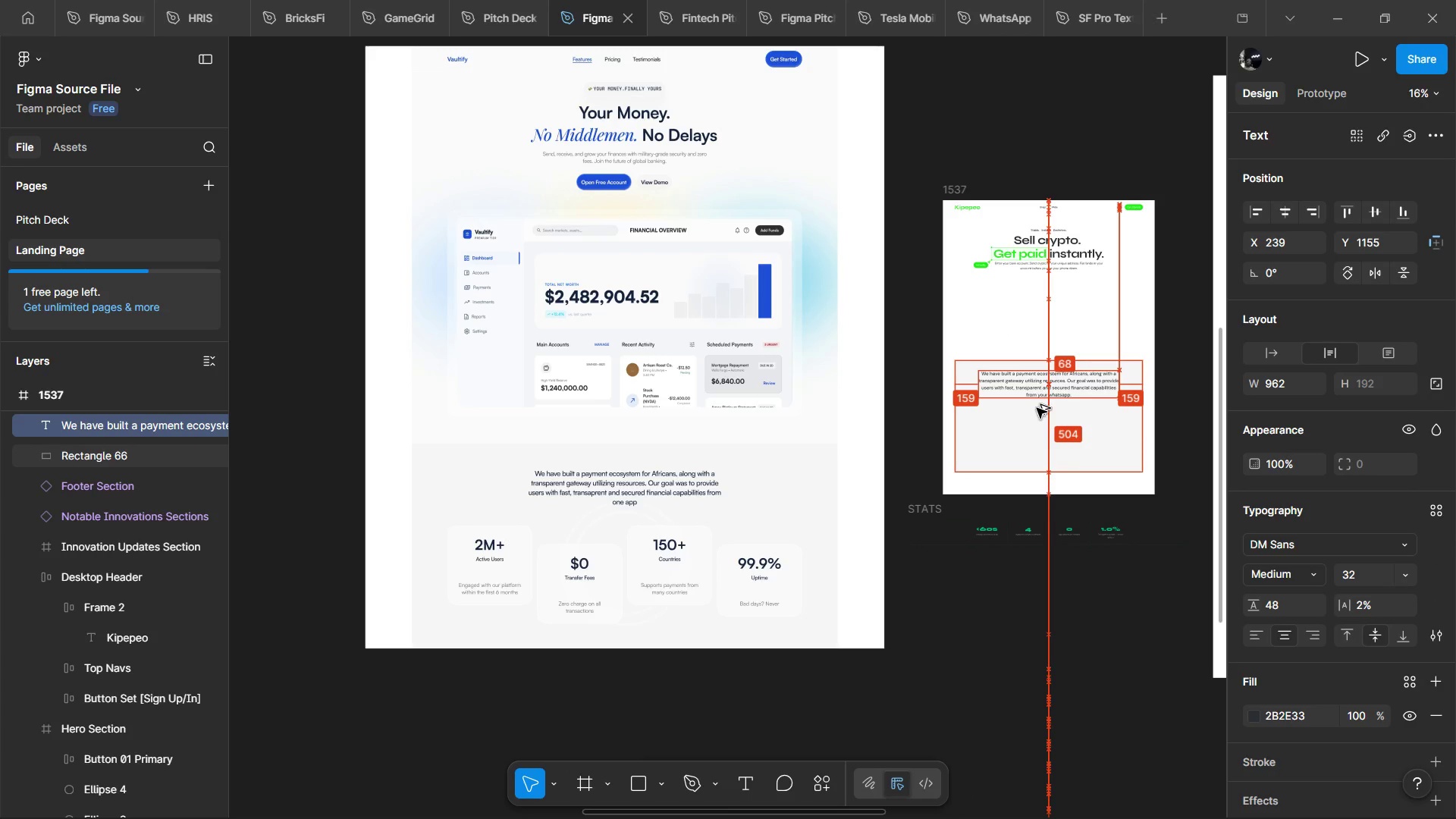 
key(Alt+Shift+ArrowDown)
 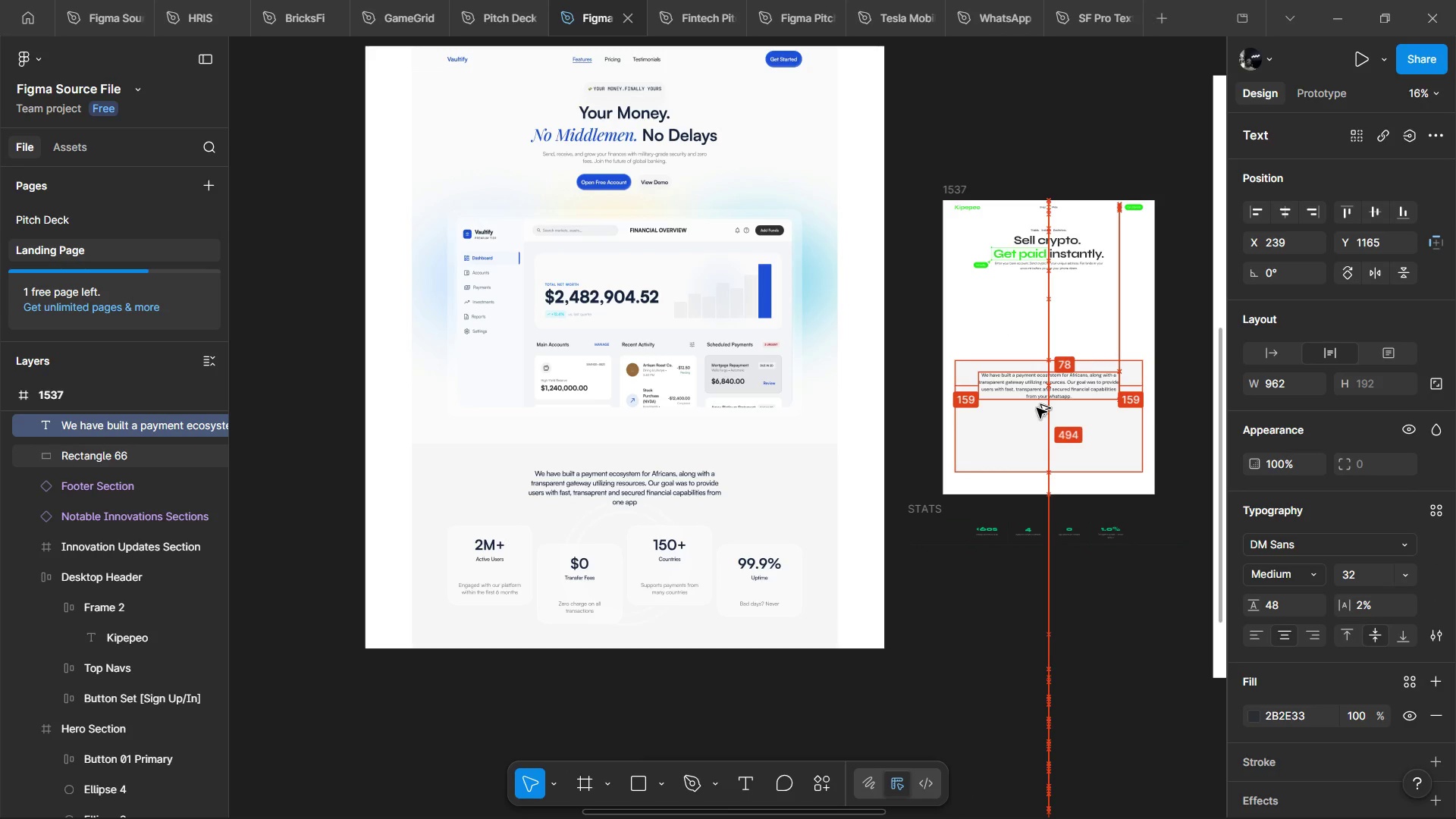 
key(Alt+Shift+ArrowDown)
 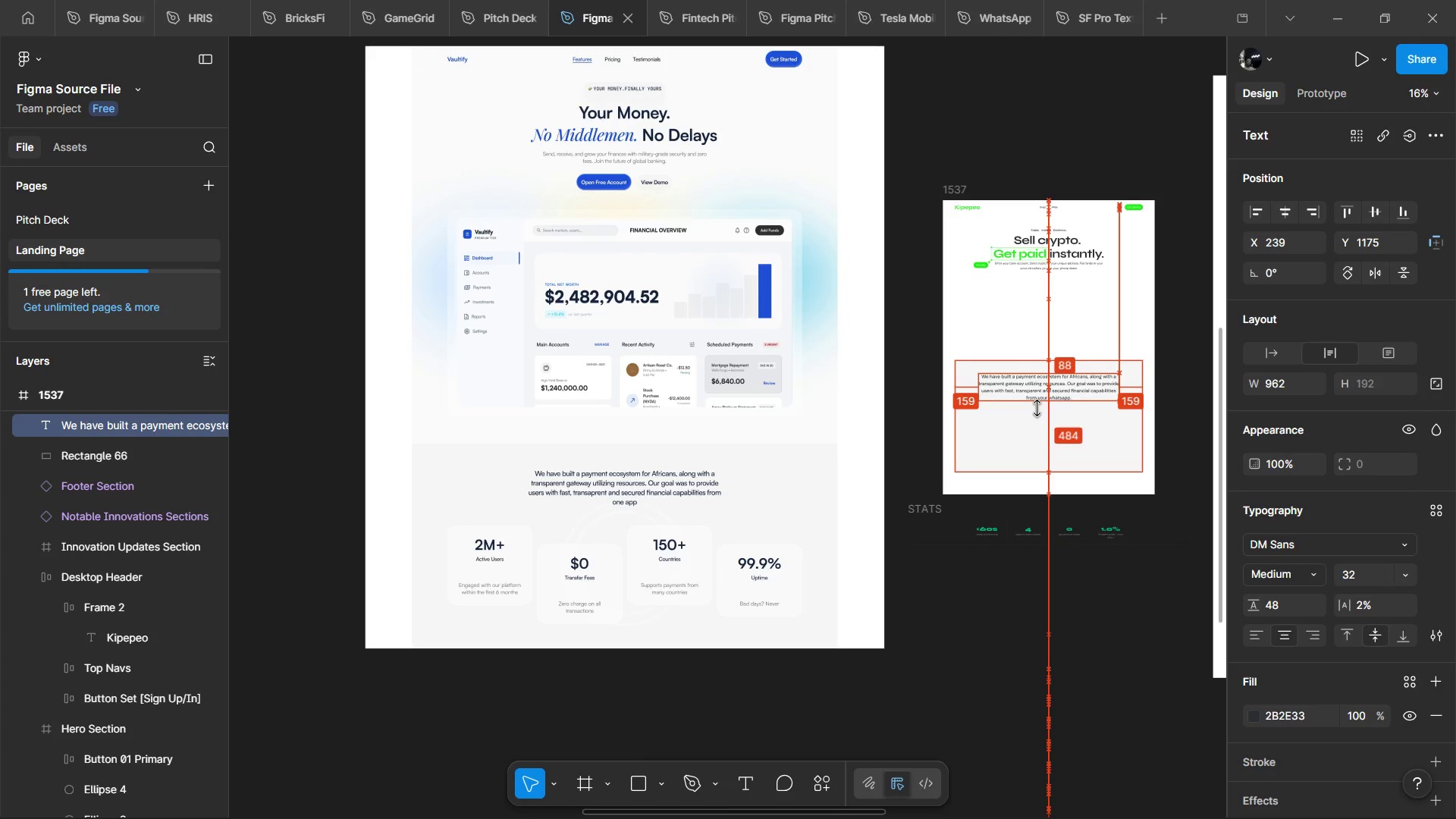 
key(Alt+Shift+ArrowDown)
 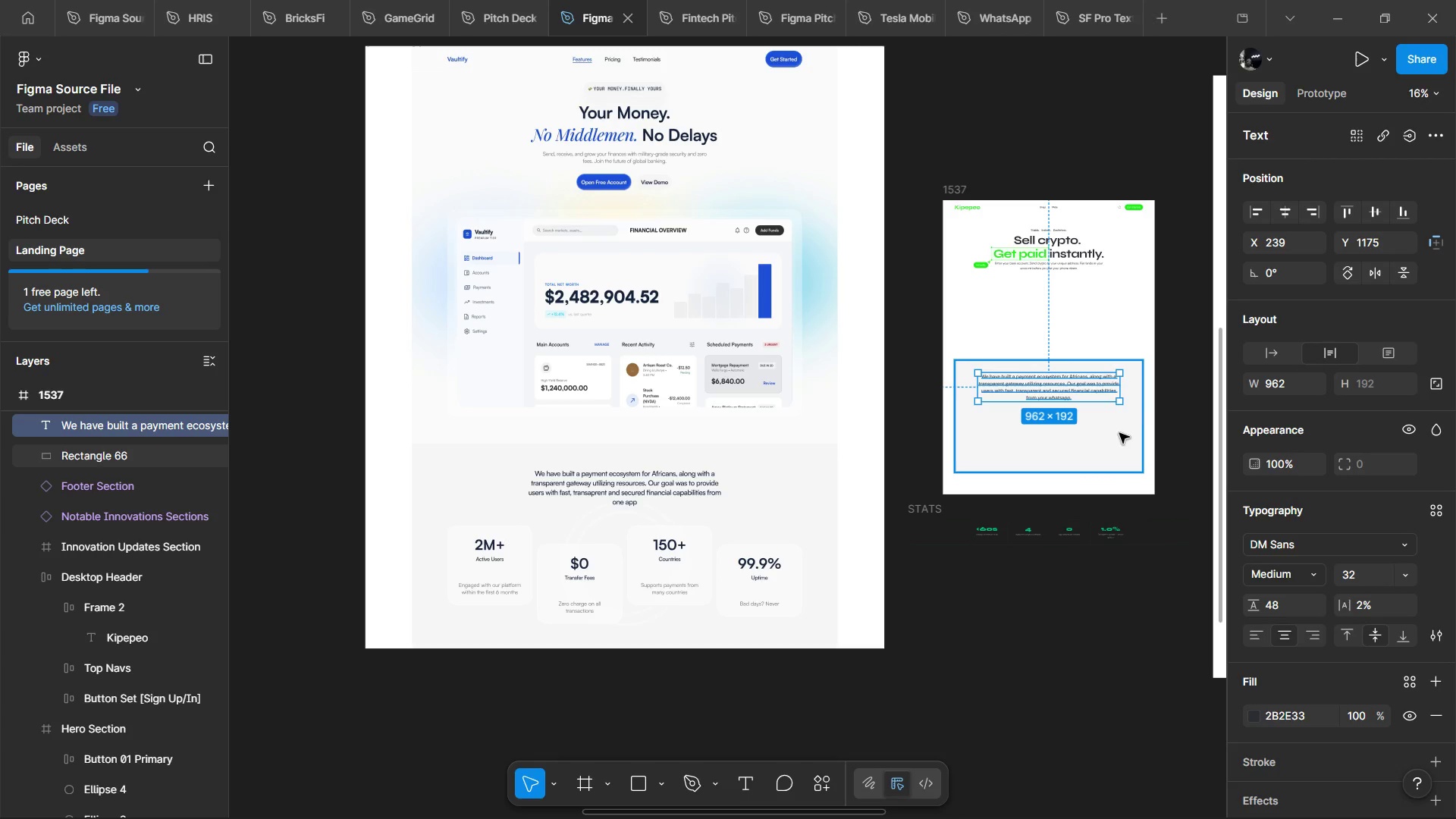 
hold_key(key=ControlLeft, duration=0.41)
 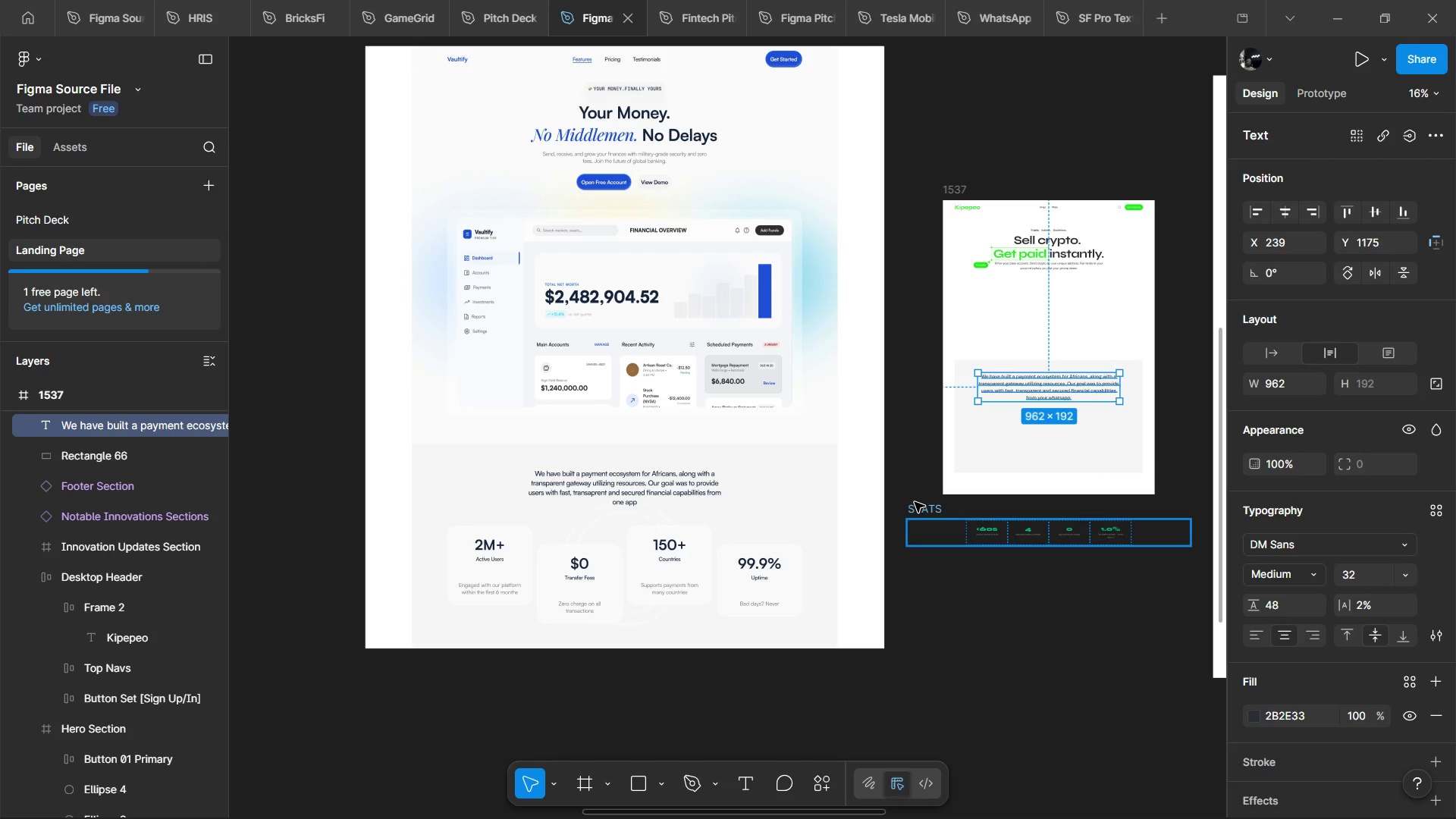 
left_click_drag(start_coordinate=[915, 502], to_coordinate=[561, 671])
 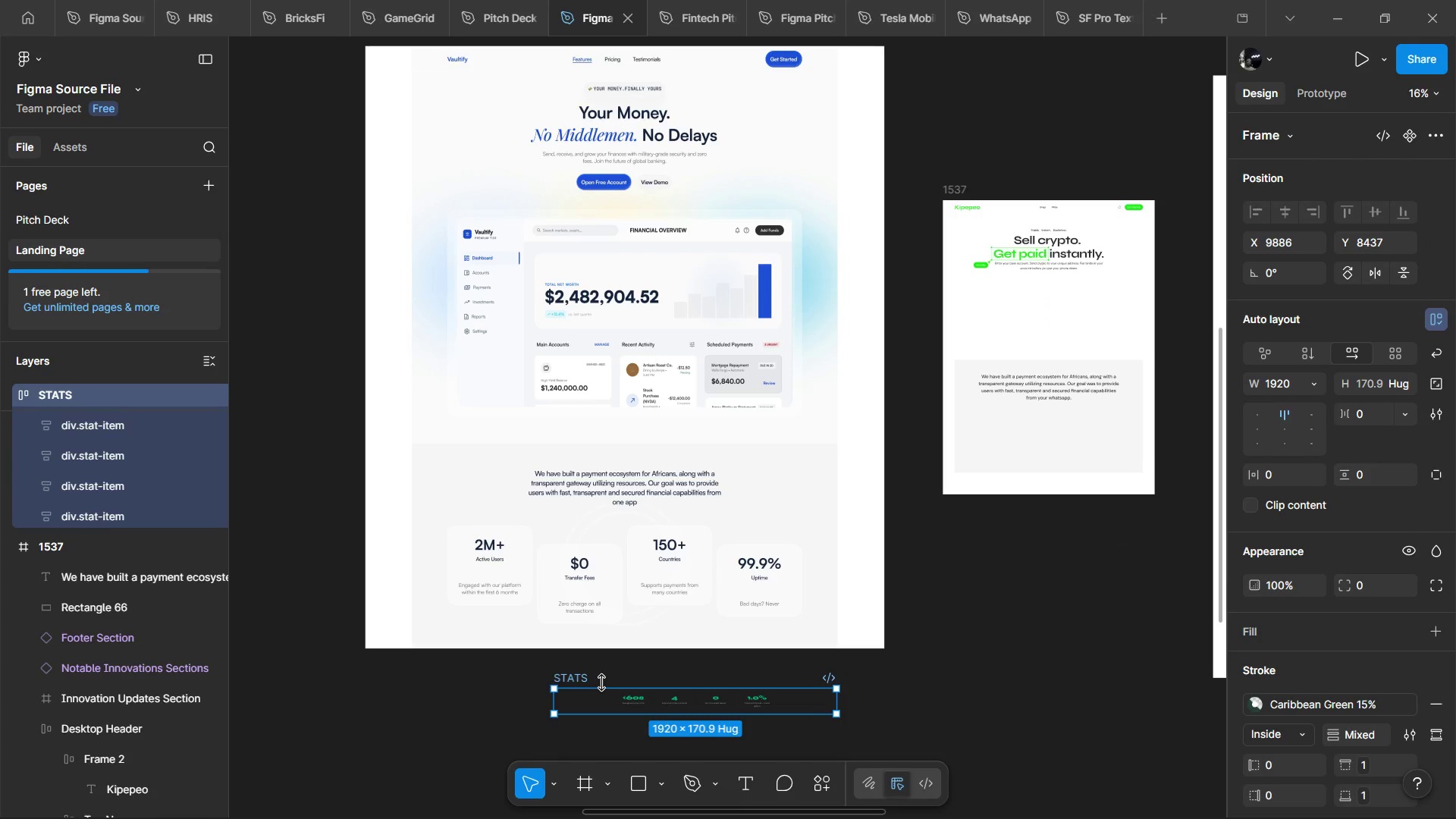 
hold_key(key=ControlLeft, duration=1.45)
scroll: coordinate [609, 682], scroll_direction: up, amount: 3.0
 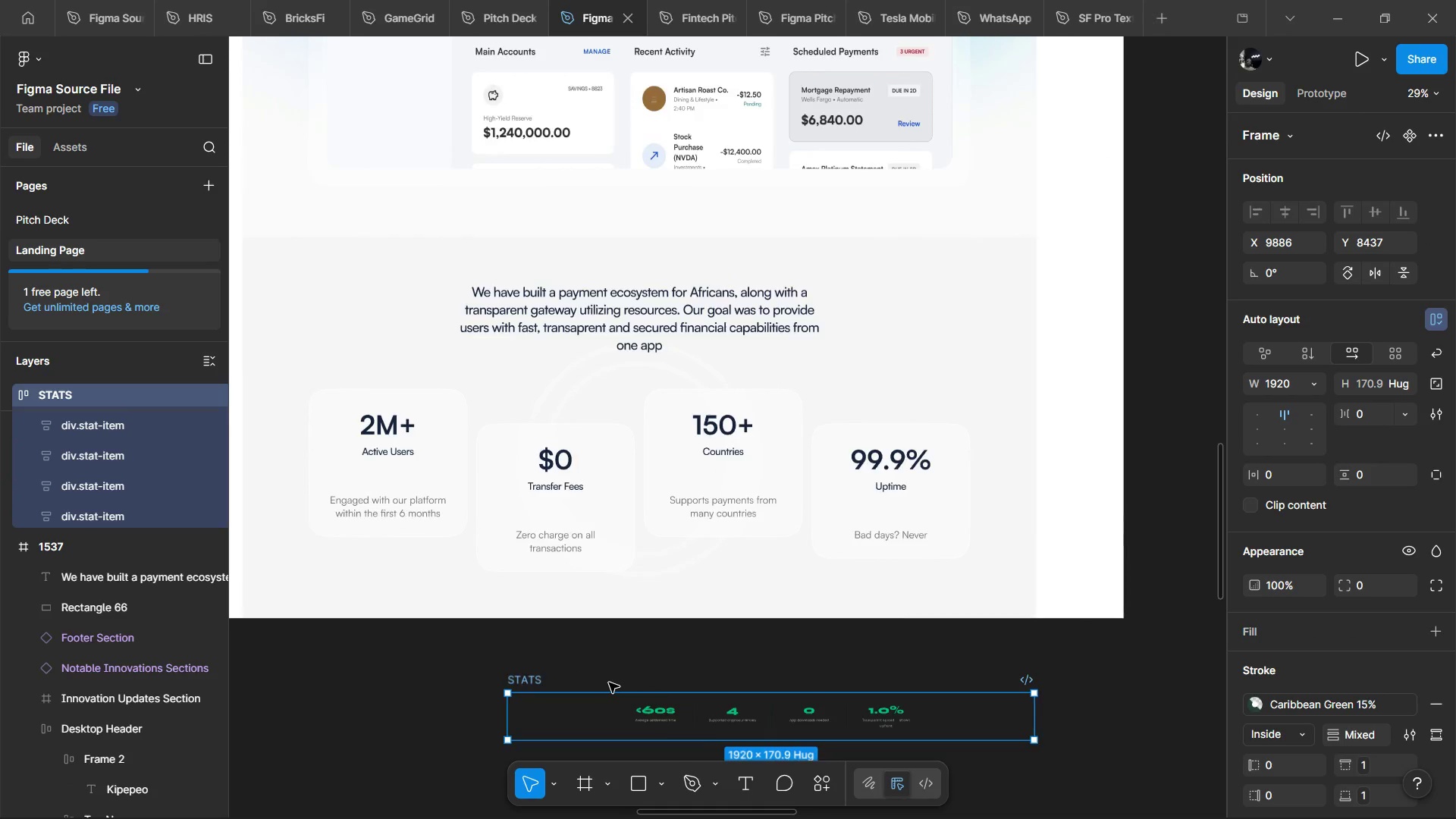 
scroll: coordinate [609, 682], scroll_direction: down, amount: 2.0
 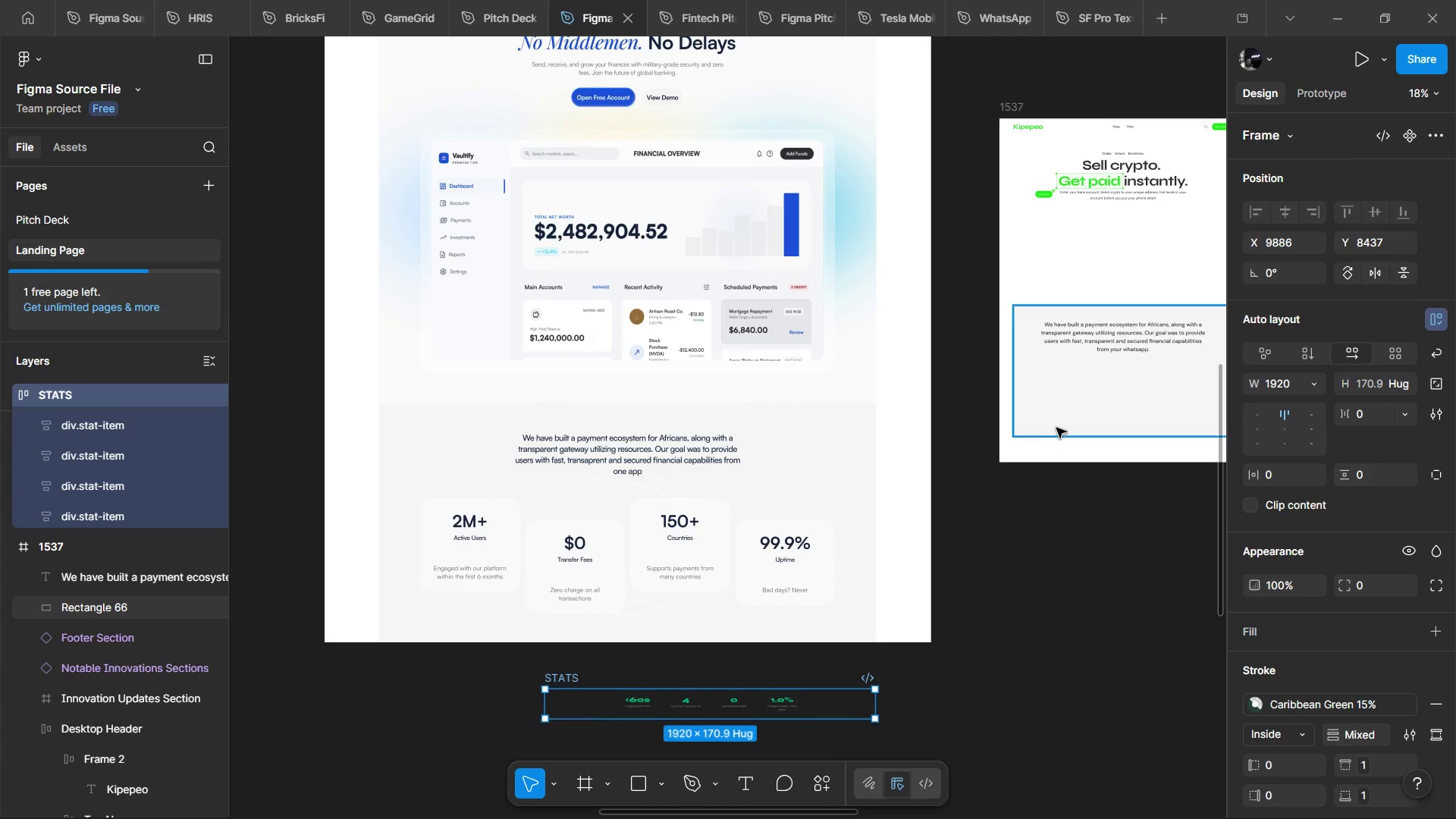 
hold_key(key=ControlLeft, duration=0.72)
left_click([1056, 447])
 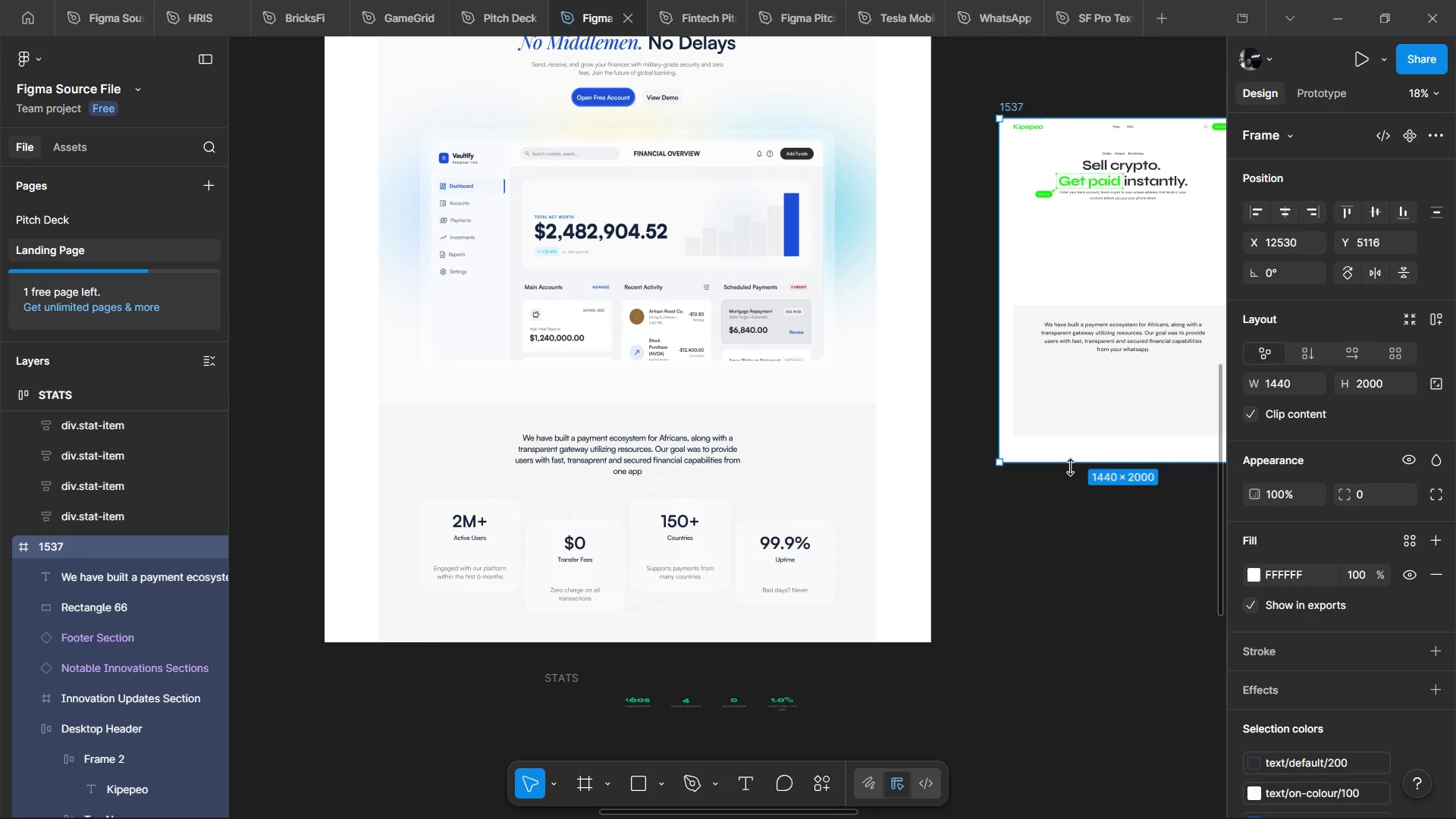 
left_click_drag(start_coordinate=[1070, 467], to_coordinate=[1070, 571])
 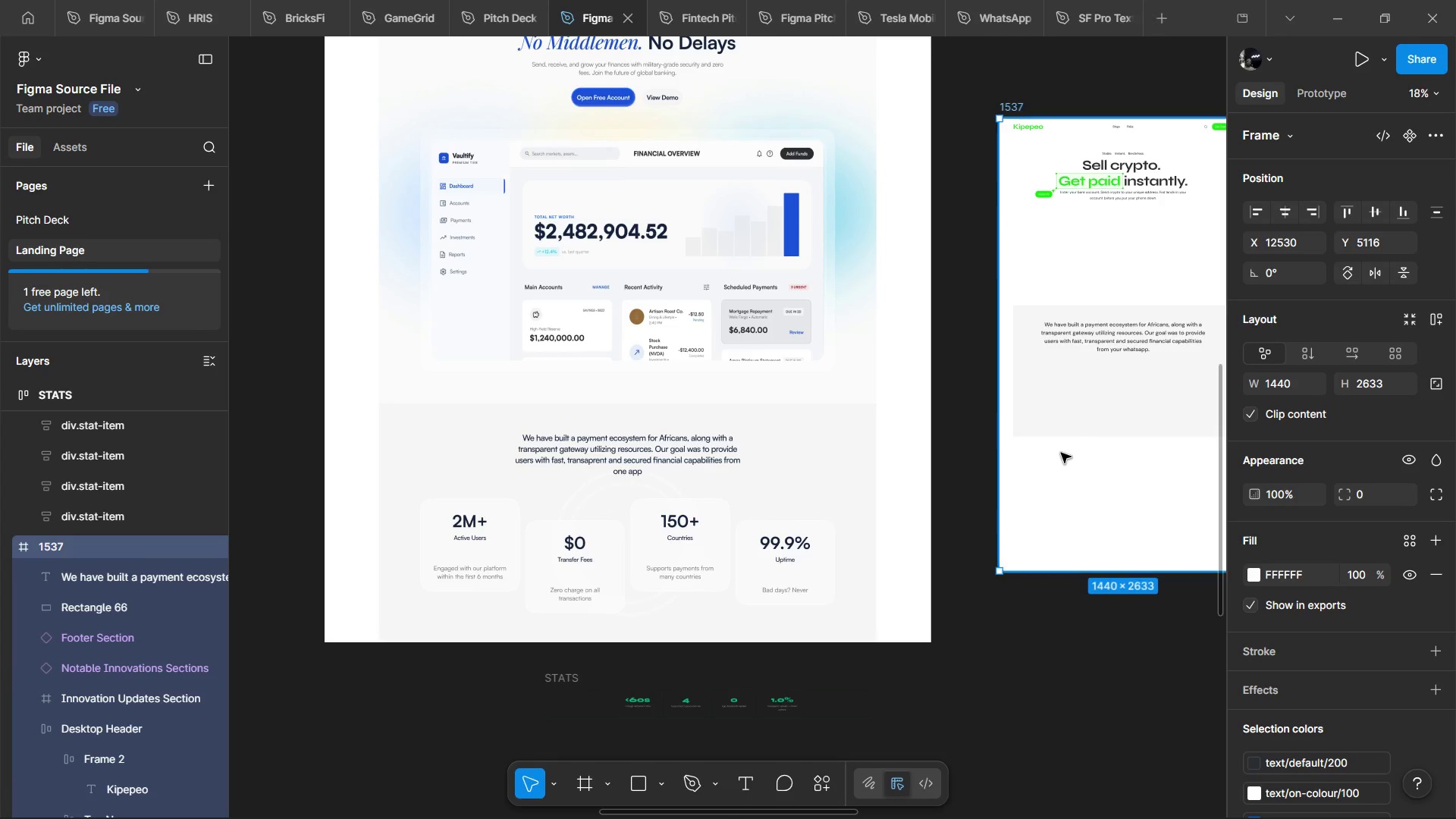 
hold_key(key=ControlLeft, duration=0.81)
left_click([1065, 439])
 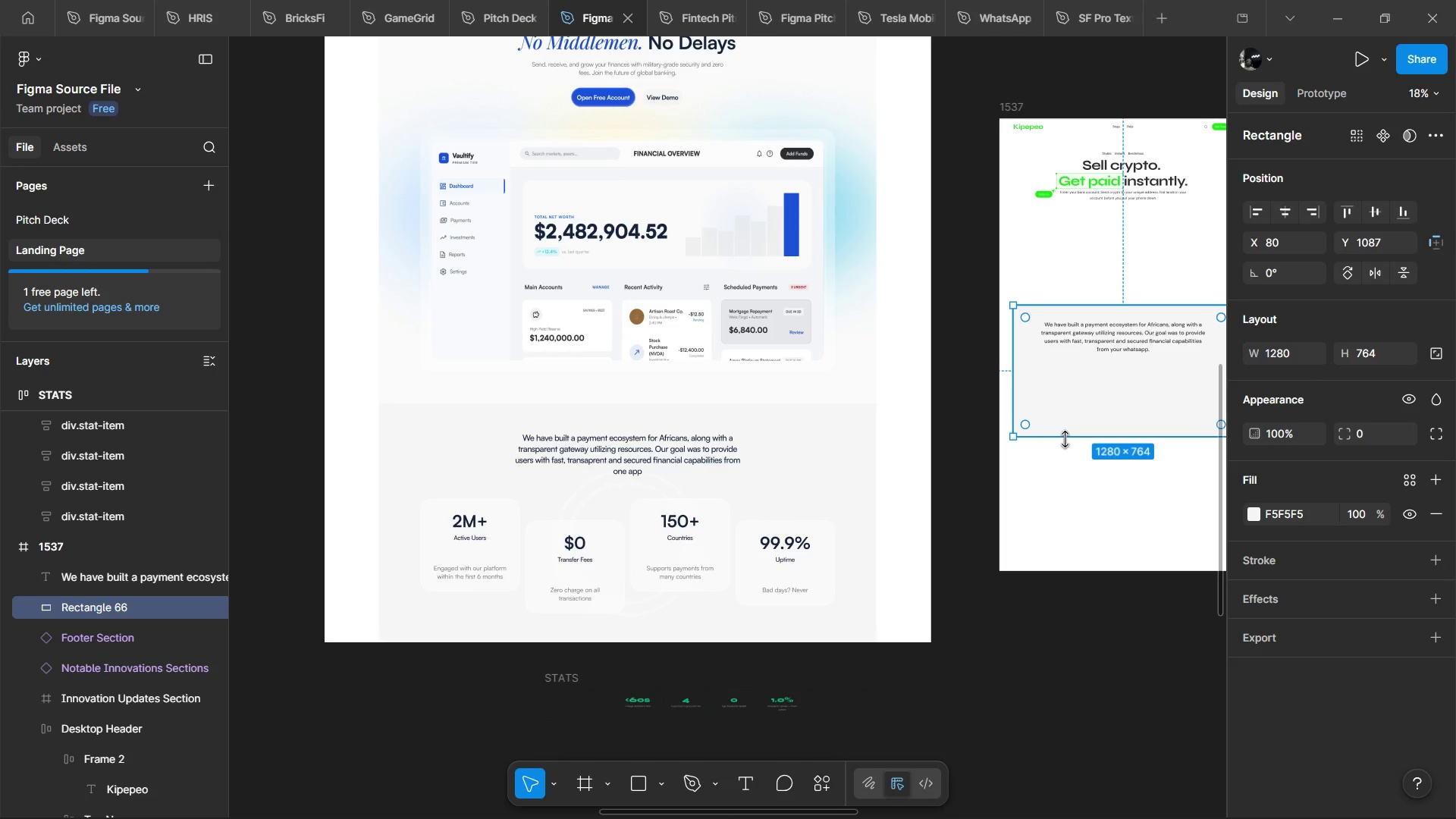 
wait(135.22)
 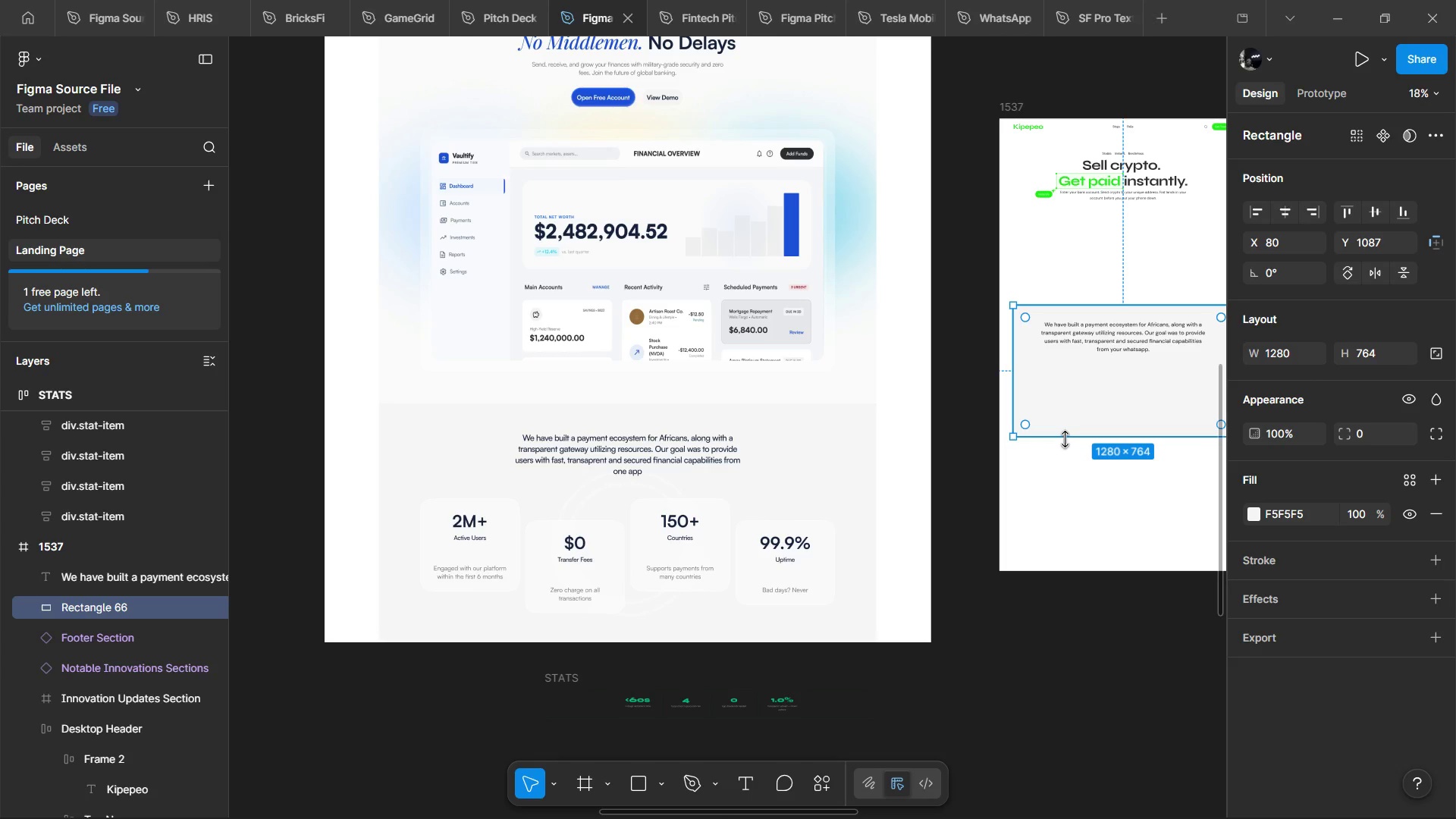 
hold_key(key=ShiftLeft, duration=1.52)
scroll: coordinate [989, 309], scroll_direction: down, amount: 3.0
 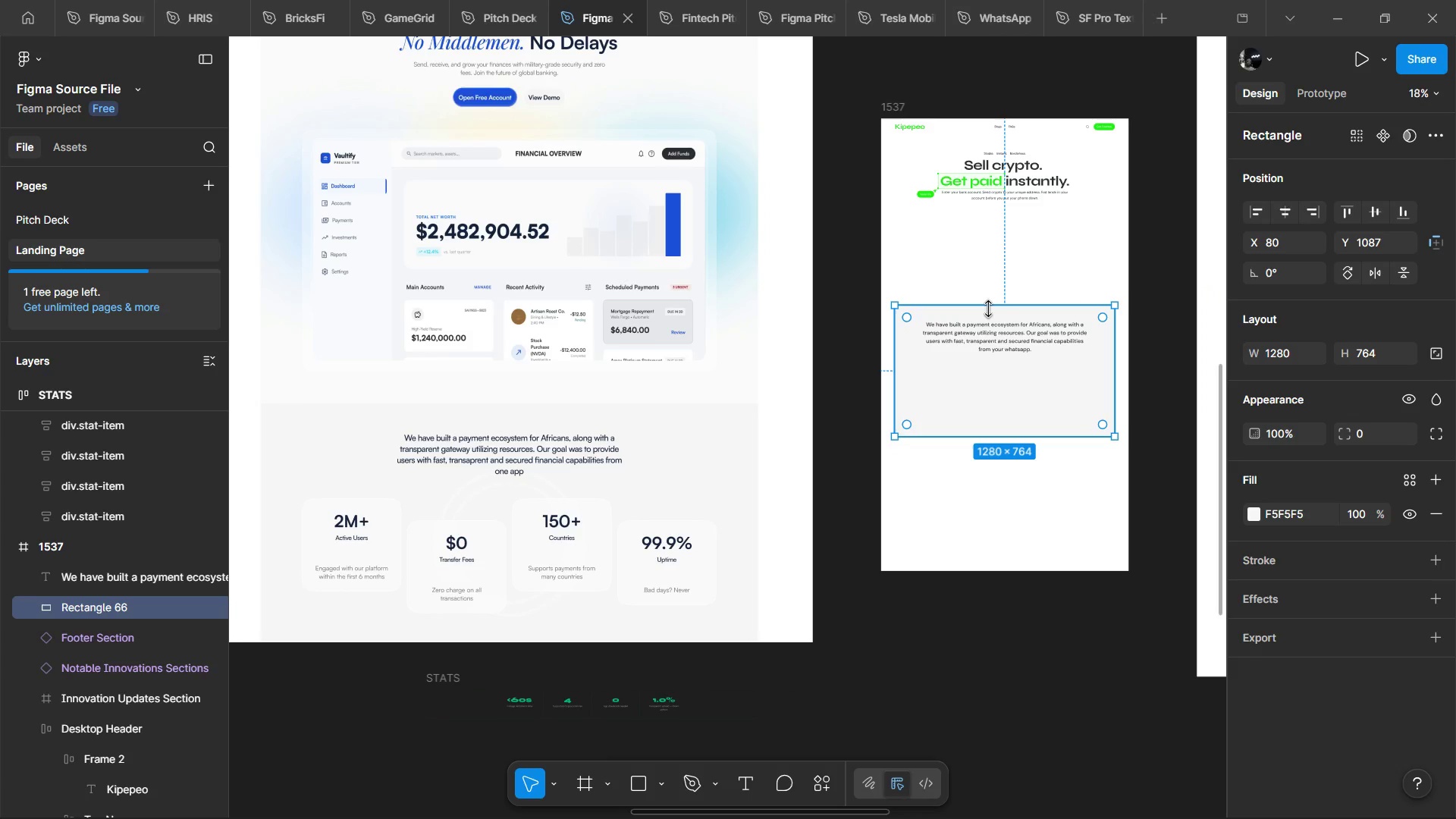 
hold_key(key=ShiftLeft, duration=1.5)
 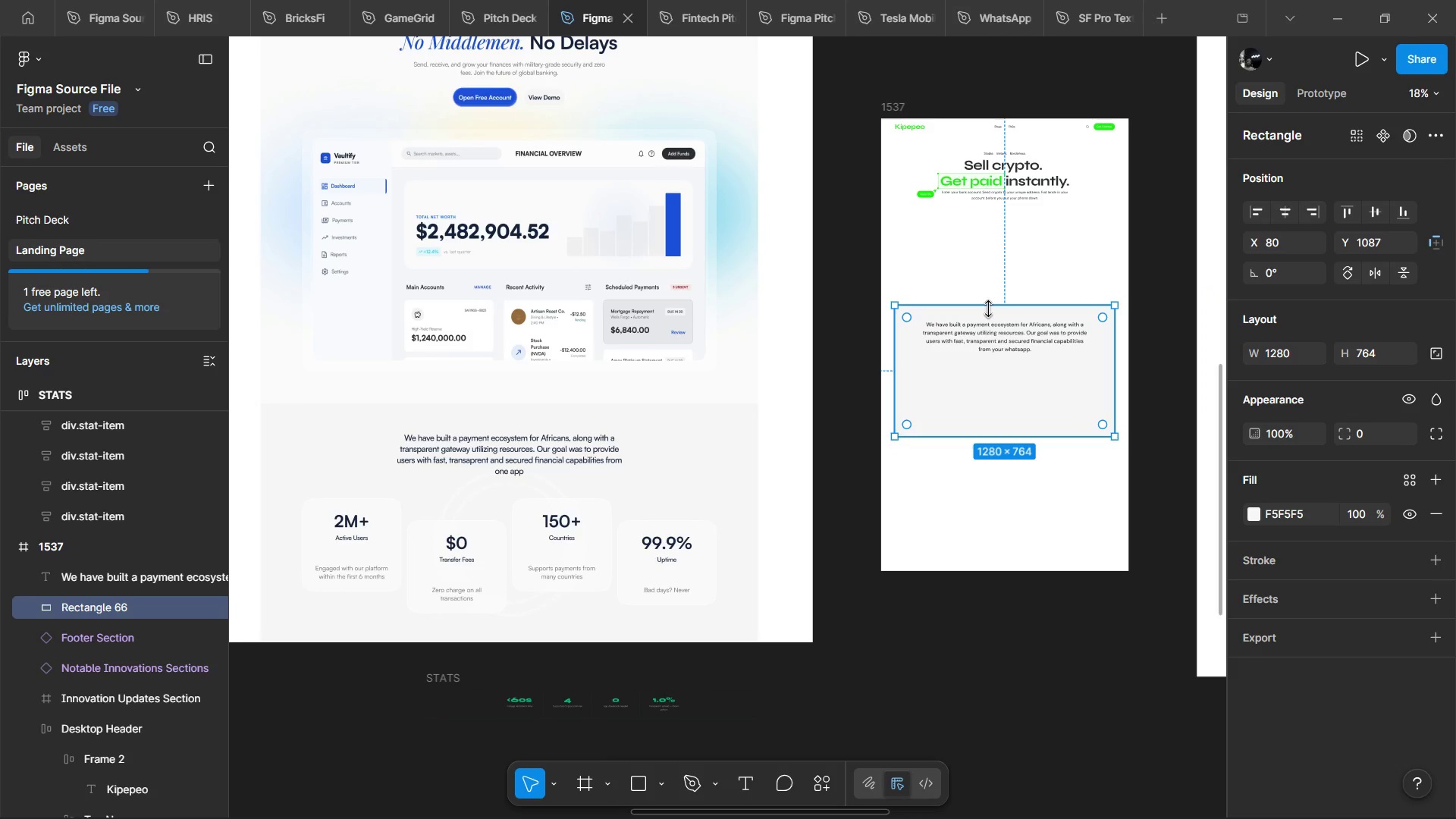 
hold_key(key=ShiftLeft, duration=1.5)
 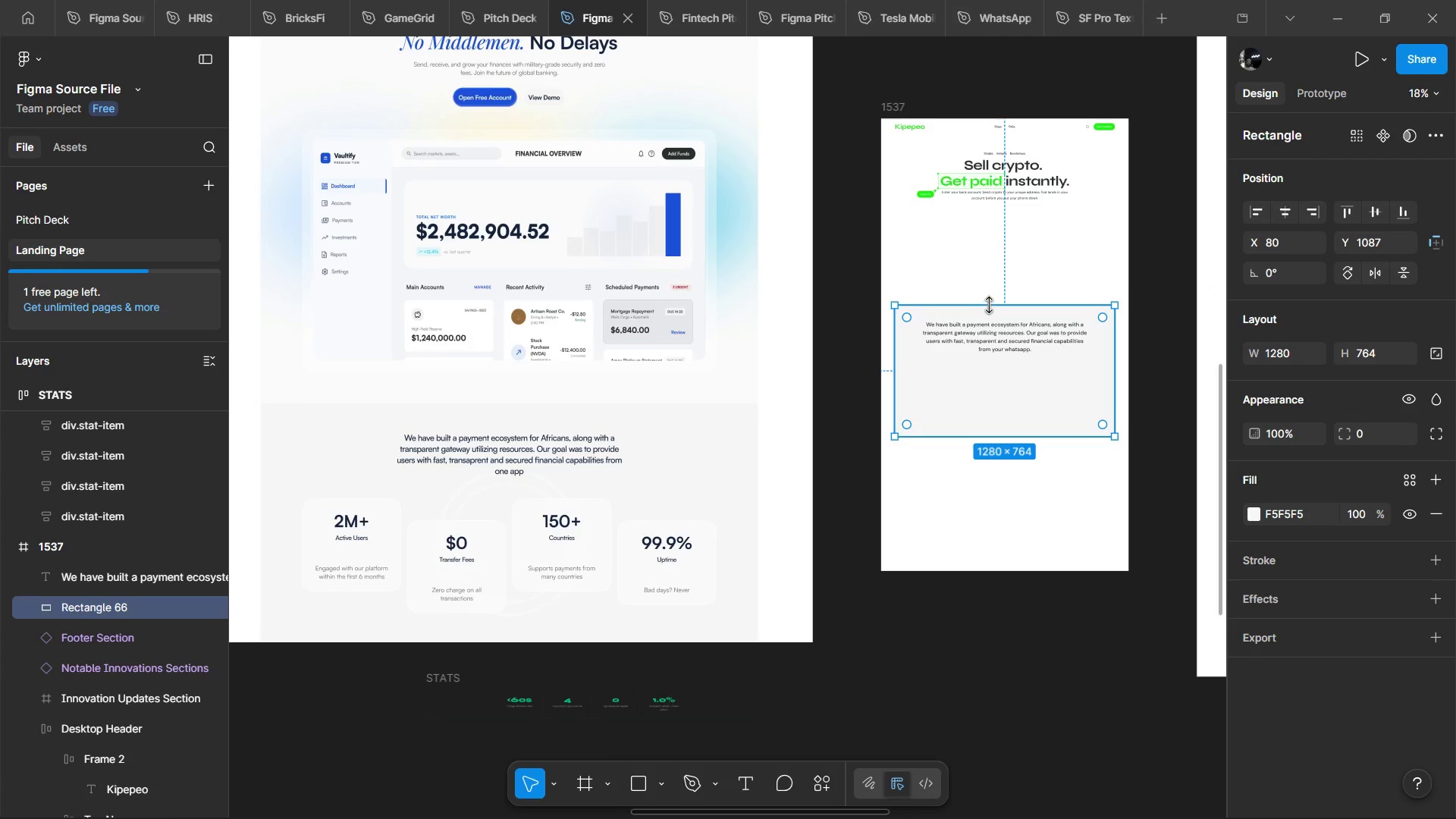 
hold_key(key=ShiftLeft, duration=1.52)
 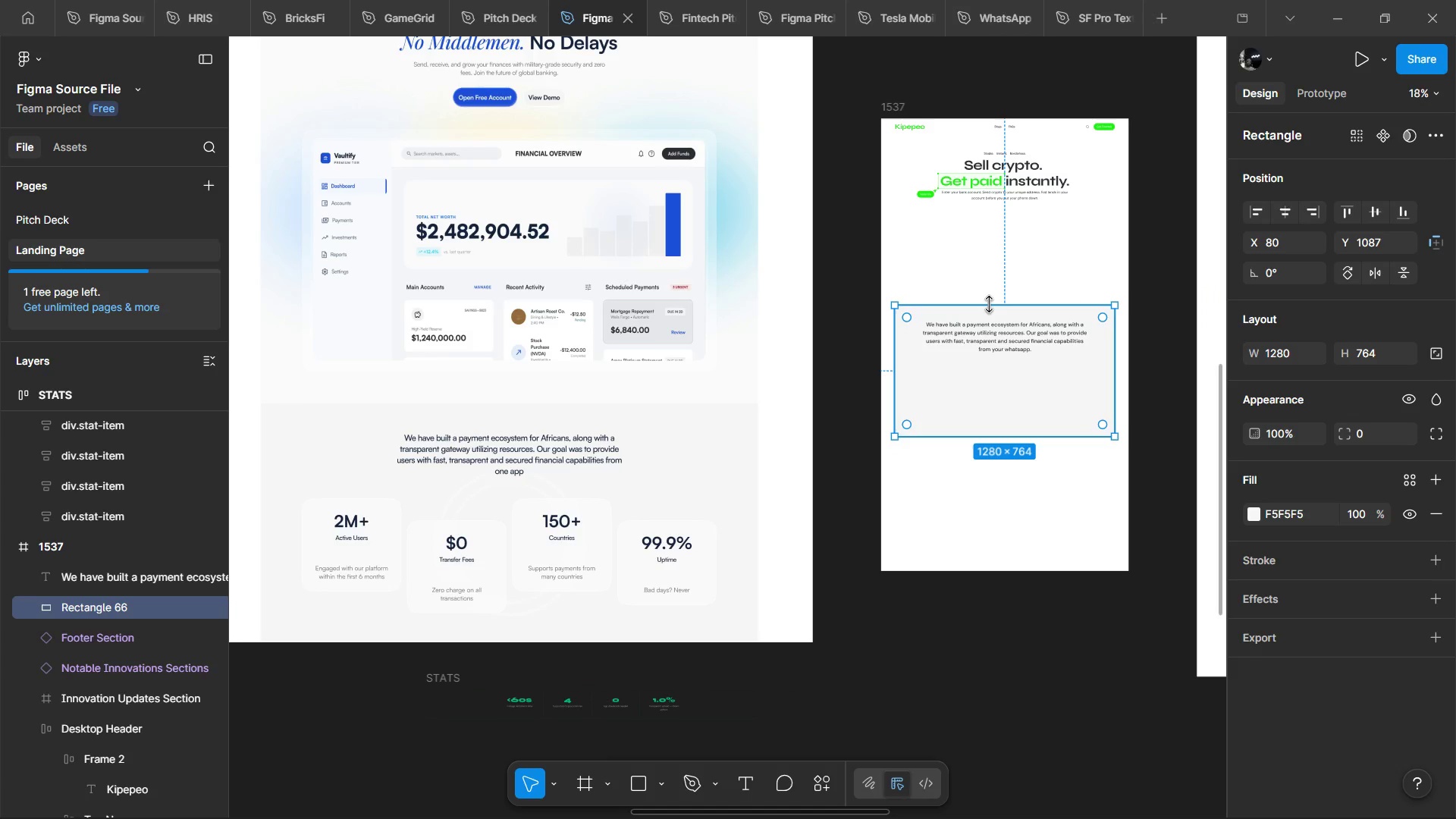 
hold_key(key=ShiftLeft, duration=1.5)
 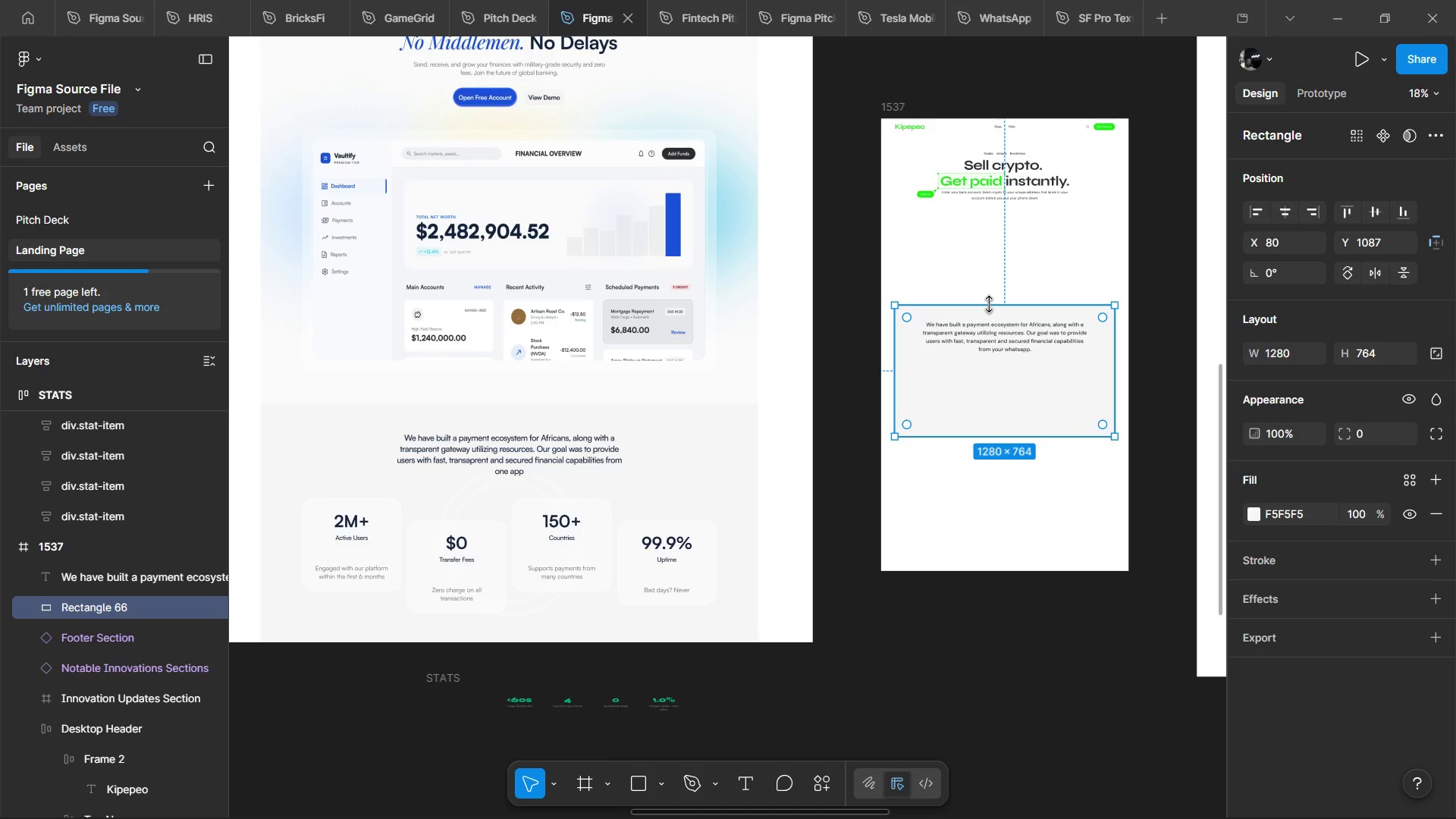 
hold_key(key=ShiftLeft, duration=1.51)
 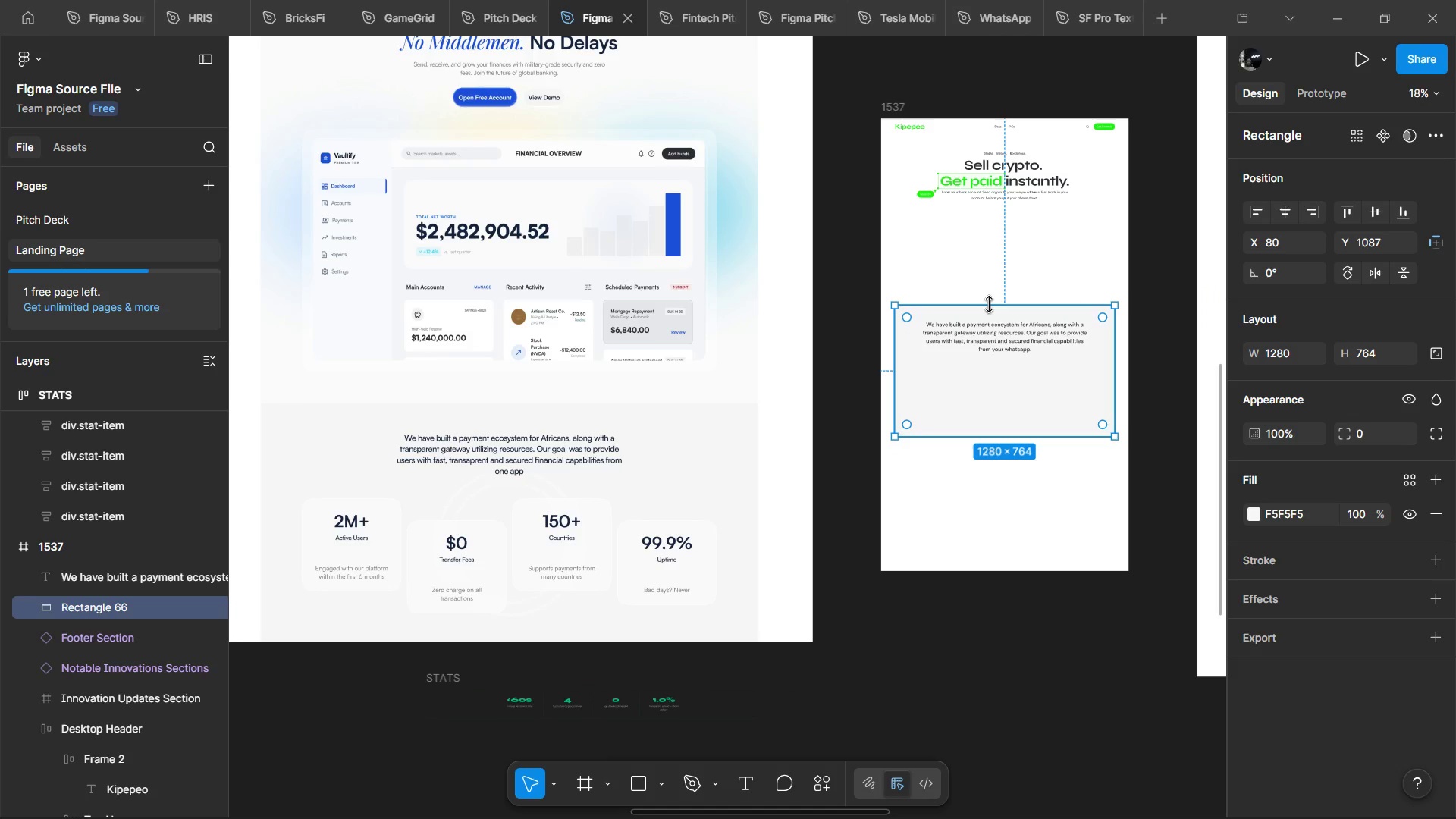 
hold_key(key=ShiftLeft, duration=1.5)
 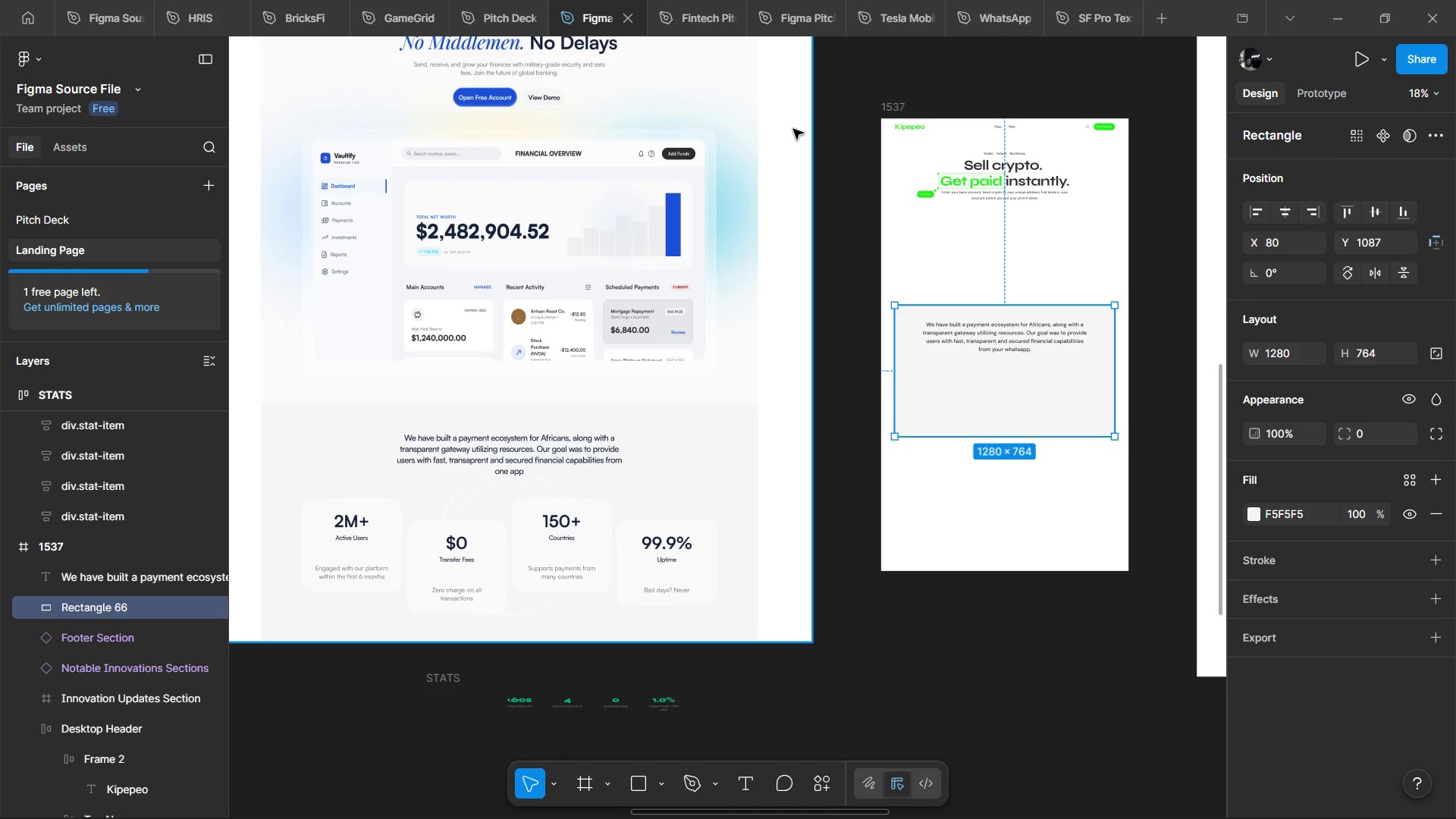 
hold_key(key=ShiftLeft, duration=1.52)
 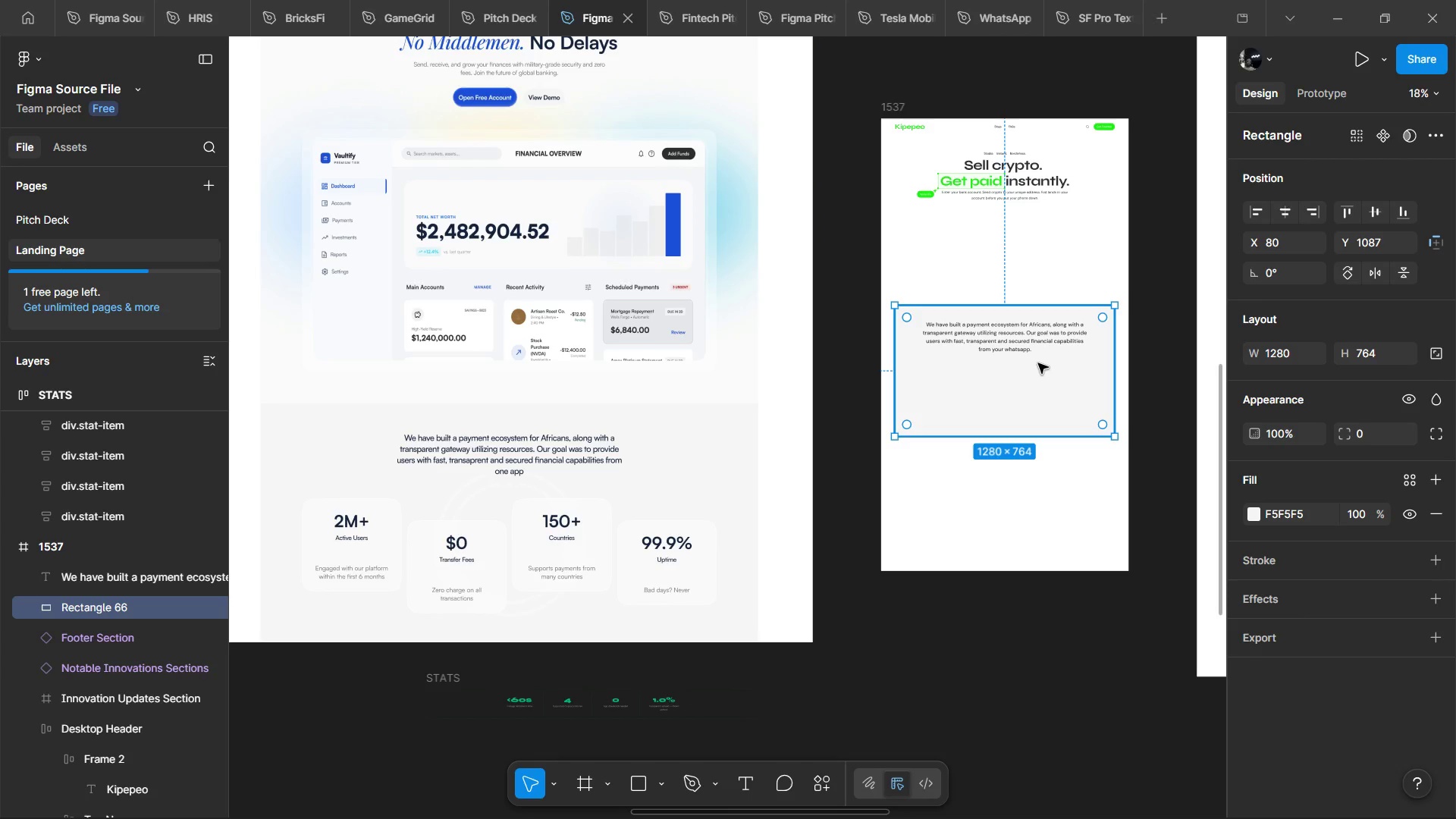 
hold_key(key=ShiftLeft, duration=1.0)
 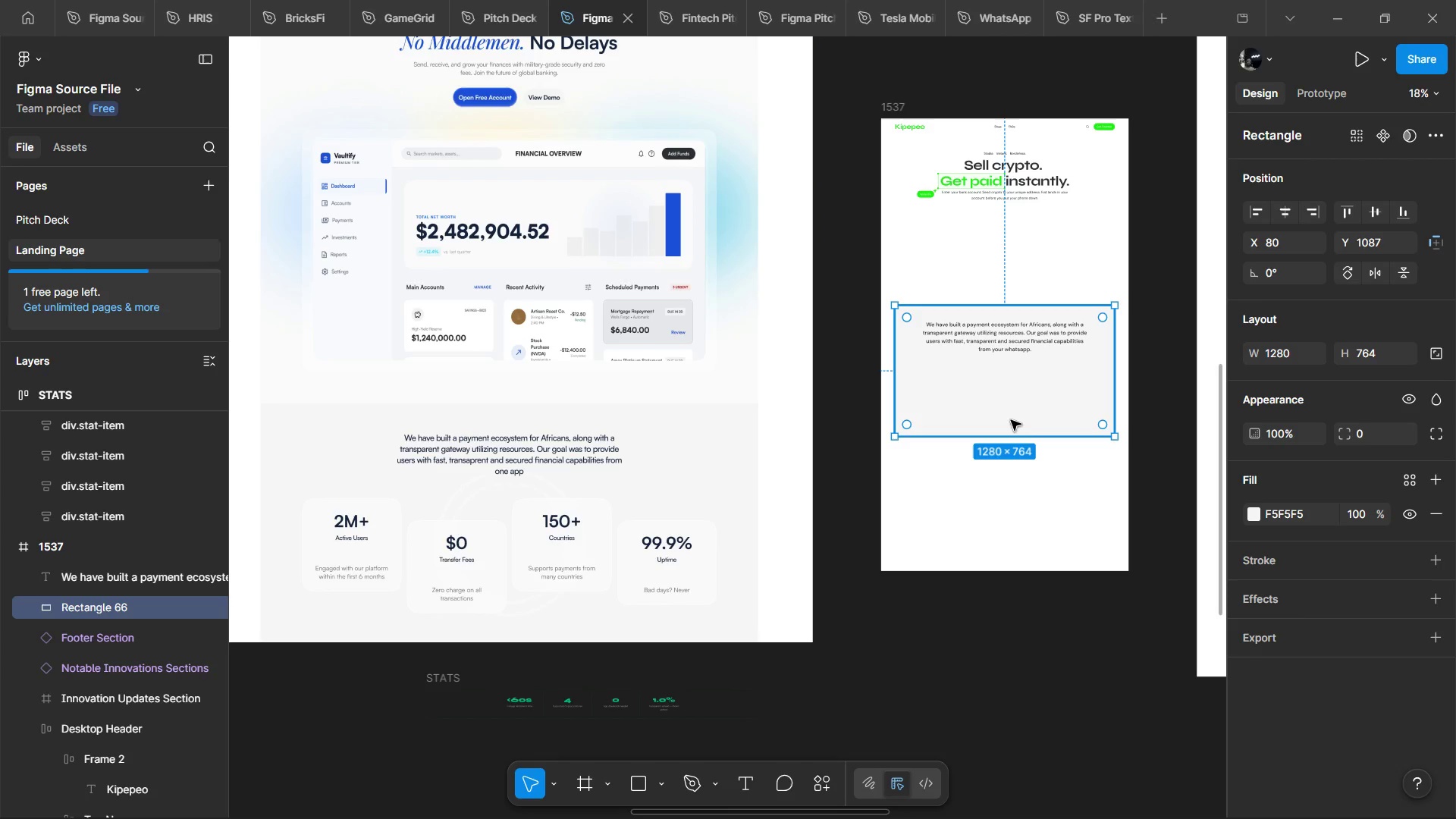 
hold_key(key=ControlLeft, duration=1.51)
 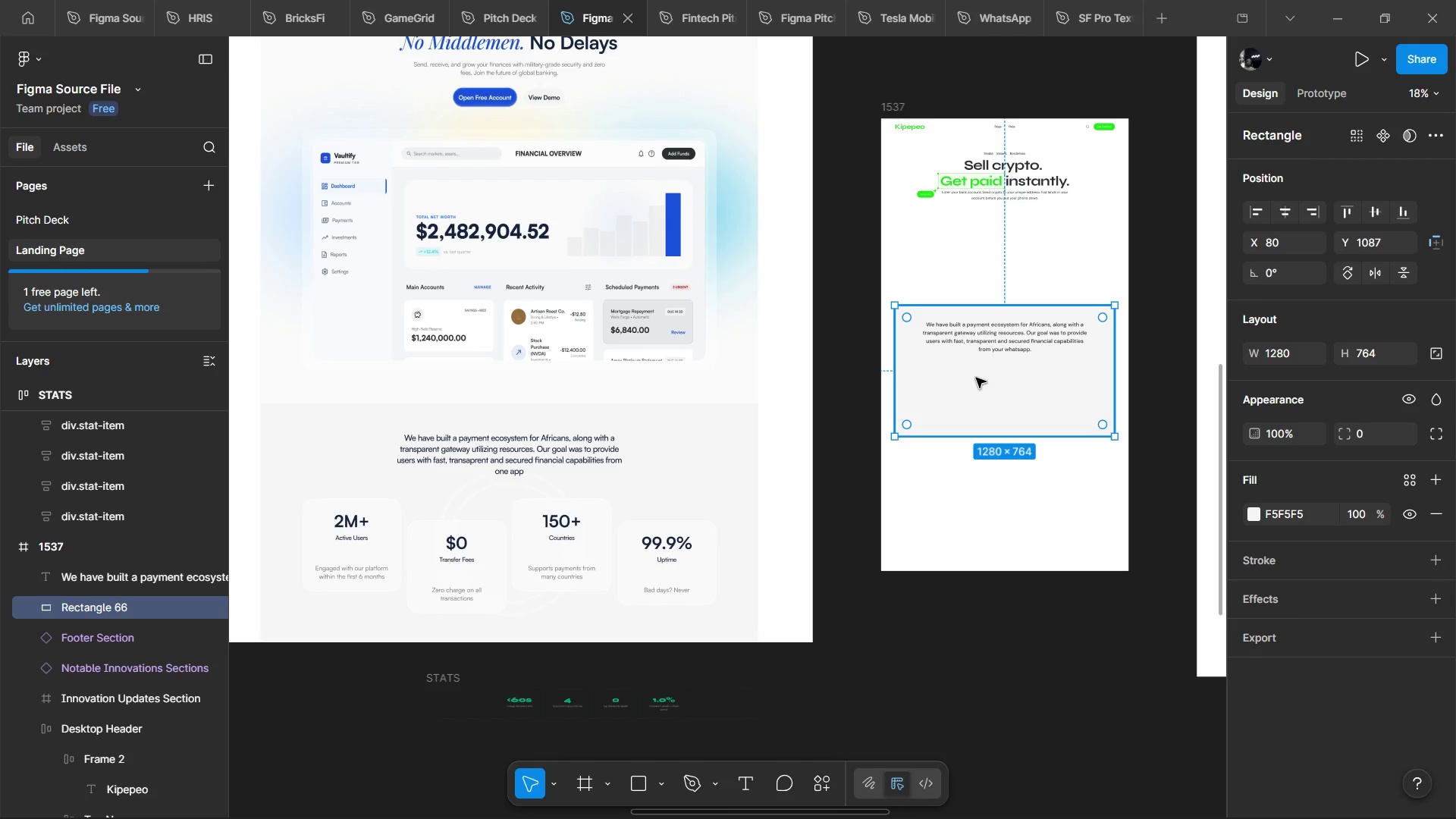 
hold_key(key=ControlLeft, duration=1.5)
 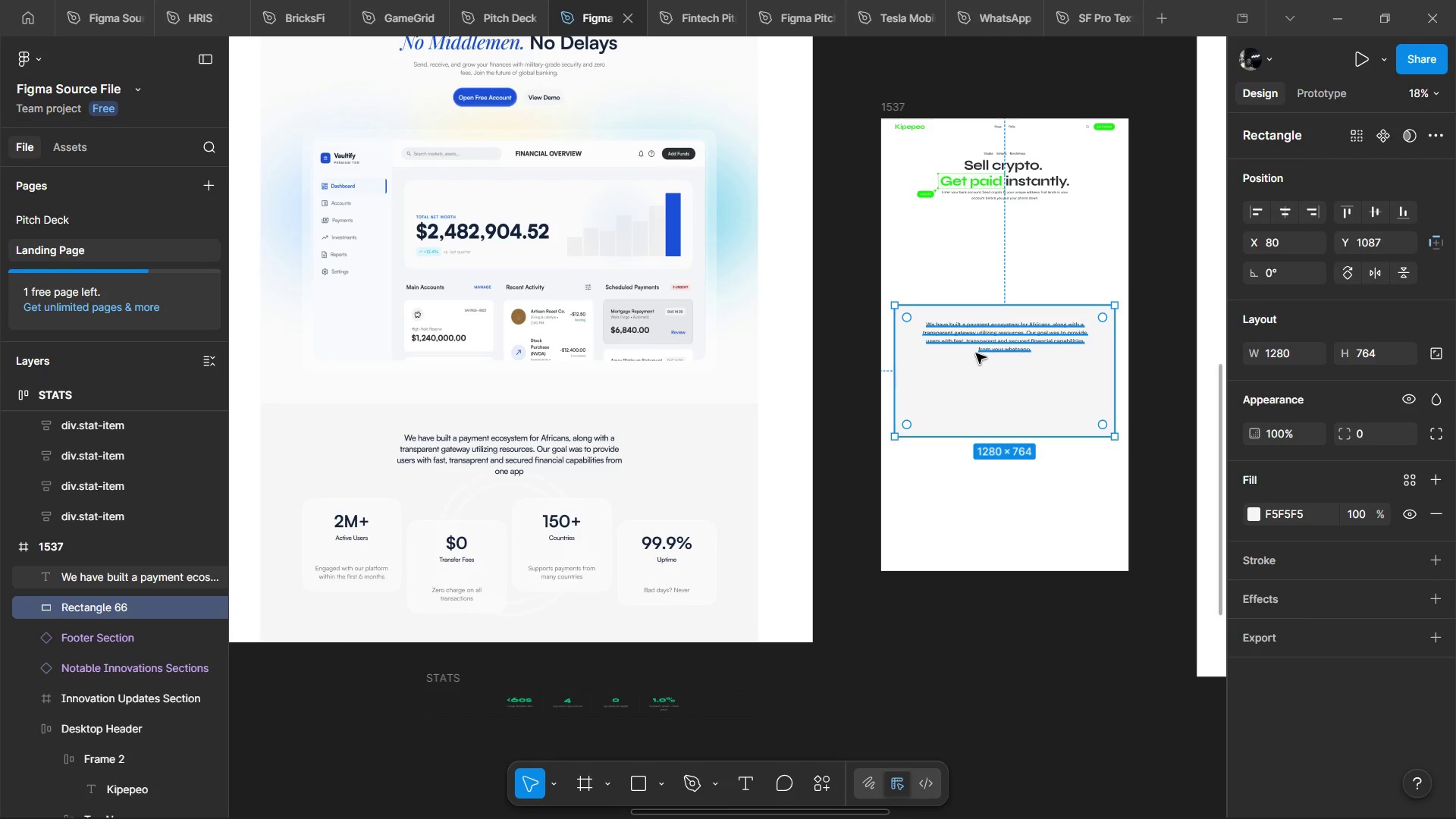 
hold_key(key=ControlLeft, duration=1.52)
 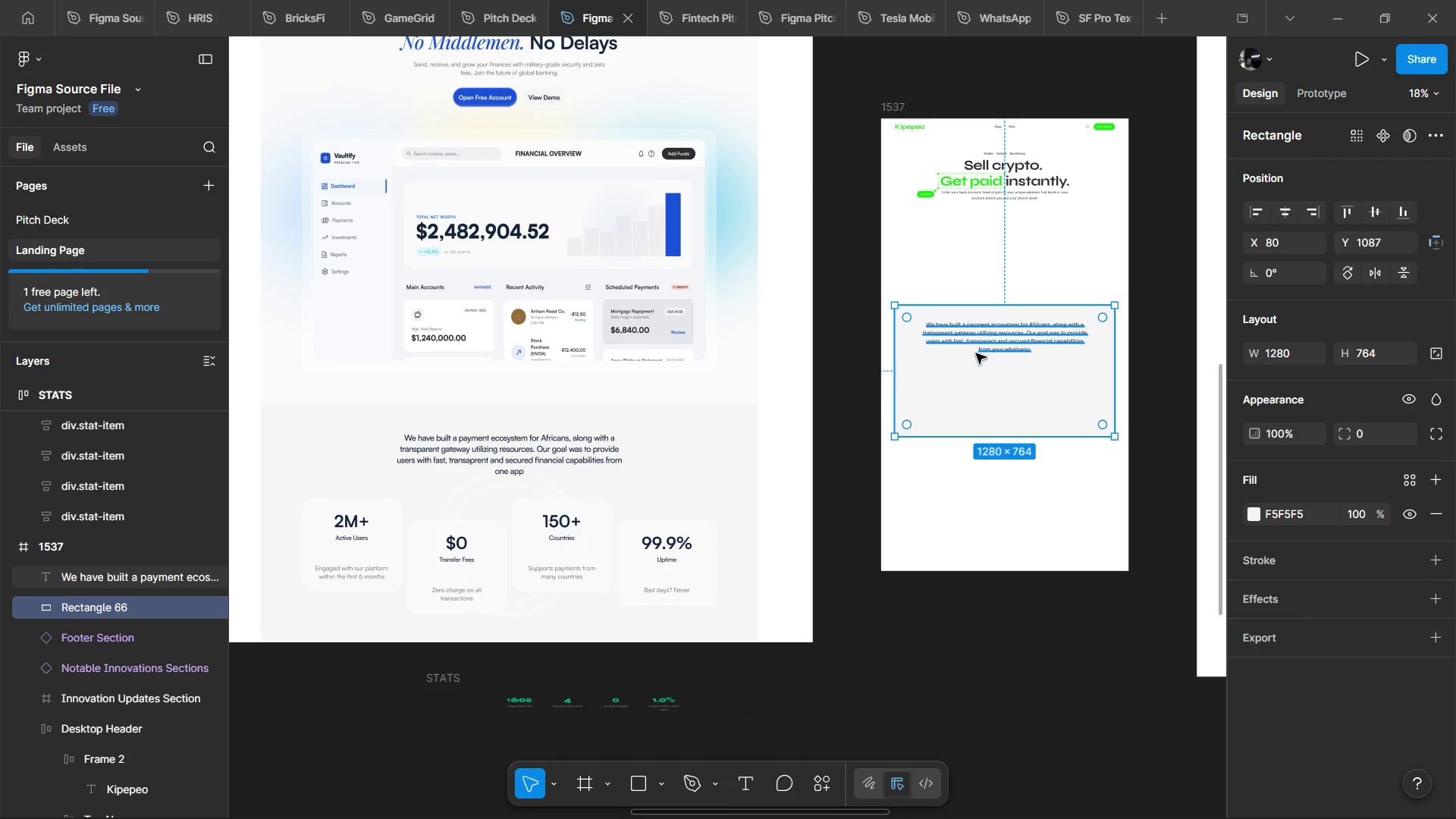 
hold_key(key=ControlLeft, duration=1.5)
 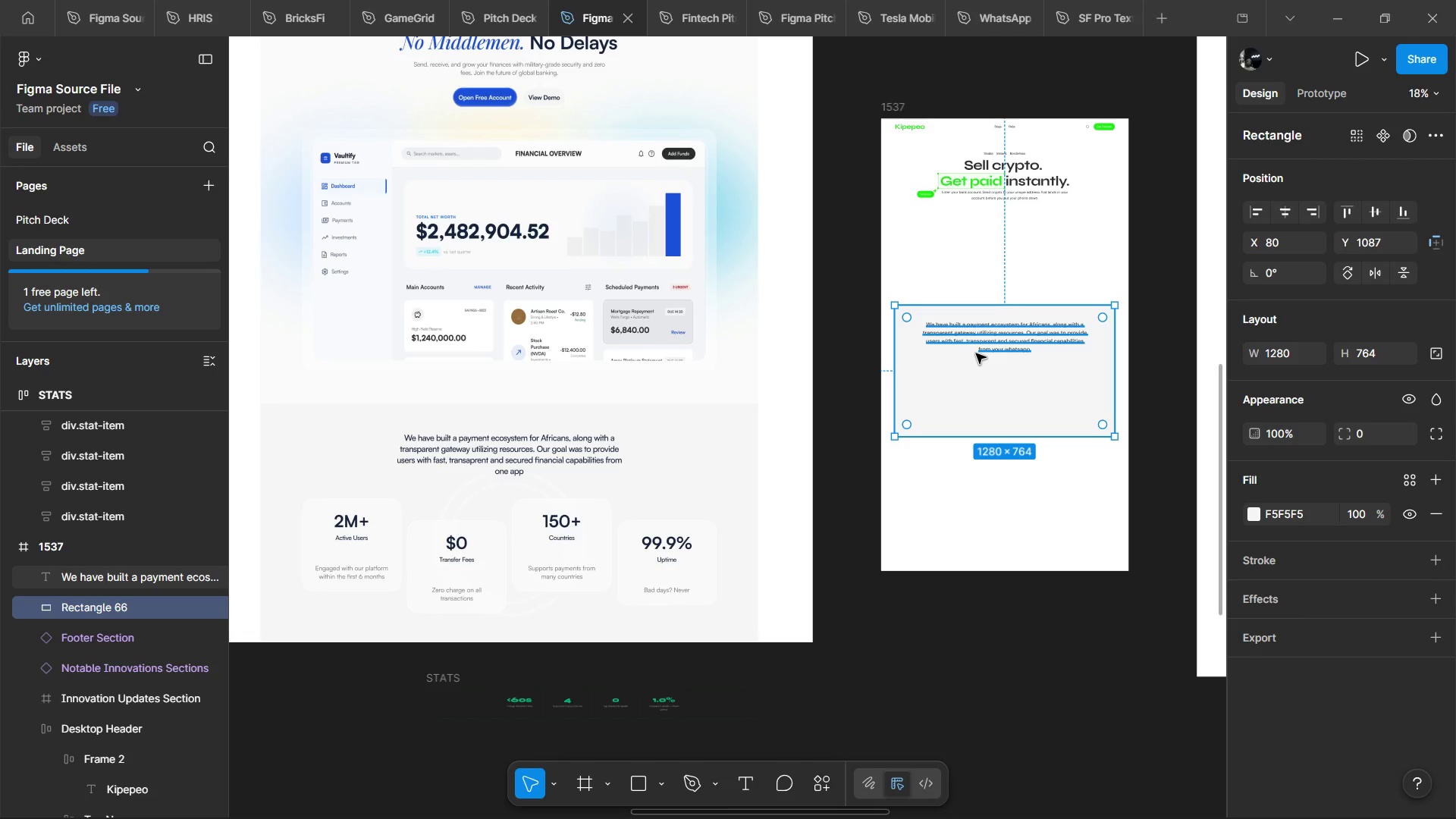 
hold_key(key=ControlLeft, duration=0.31)
 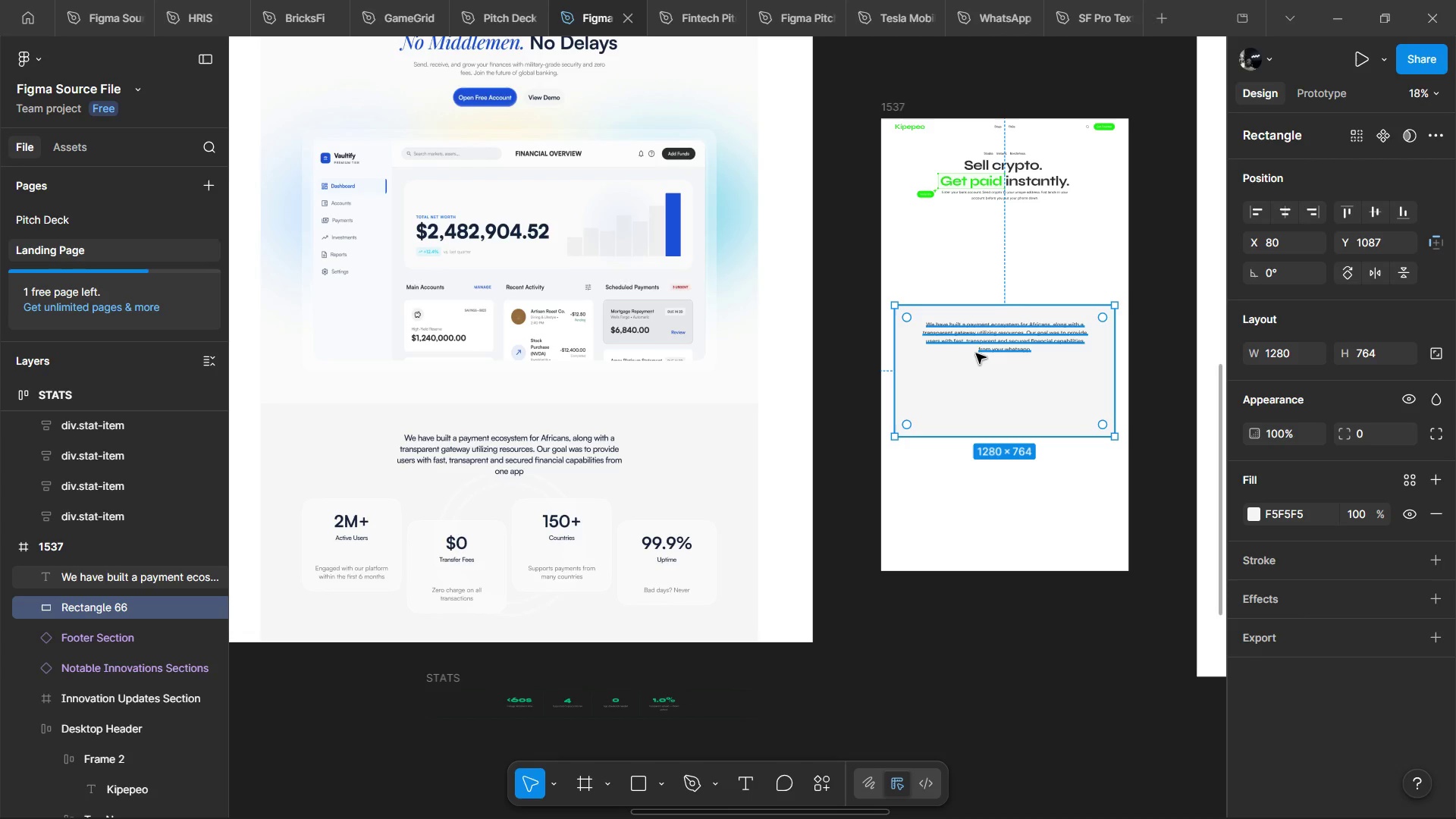 
wait(81.69)
 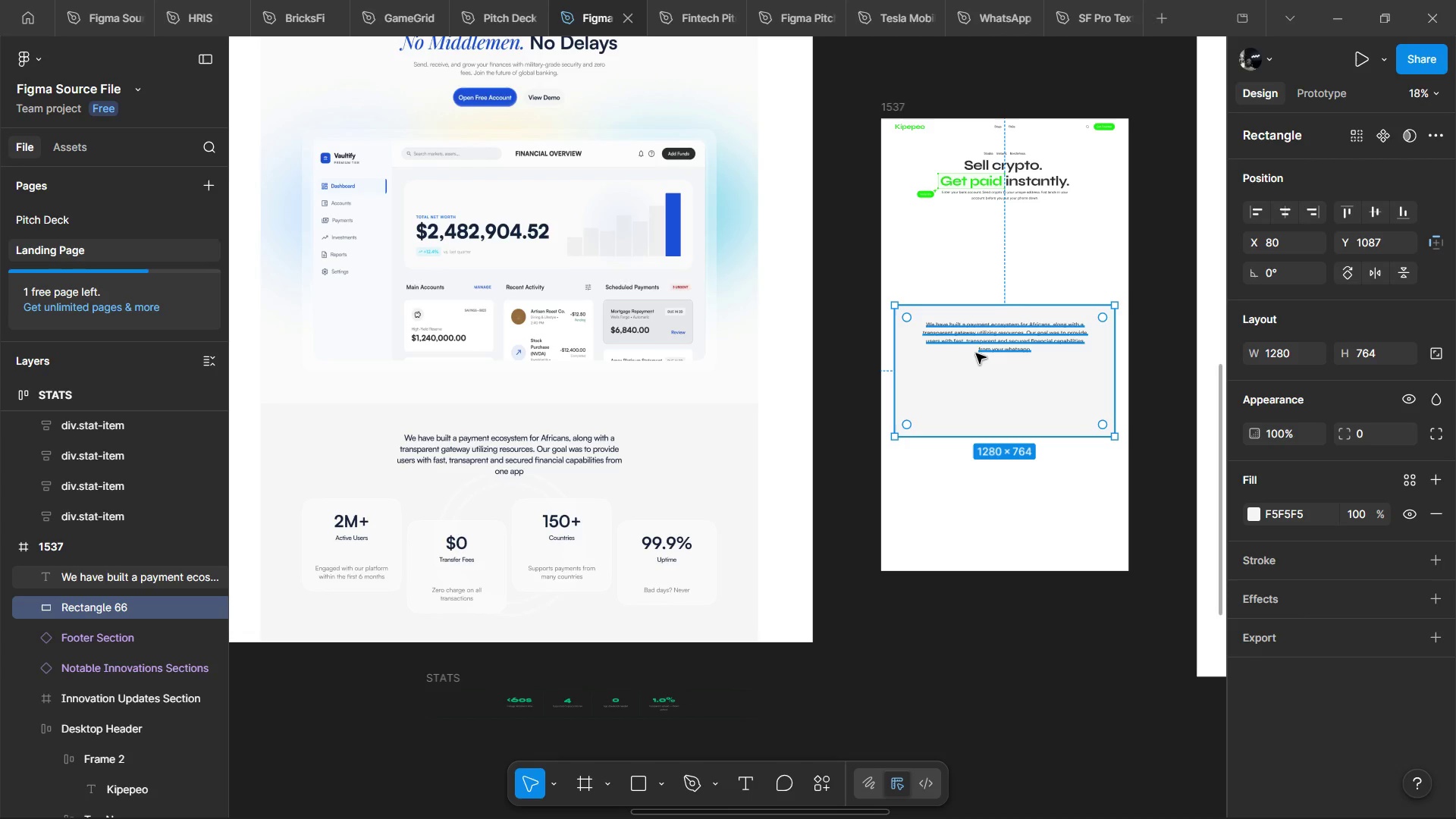 
left_click([976, 353])
 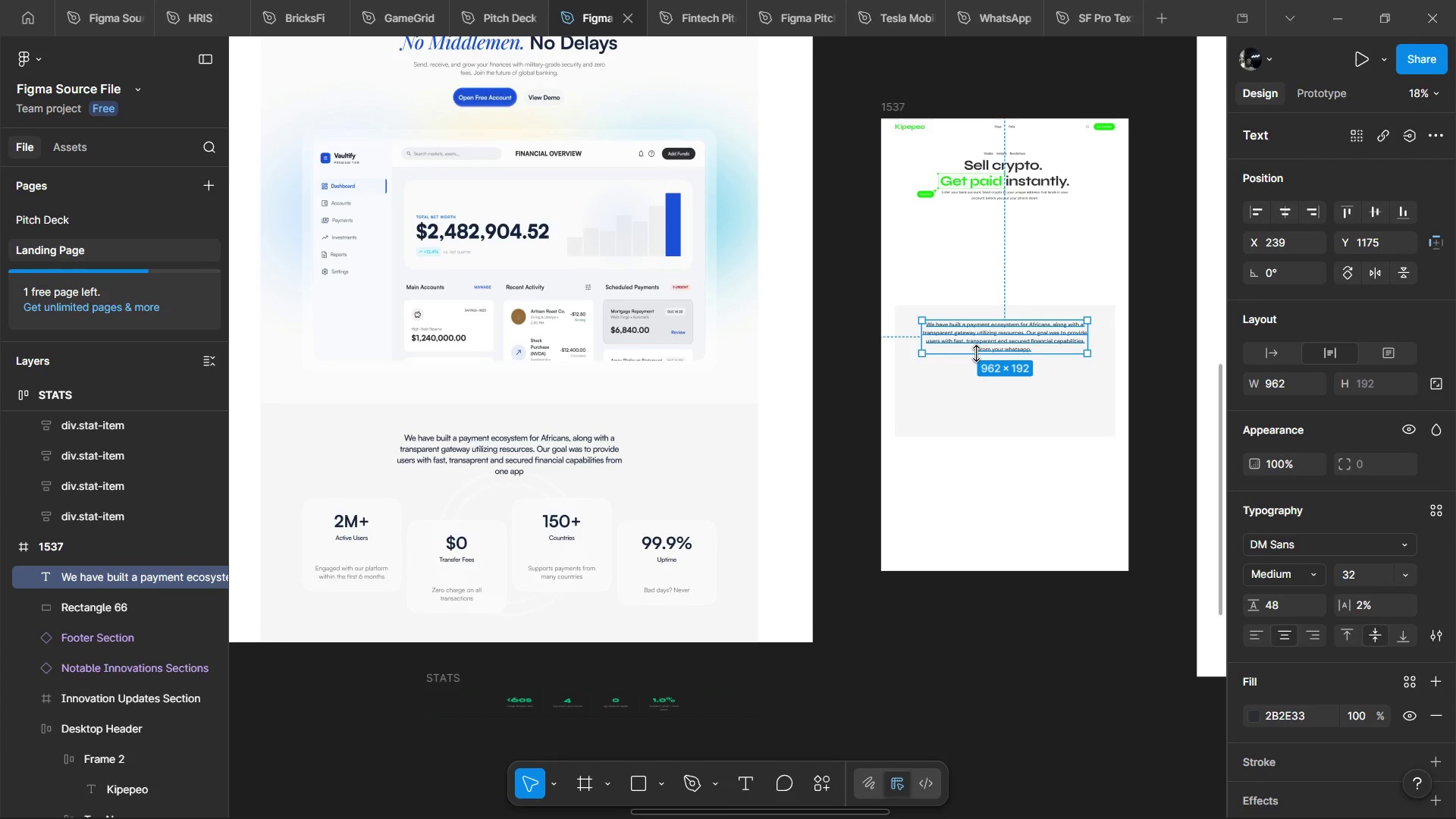 
wait(19.86)
 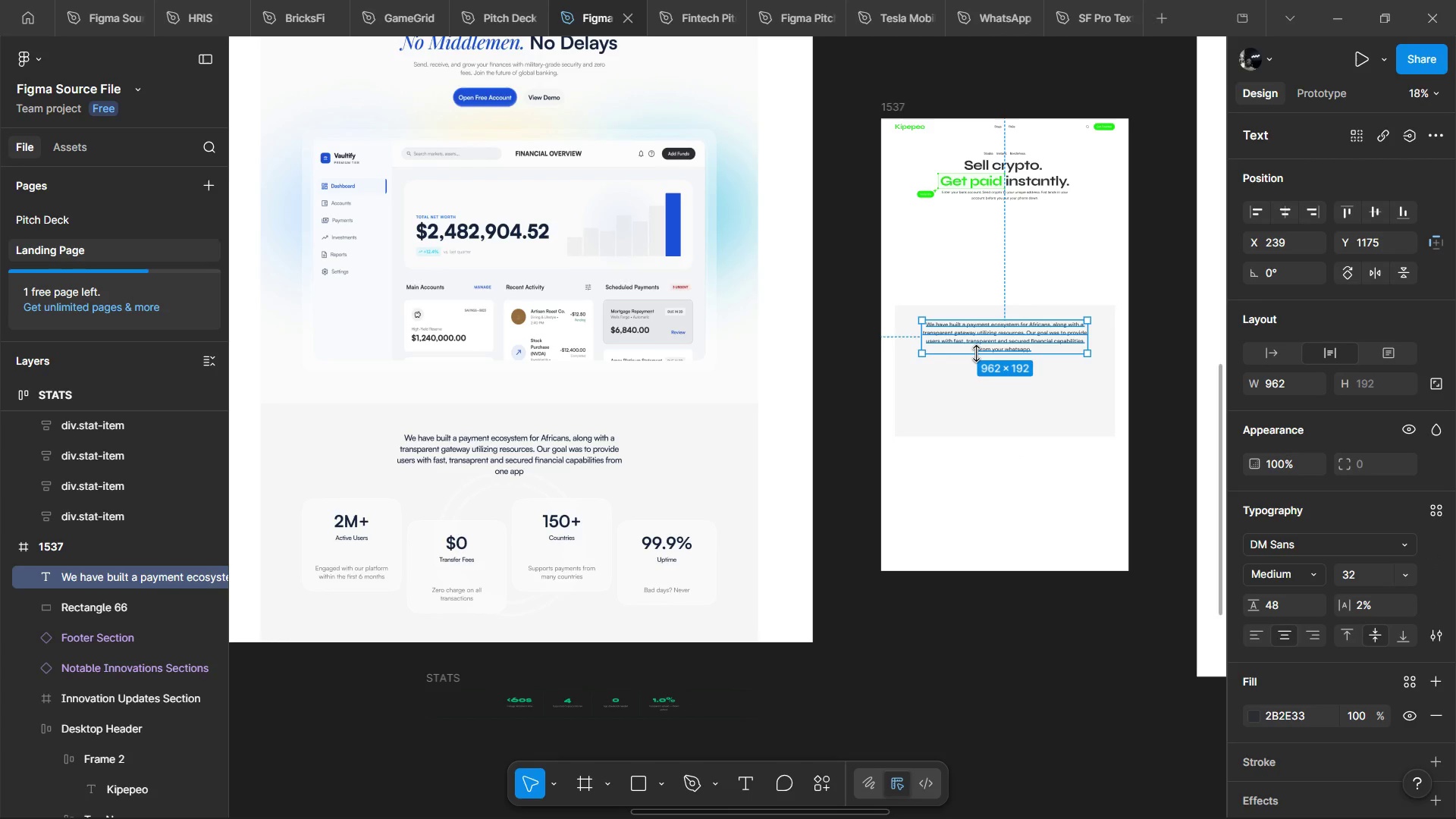 
key(R)
 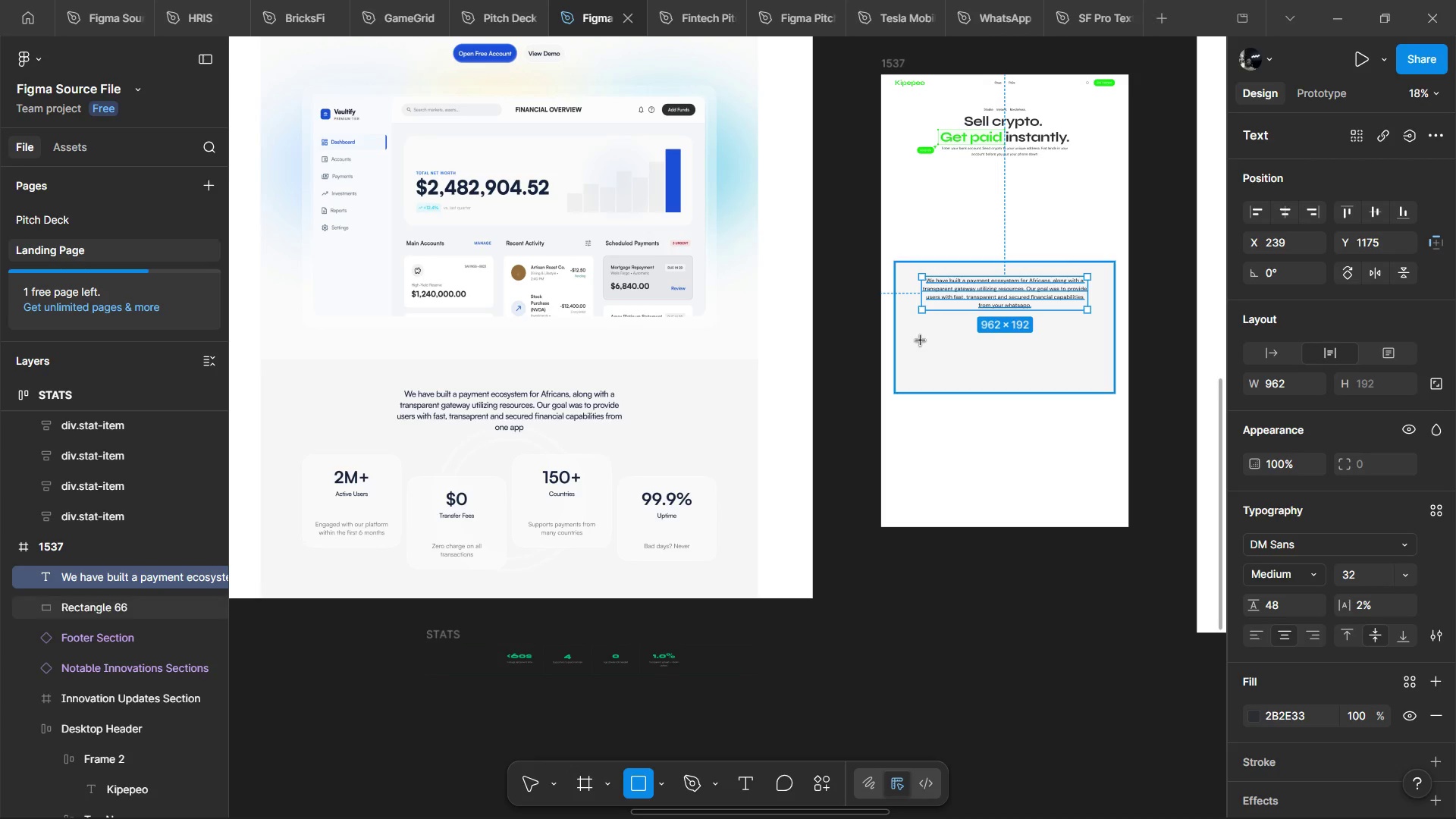 
left_click_drag(start_coordinate=[921, 340], to_coordinate=[967, 405])
 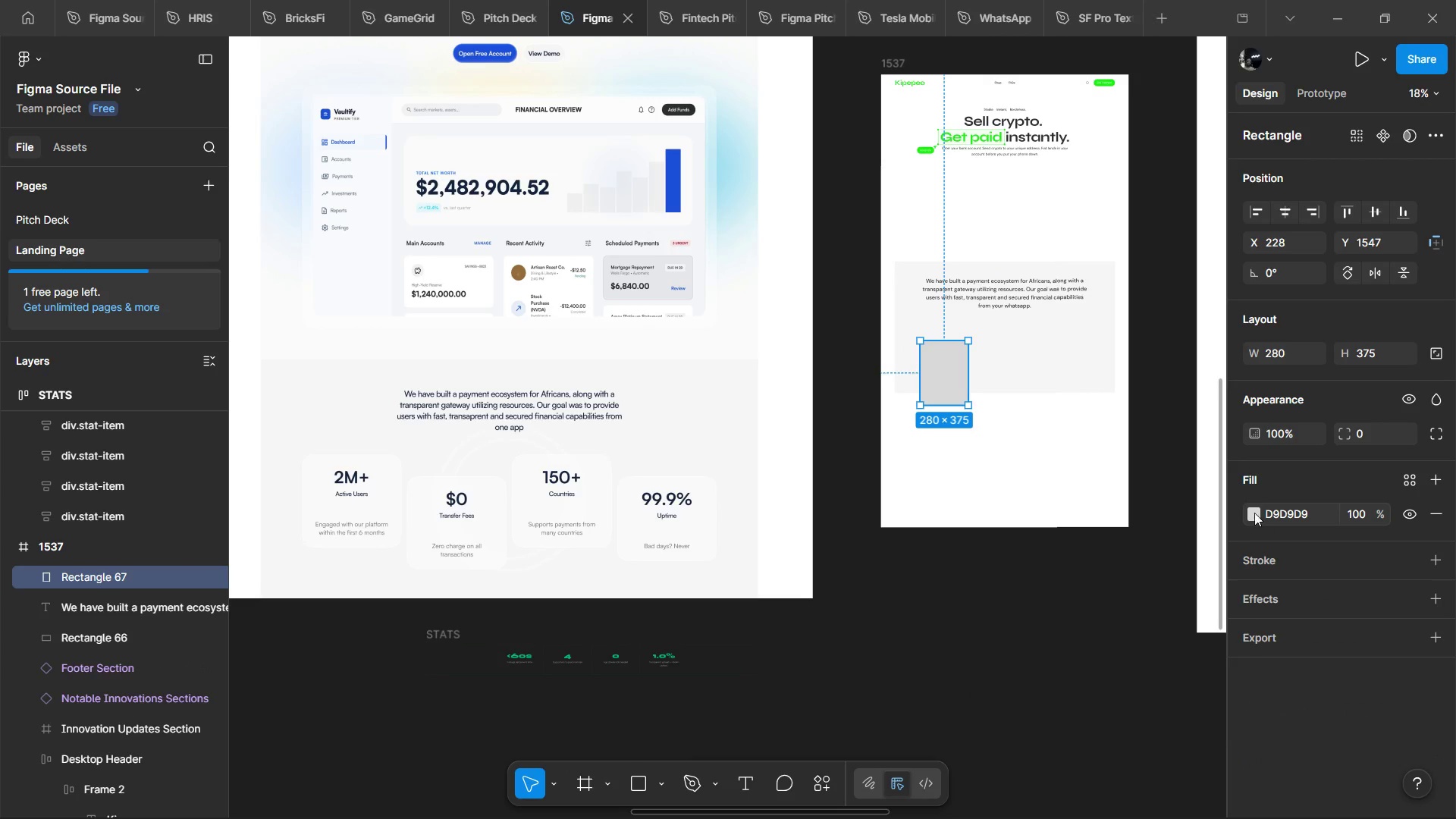 
left_click([1254, 512])
 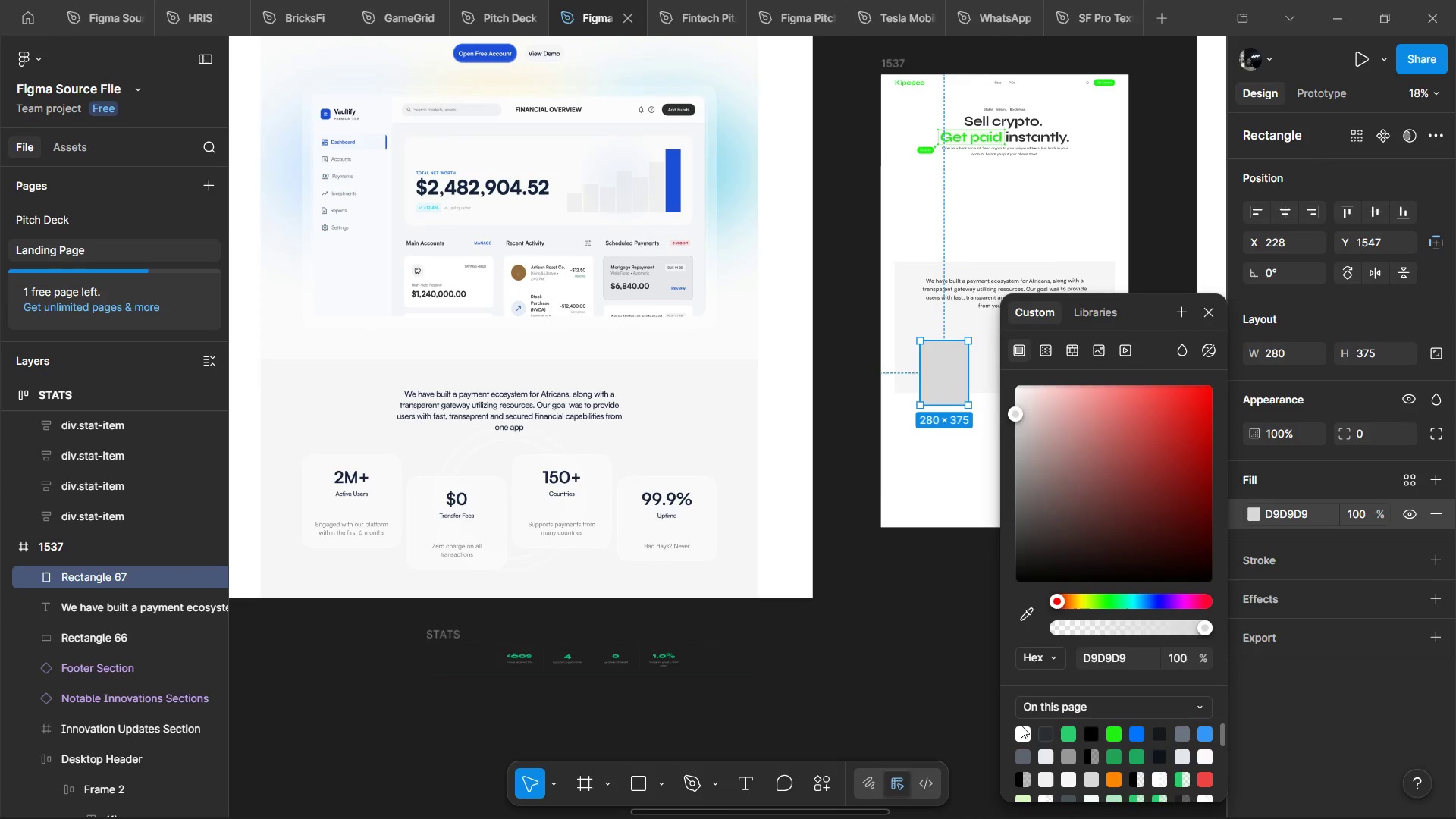 
double_click([1026, 736])
 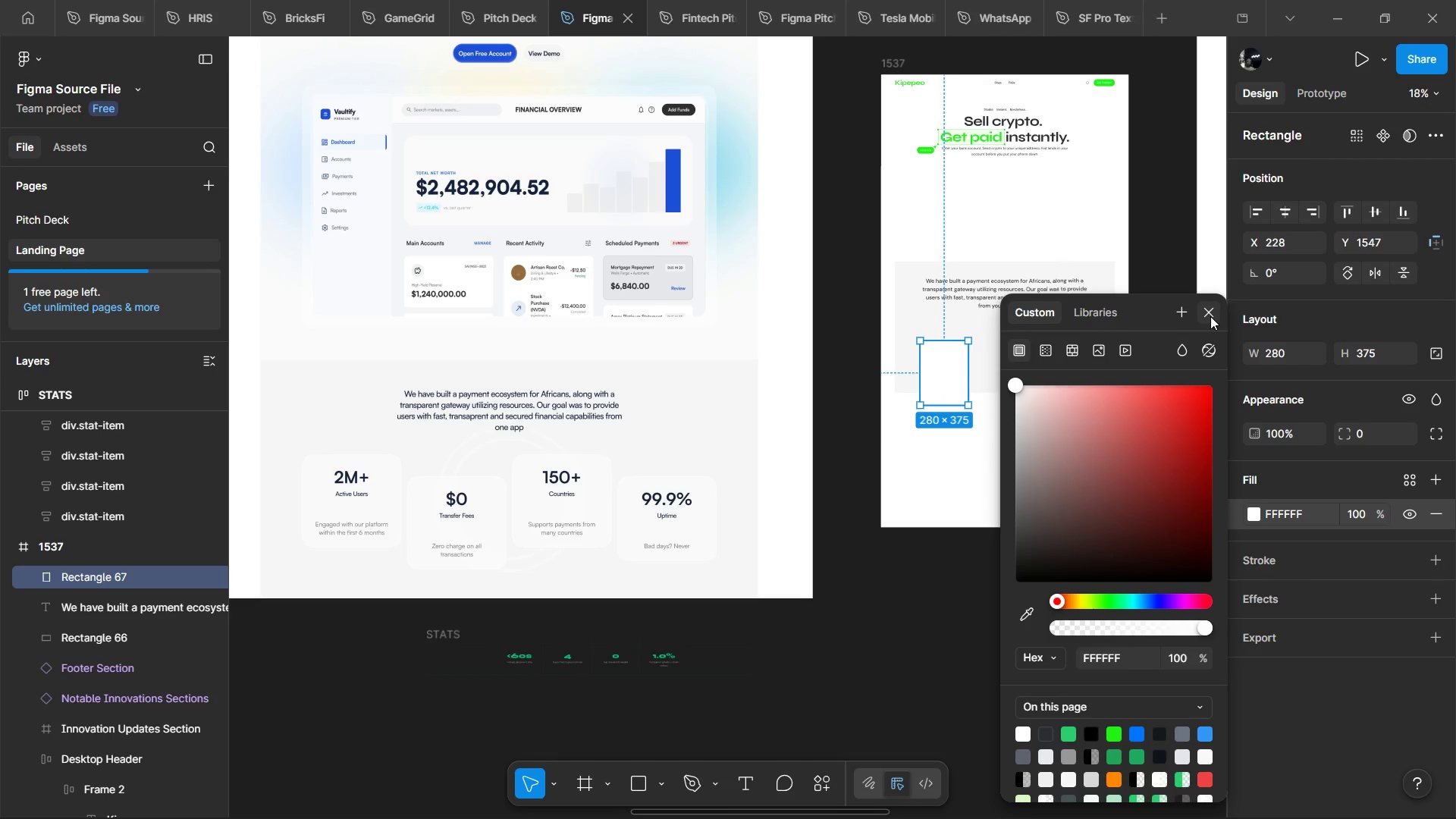 
left_click([1210, 316])
 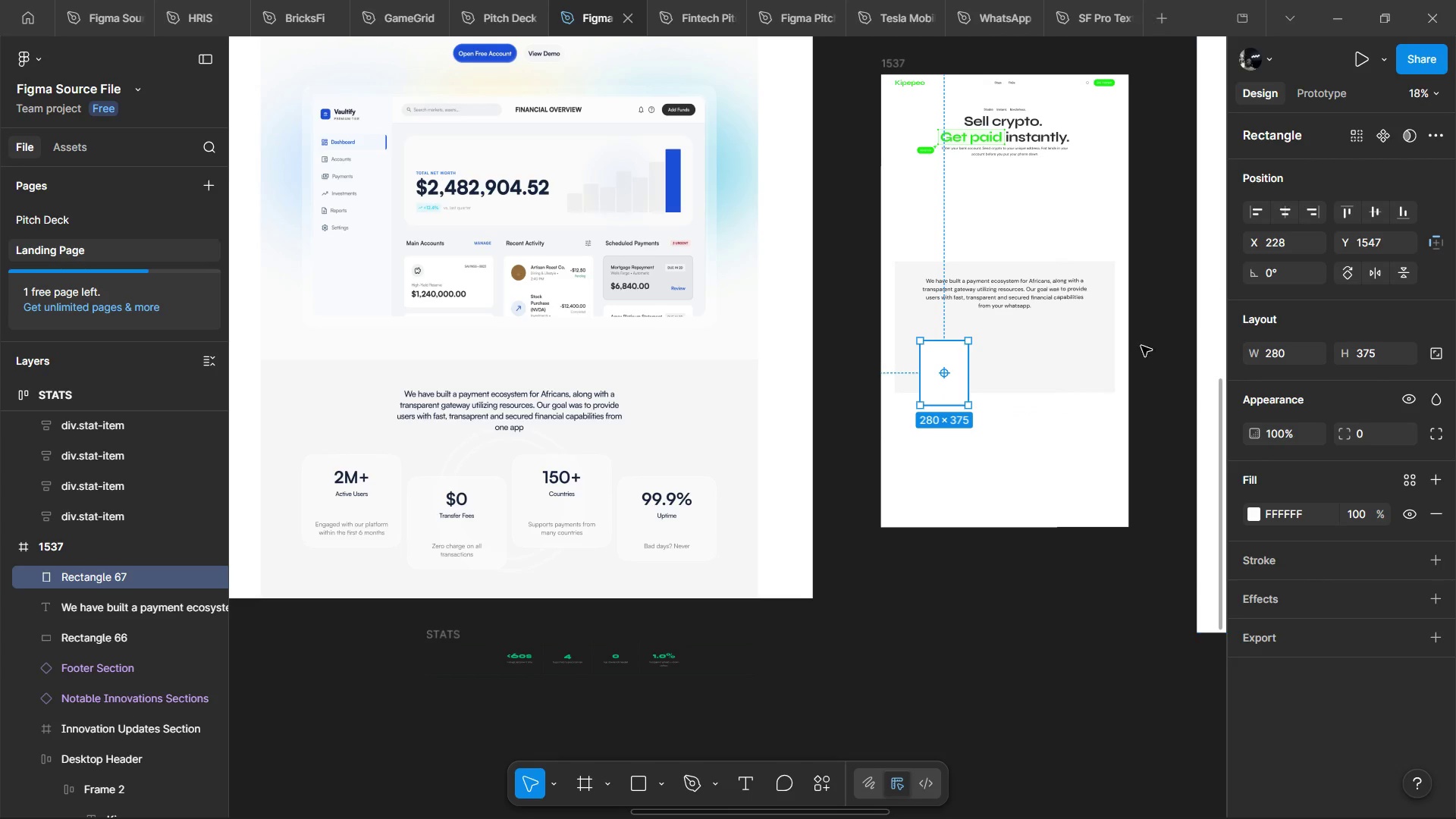 
hold_key(key=ControlLeft, duration=1.51)
 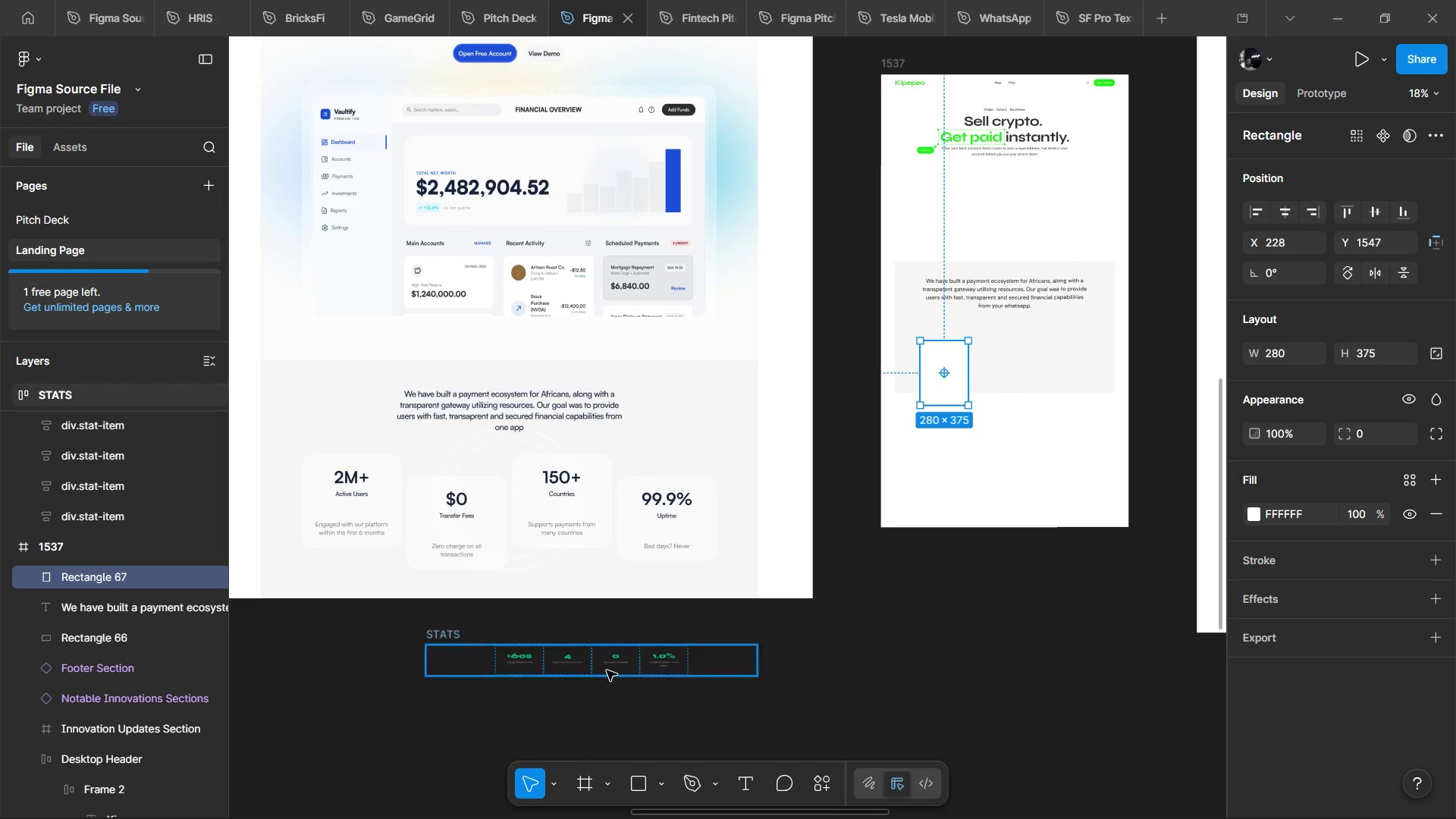 
hold_key(key=ControlLeft, duration=1.52)
hold_key(key=ControlLeft, duration=1.5)
scroll: coordinate [466, 678], scroll_direction: up, amount: 8.0
 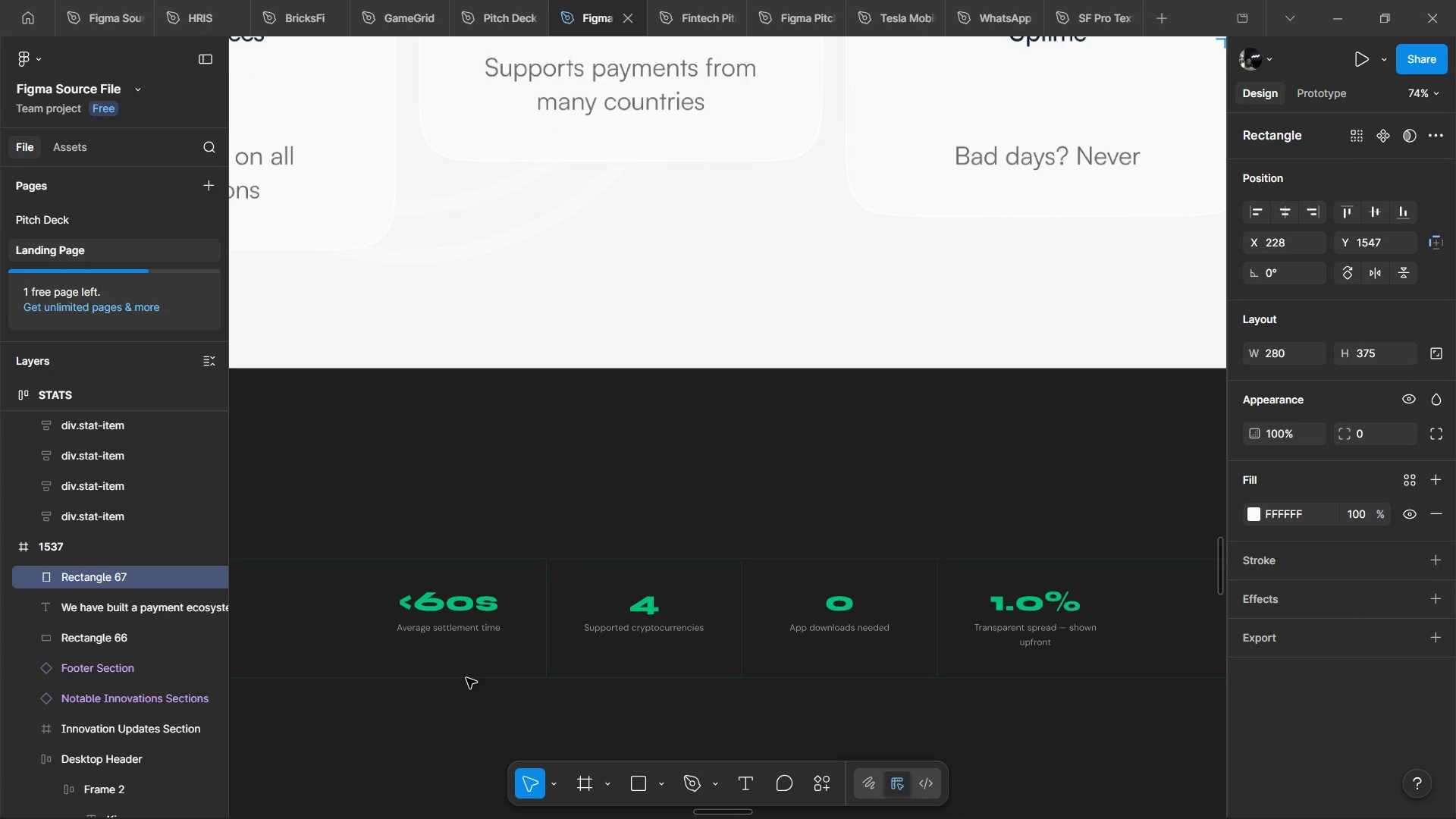 
scroll: coordinate [466, 678], scroll_direction: none, amount: 0.0
 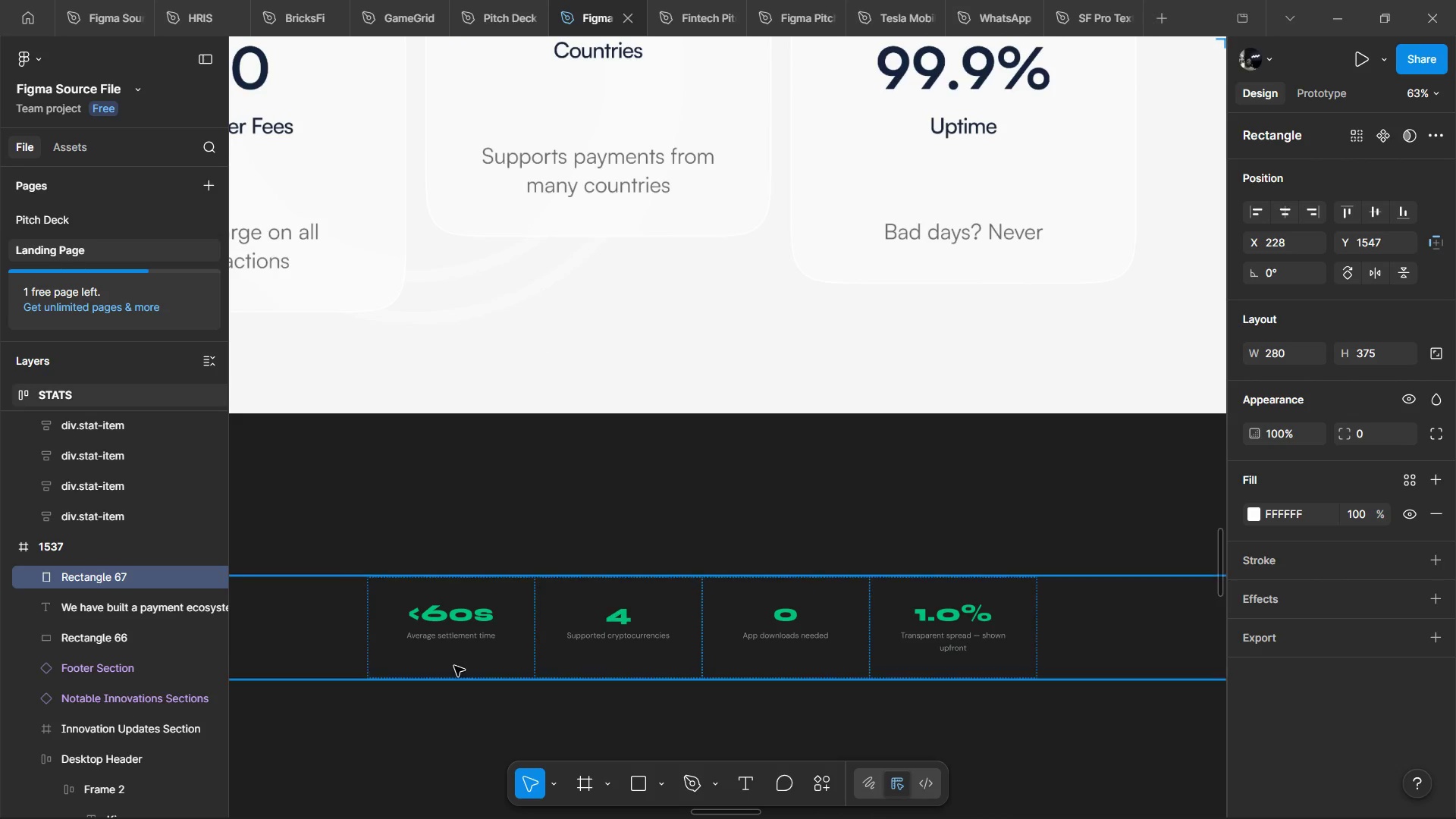 
hold_key(key=ControlLeft, duration=1.52)
 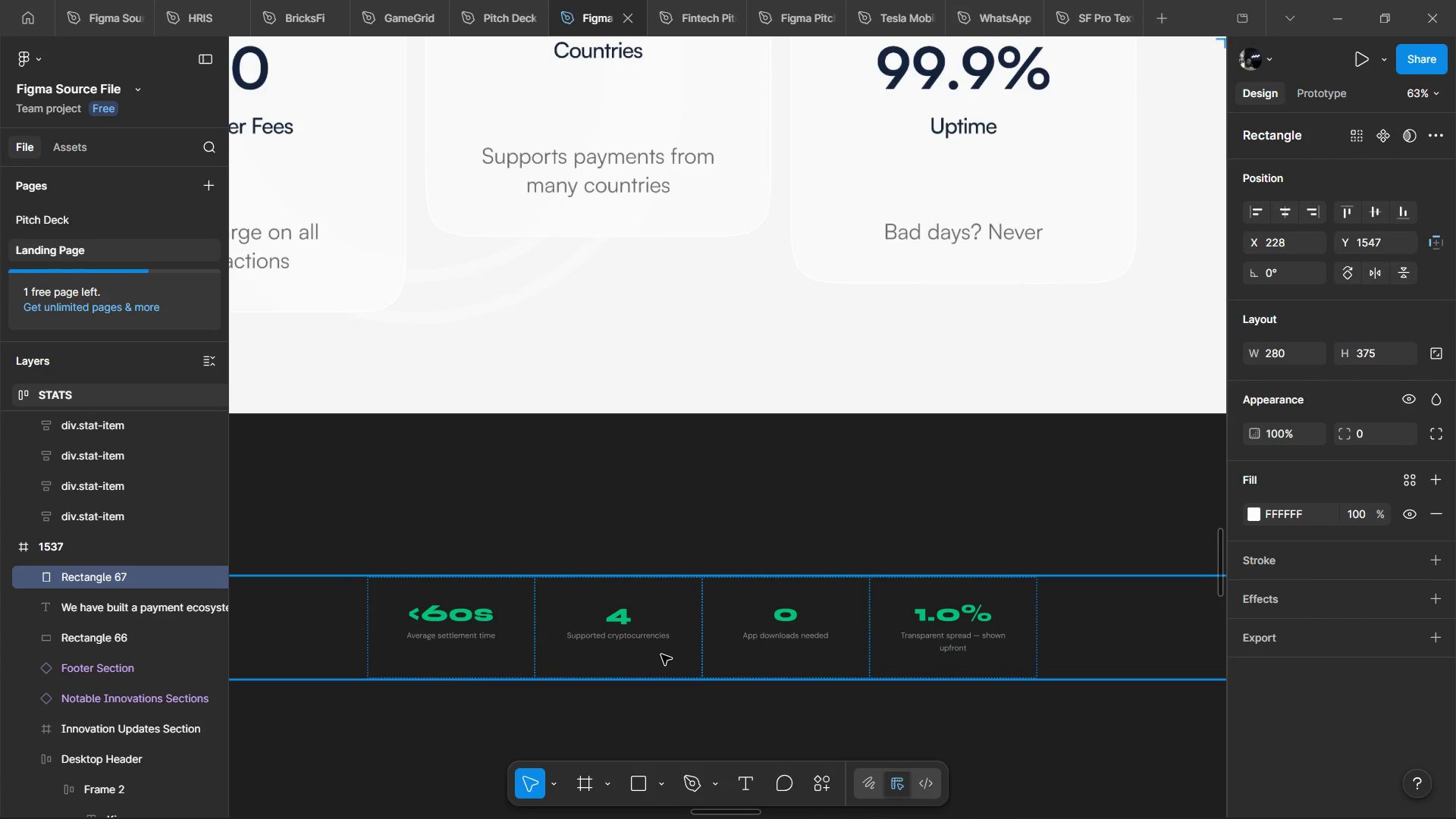 
hold_key(key=ControlLeft, duration=1.5)
hold_key(key=ControlLeft, duration=0.67)
scroll: coordinate [769, 609], scroll_direction: down, amount: 5.0
 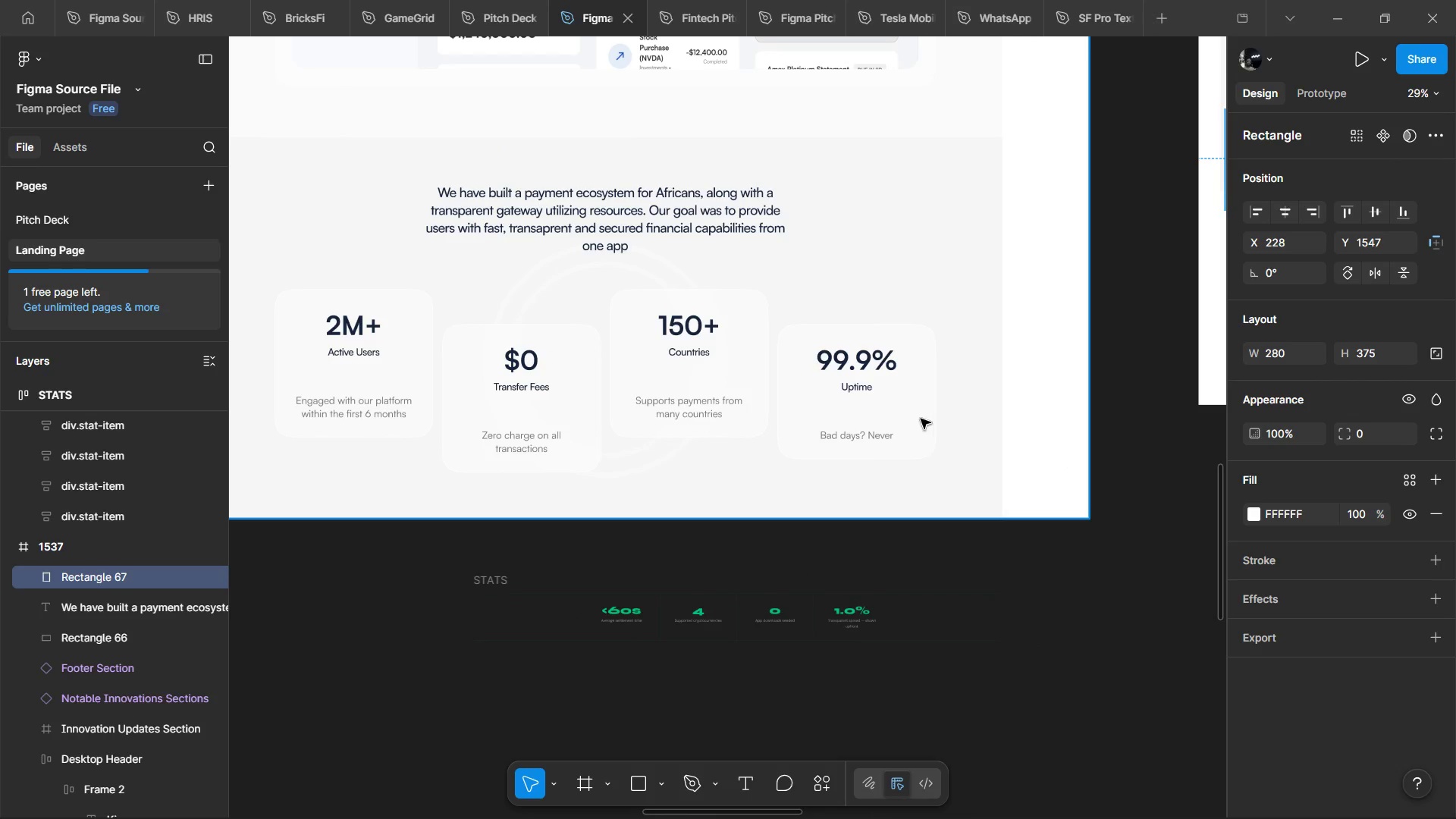 
hold_key(key=ShiftLeft, duration=1.17)
scroll: coordinate [921, 419], scroll_direction: down, amount: 10.0
 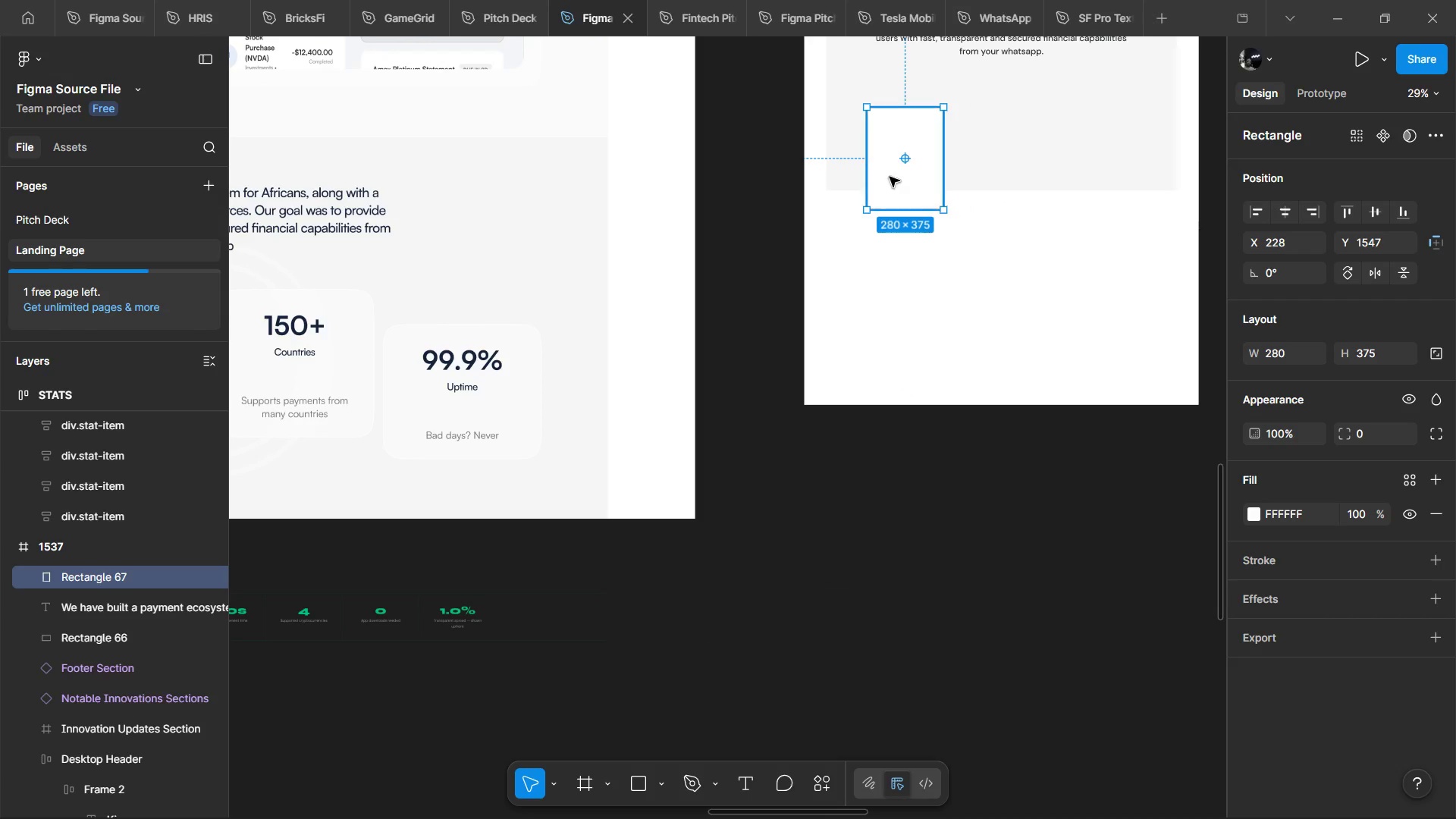 
left_click_drag(start_coordinate=[949, 182], to_coordinate=[961, 184])
 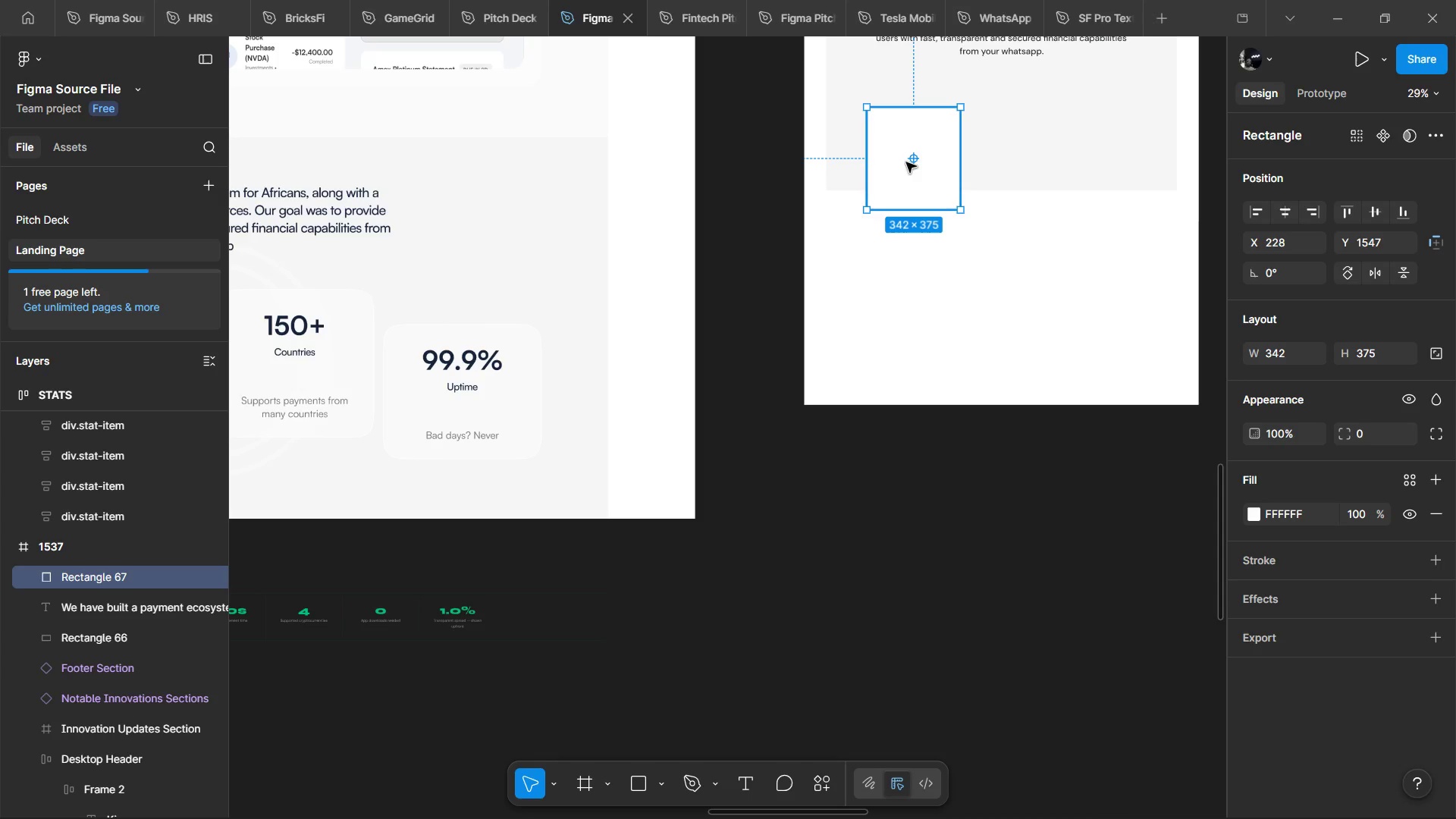 
wait(37.03)
 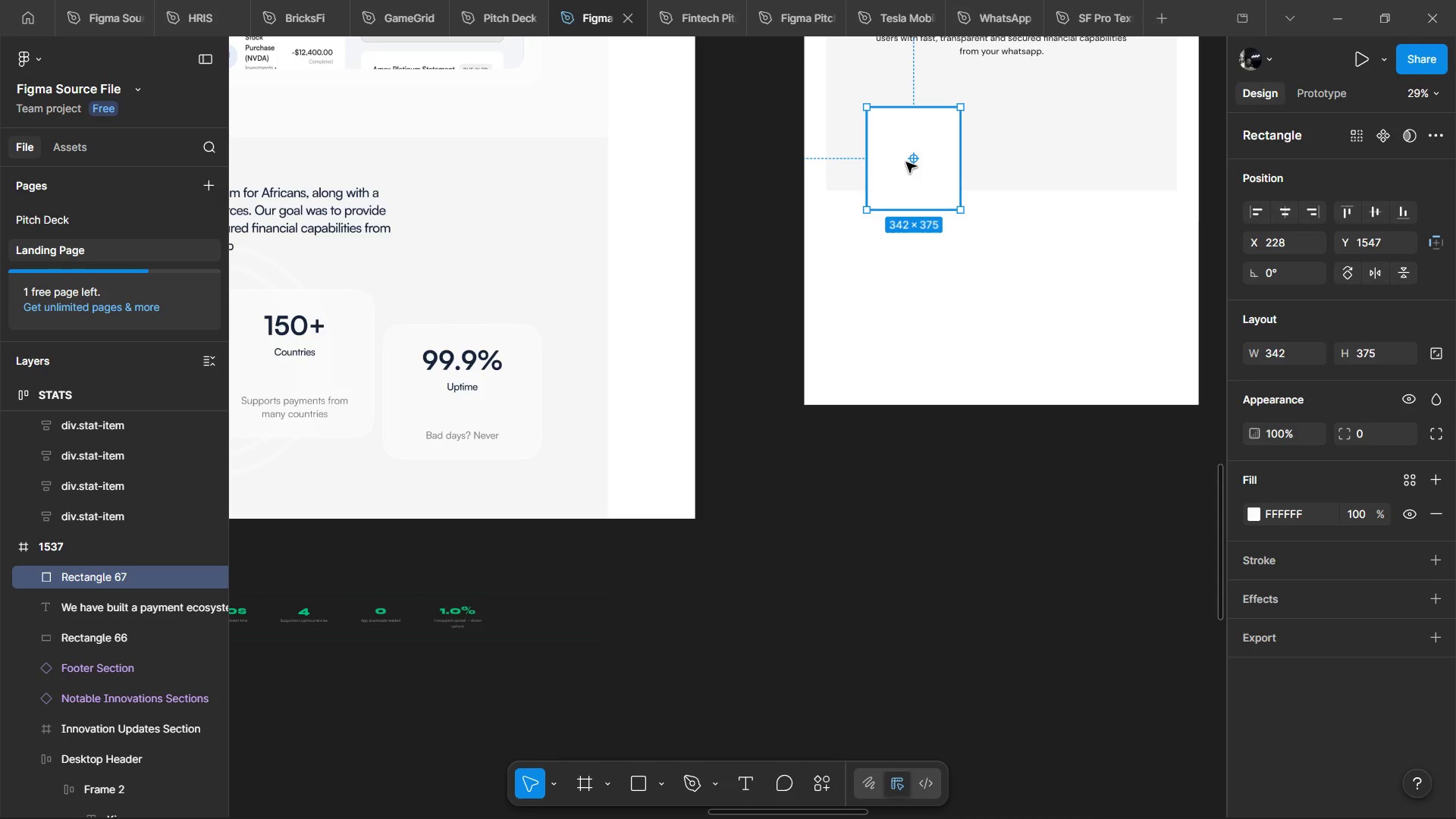 
hold_key(key=ShiftLeft, duration=0.67)
scroll: coordinate [1052, 129], scroll_direction: up, amount: 3.0
 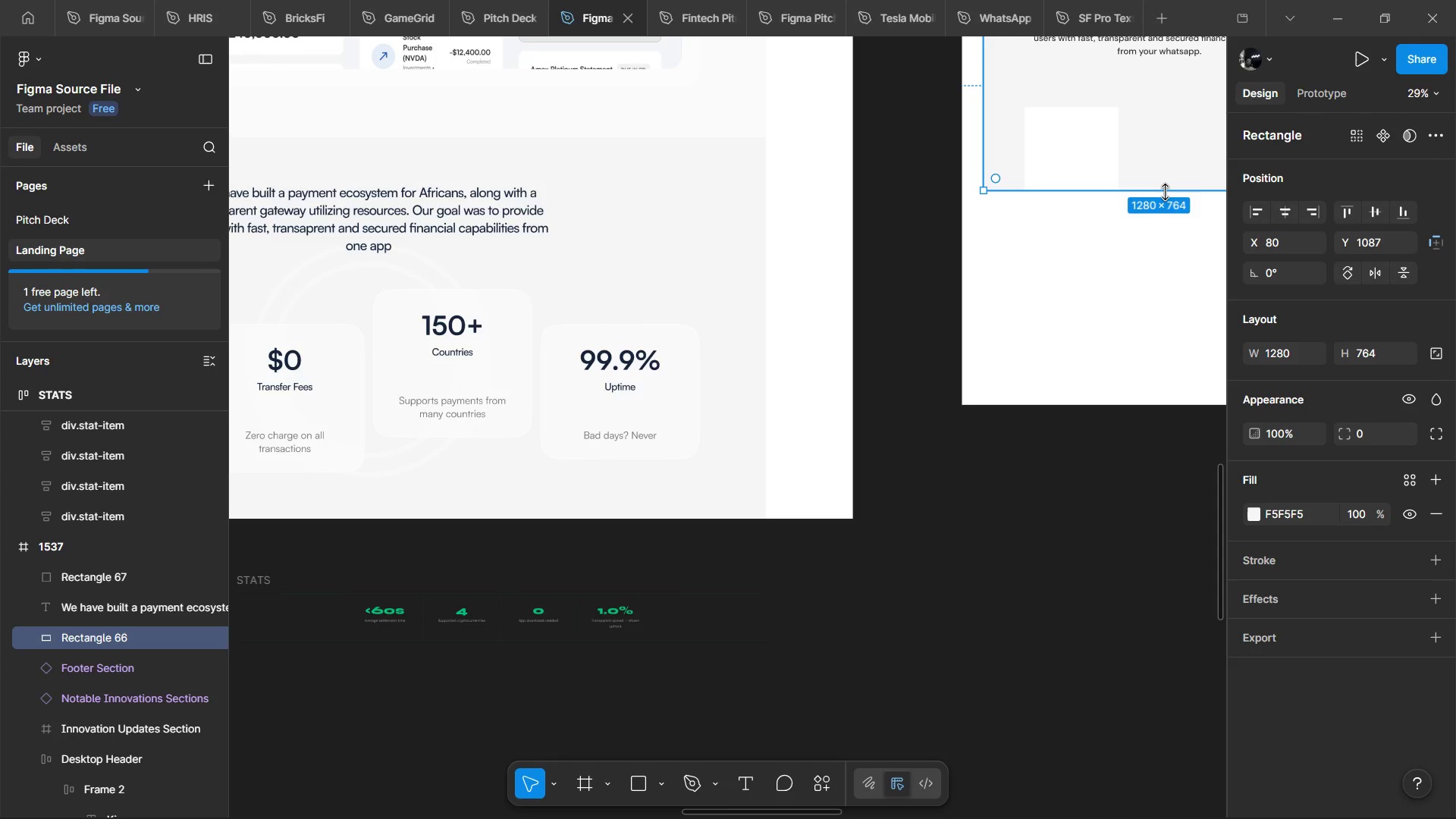 
left_click_drag(start_coordinate=[1165, 192], to_coordinate=[1165, 304])
 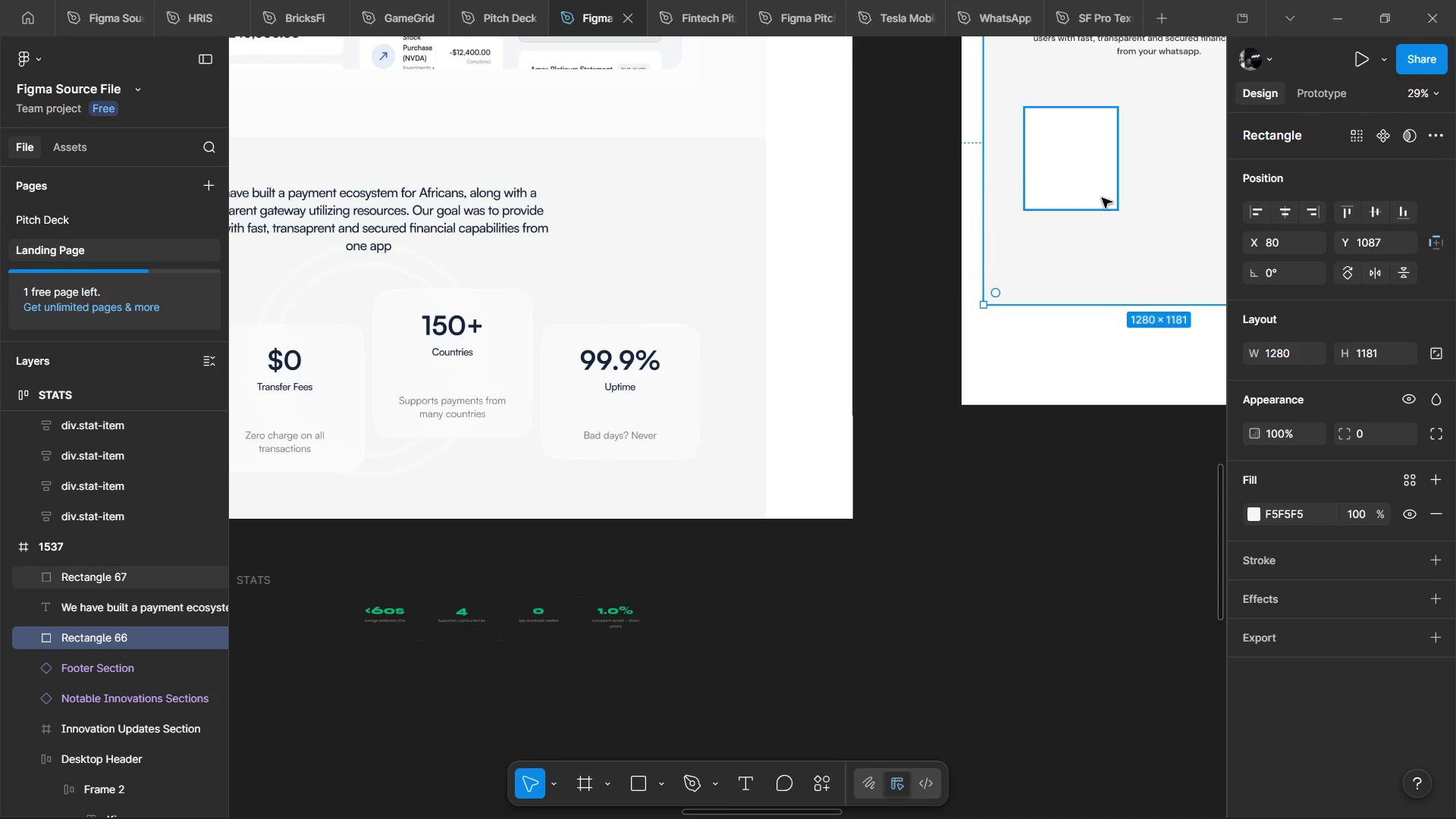 
hold_key(key=ShiftLeft, duration=1.36)
scroll: coordinate [1106, 194], scroll_direction: up, amount: 4.0
 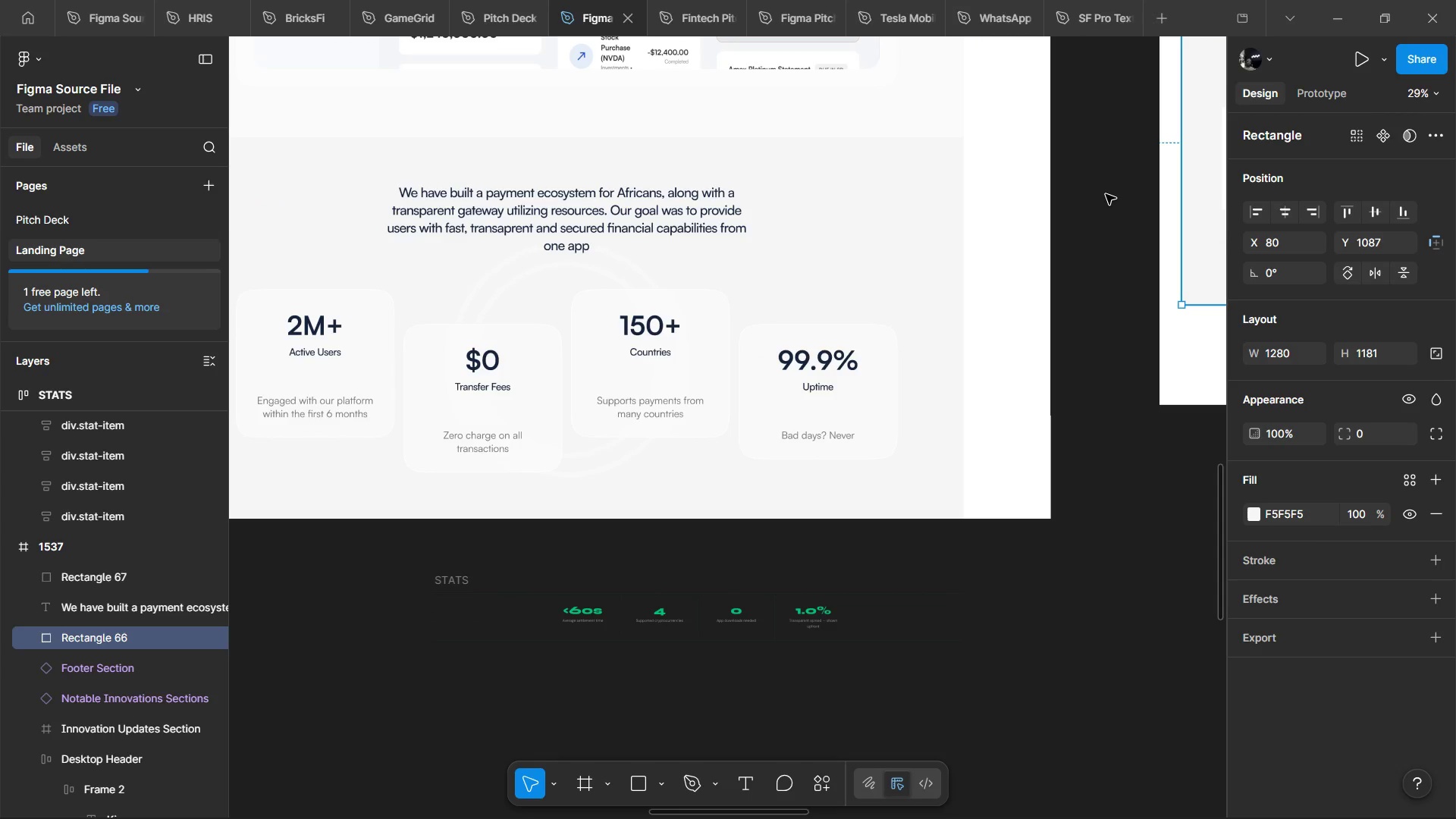 
hold_key(key=ControlLeft, duration=0.41)
scroll: coordinate [1110, 192], scroll_direction: down, amount: 2.0
 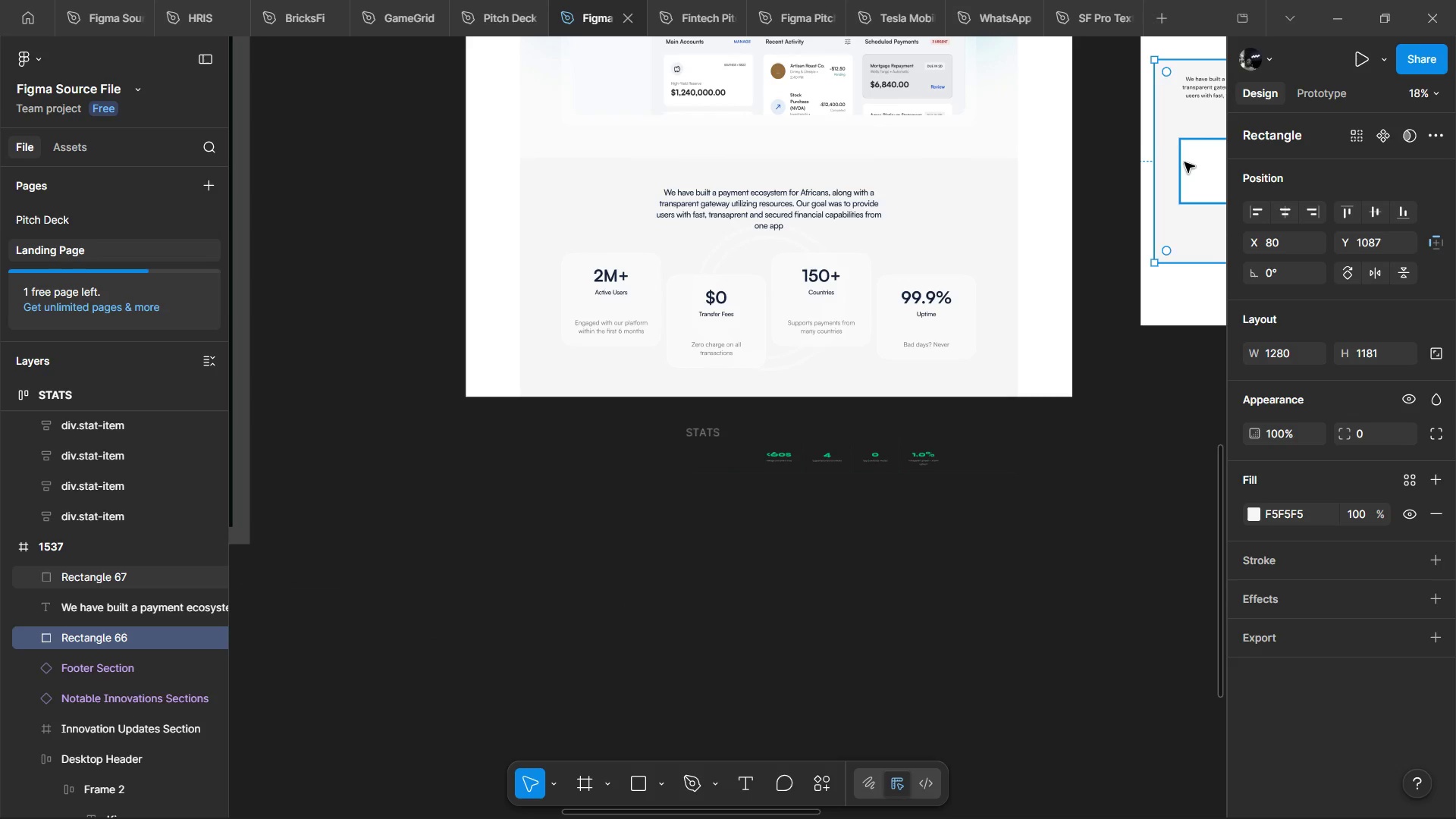 
left_click([1185, 162])
 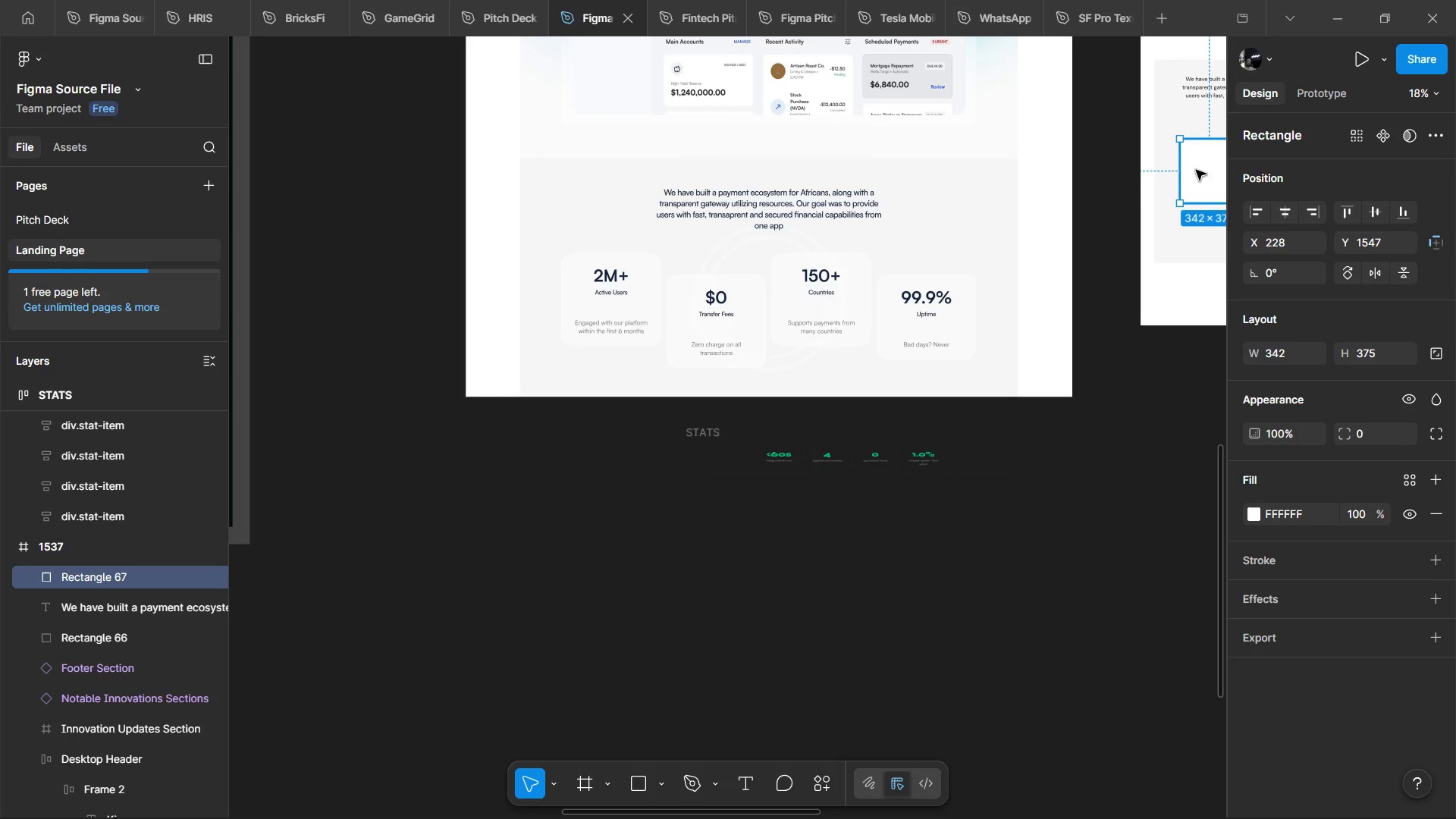 
left_click_drag(start_coordinate=[1196, 170], to_coordinate=[584, 298])
 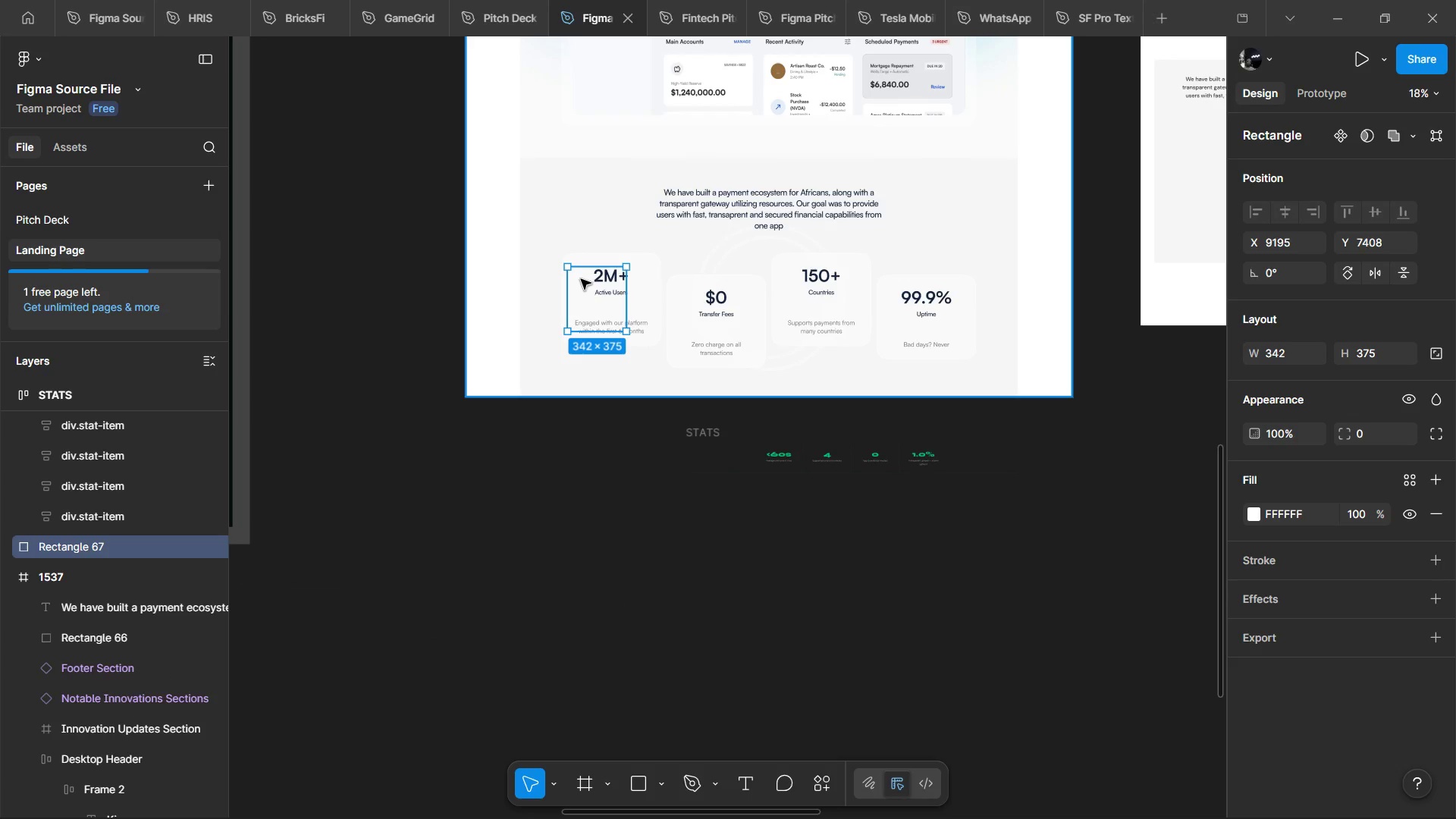 
hold_key(key=ControlLeft, duration=0.89)
scroll: coordinate [581, 277], scroll_direction: up, amount: 7.0
 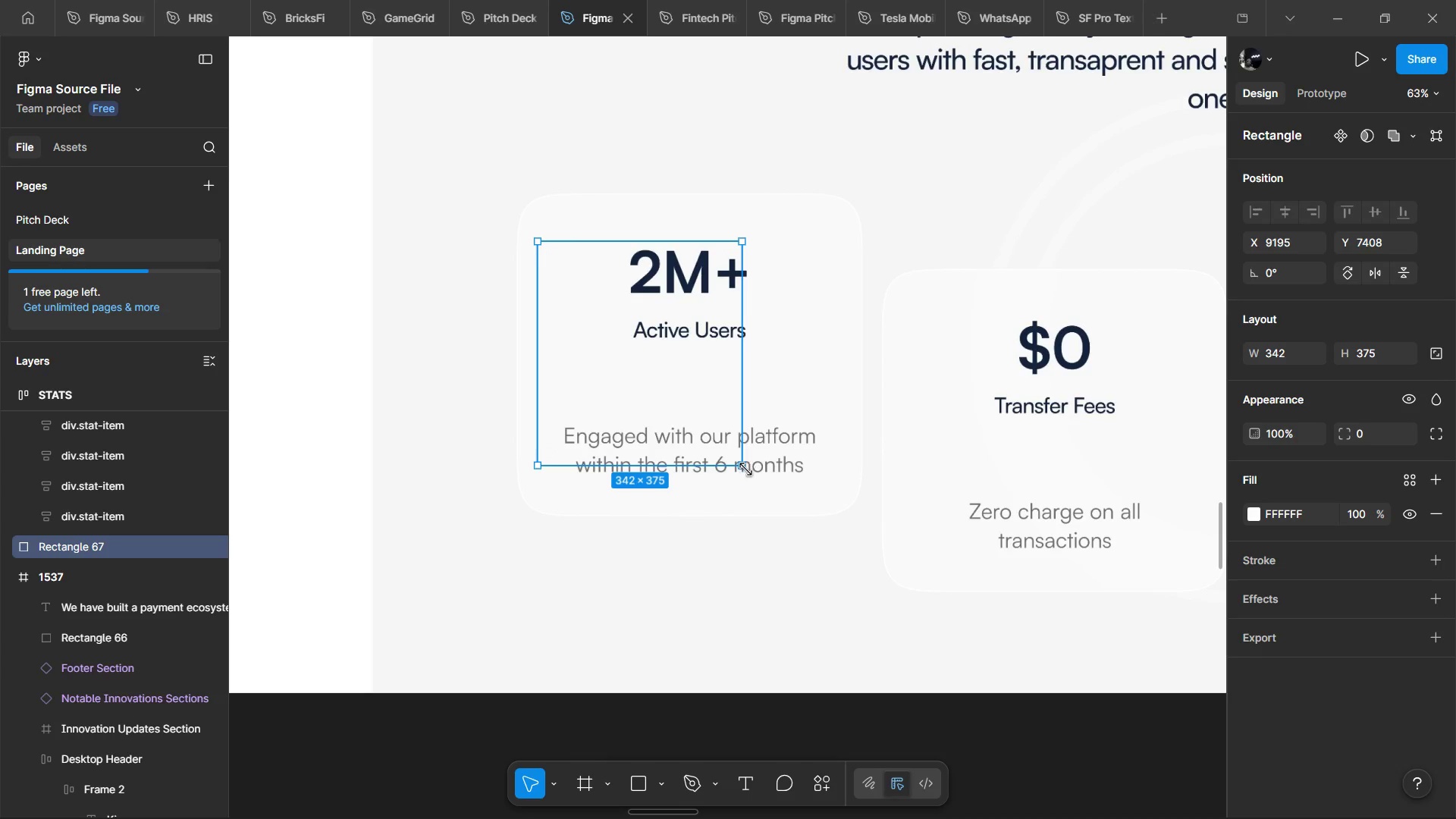 
left_click_drag(start_coordinate=[743, 465], to_coordinate=[863, 516])
 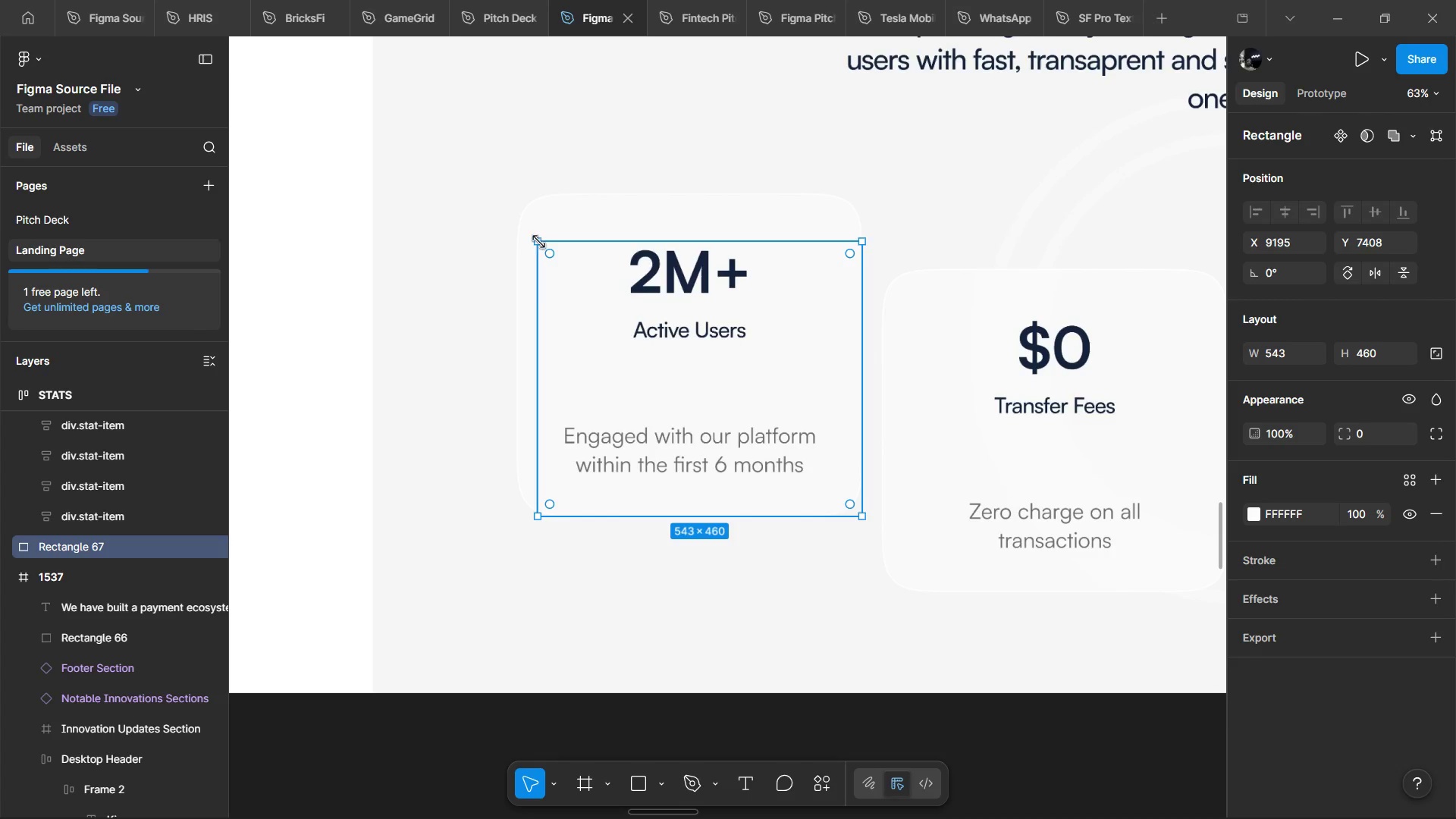 
left_click_drag(start_coordinate=[539, 241], to_coordinate=[520, 192])
 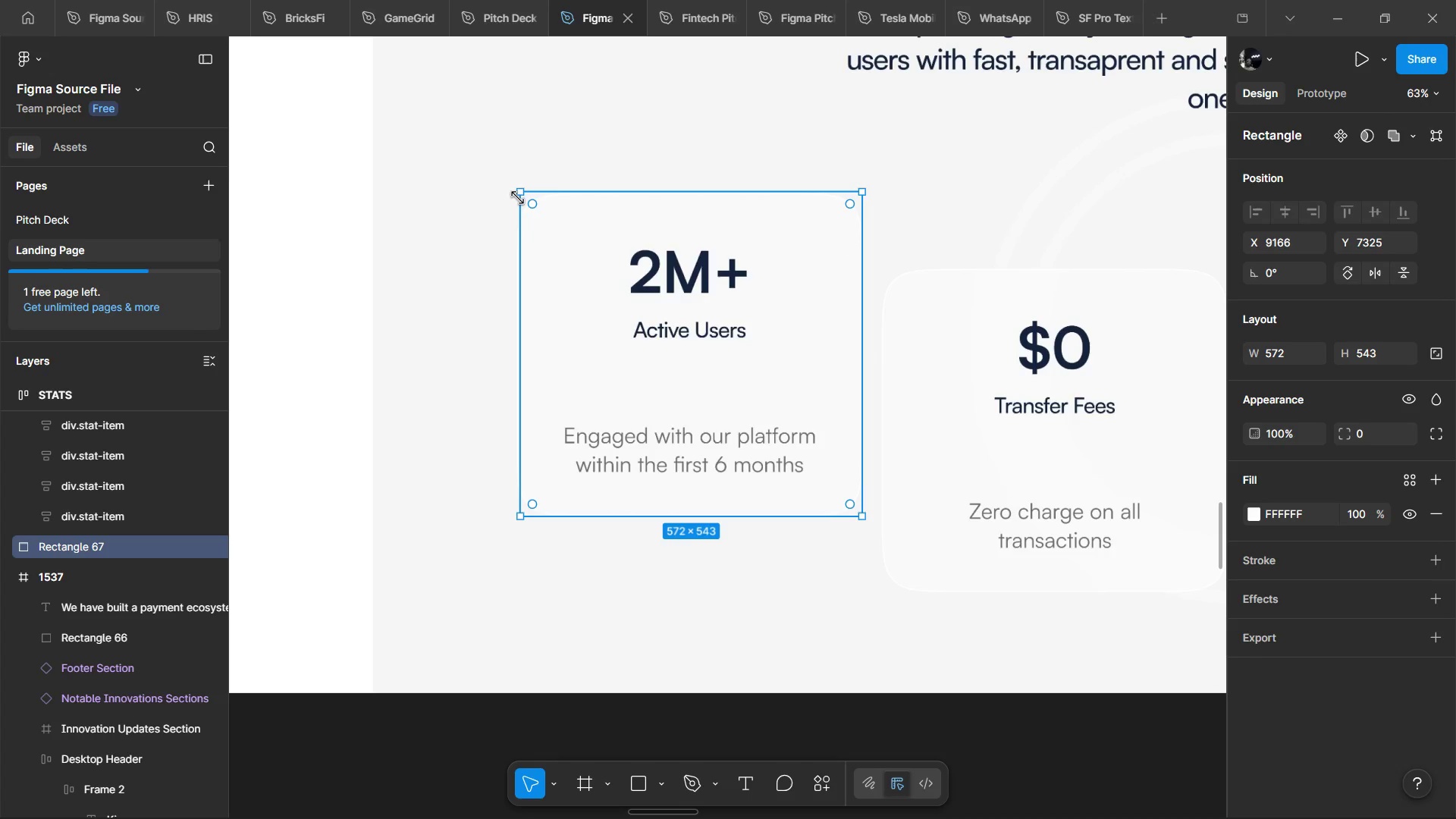 
hold_key(key=ControlLeft, duration=1.17)
 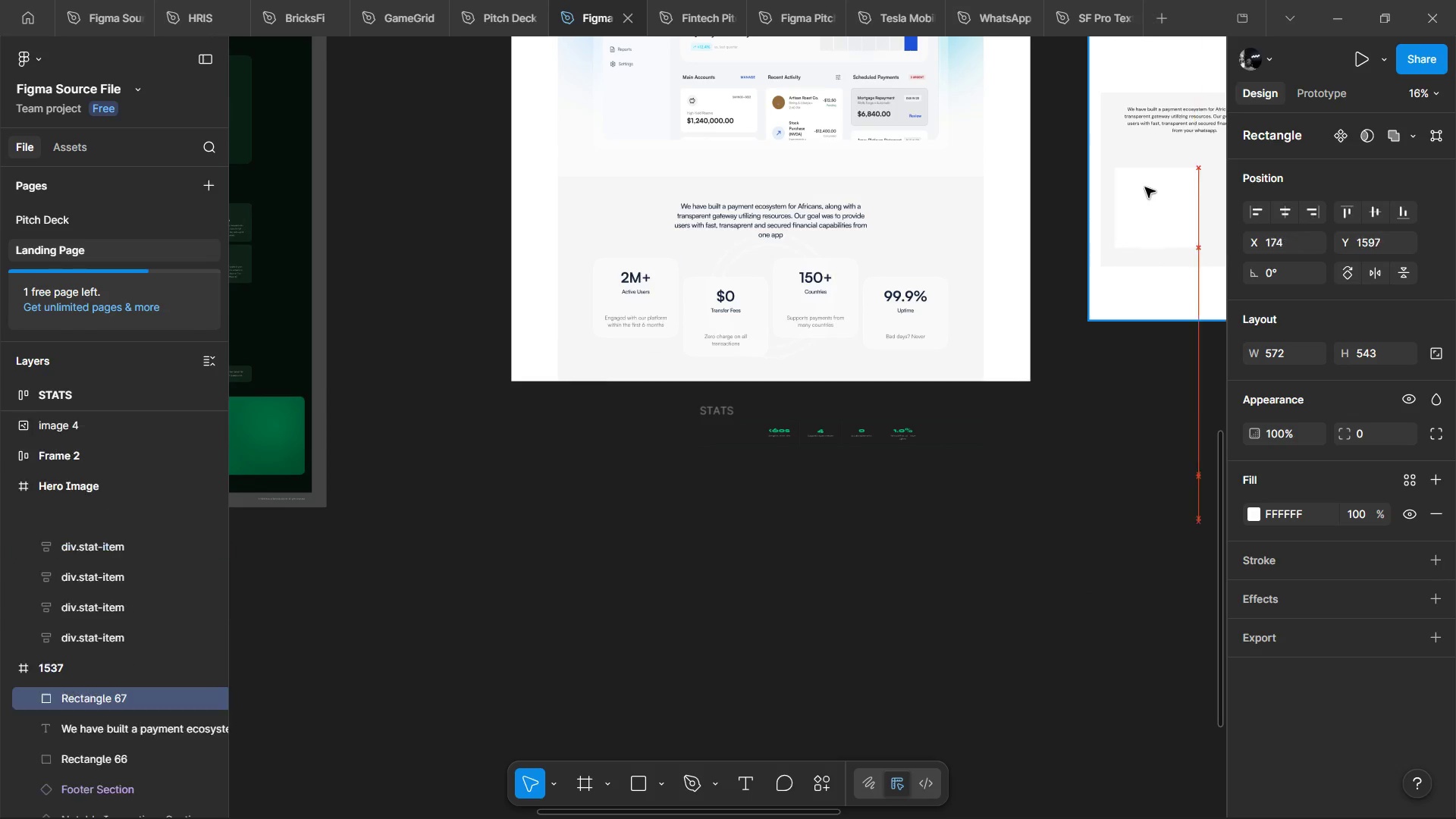 
left_click_drag(start_coordinate=[620, 279], to_coordinate=[1144, 199])
 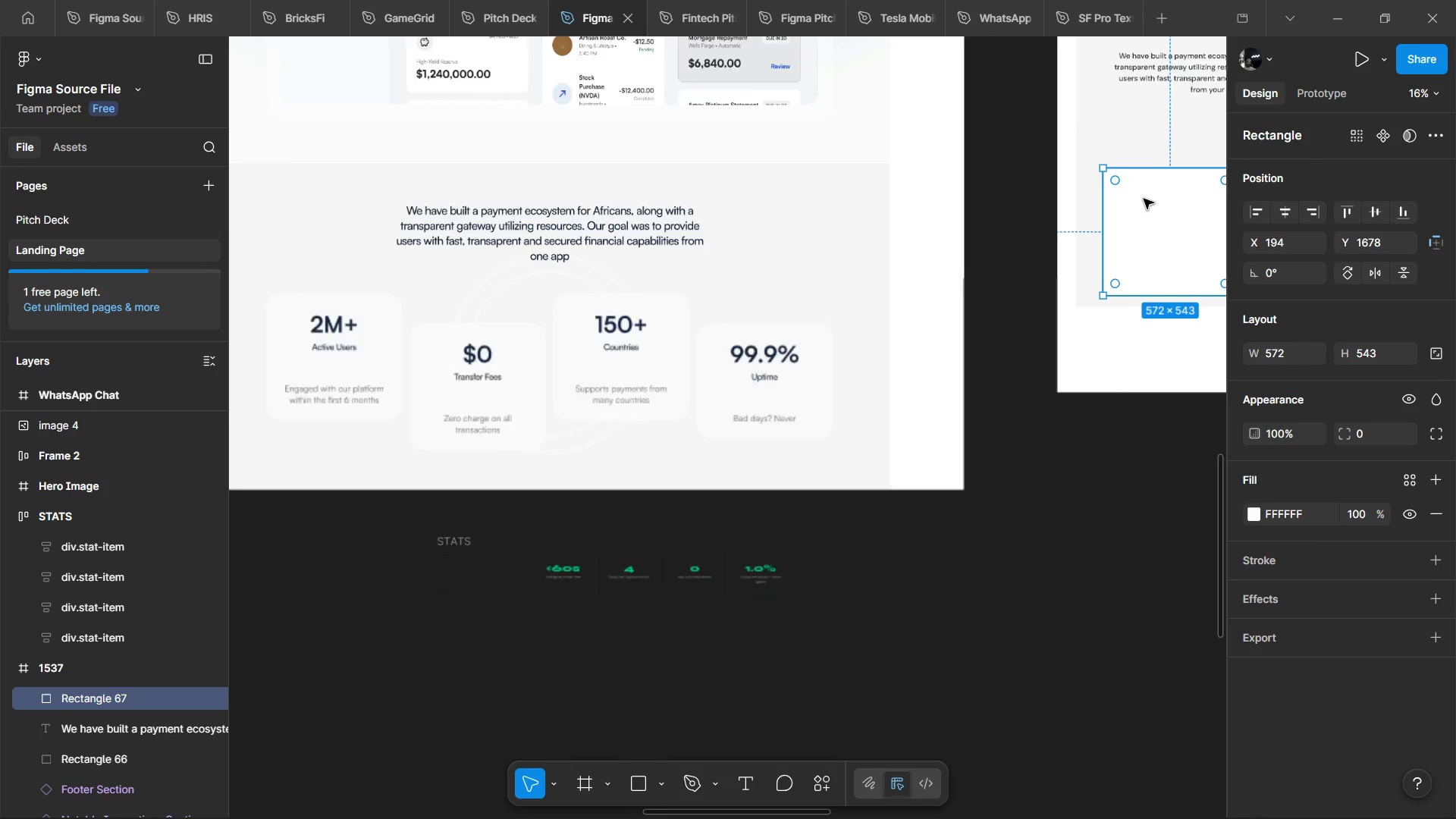 
scroll: coordinate [620, 279], scroll_direction: down, amount: 8.0
 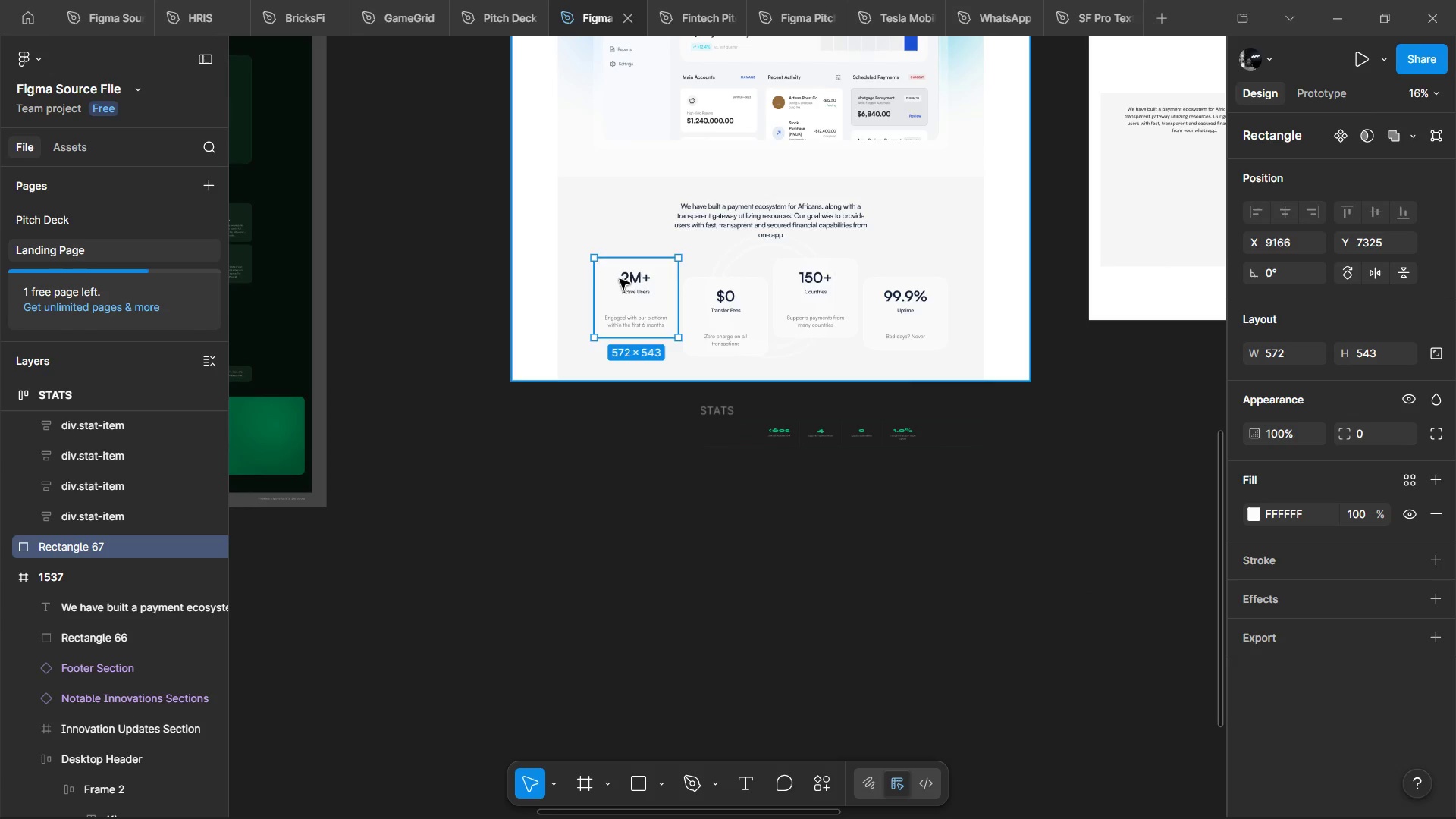 
hold_key(key=ControlLeft, duration=0.95)
hold_key(key=ShiftLeft, duration=0.69)
scroll: coordinate [1144, 199], scroll_direction: down, amount: 1.0
 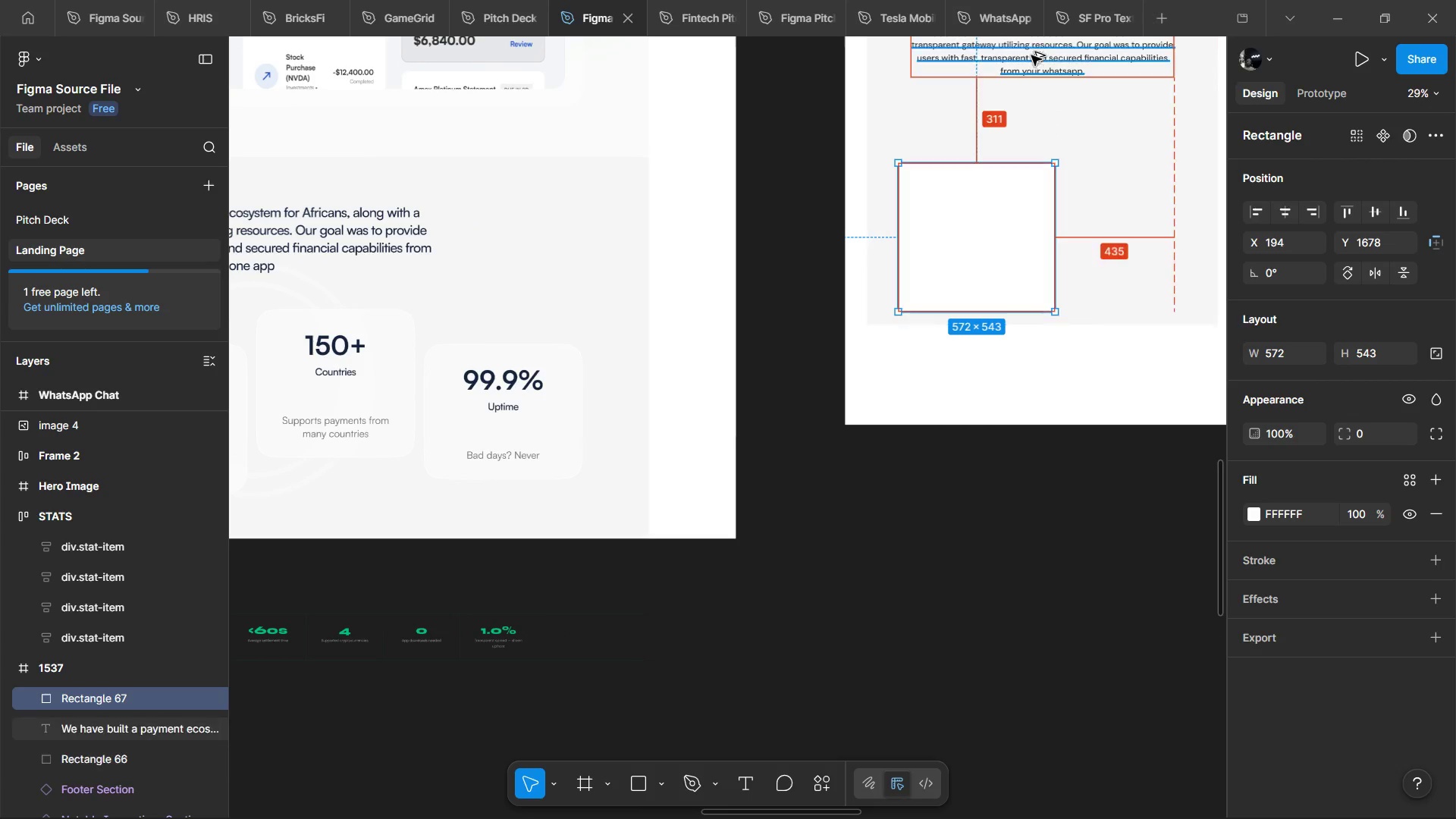 
hold_key(key=ShiftLeft, duration=1.52)
 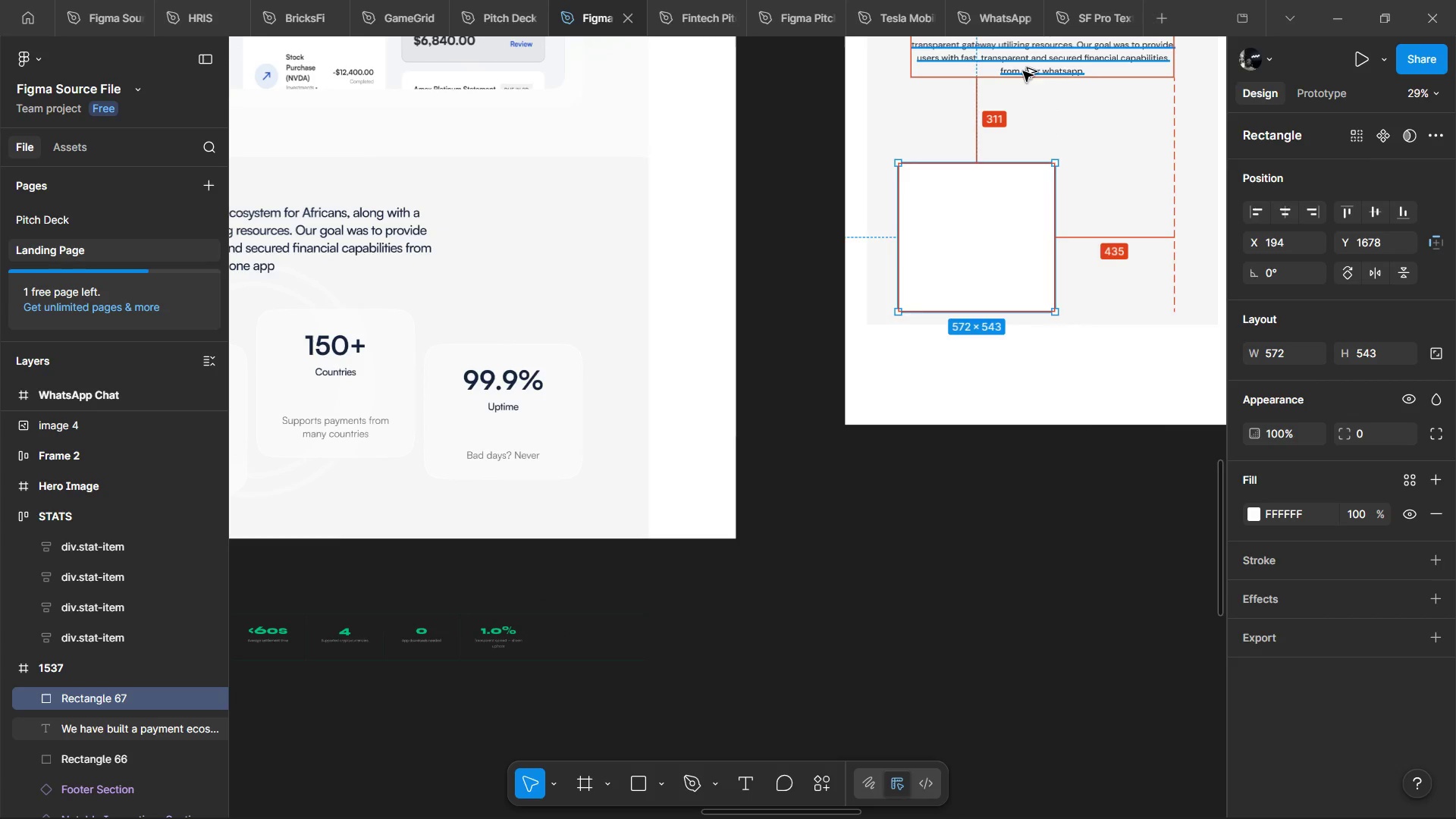 
hold_key(key=ArrowUp, duration=0.66)
 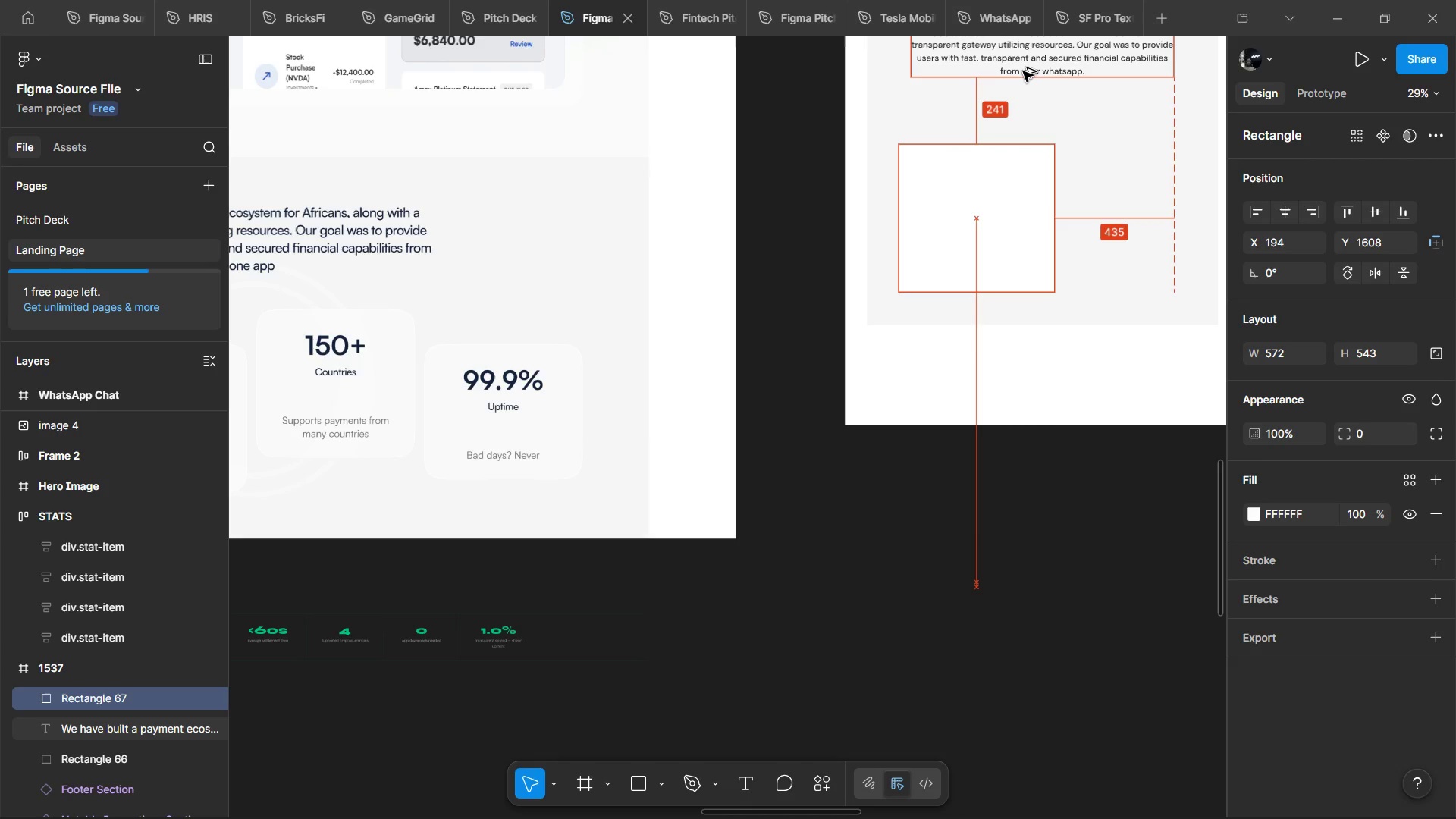 
hold_key(key=ArrowUp, duration=1.02)
 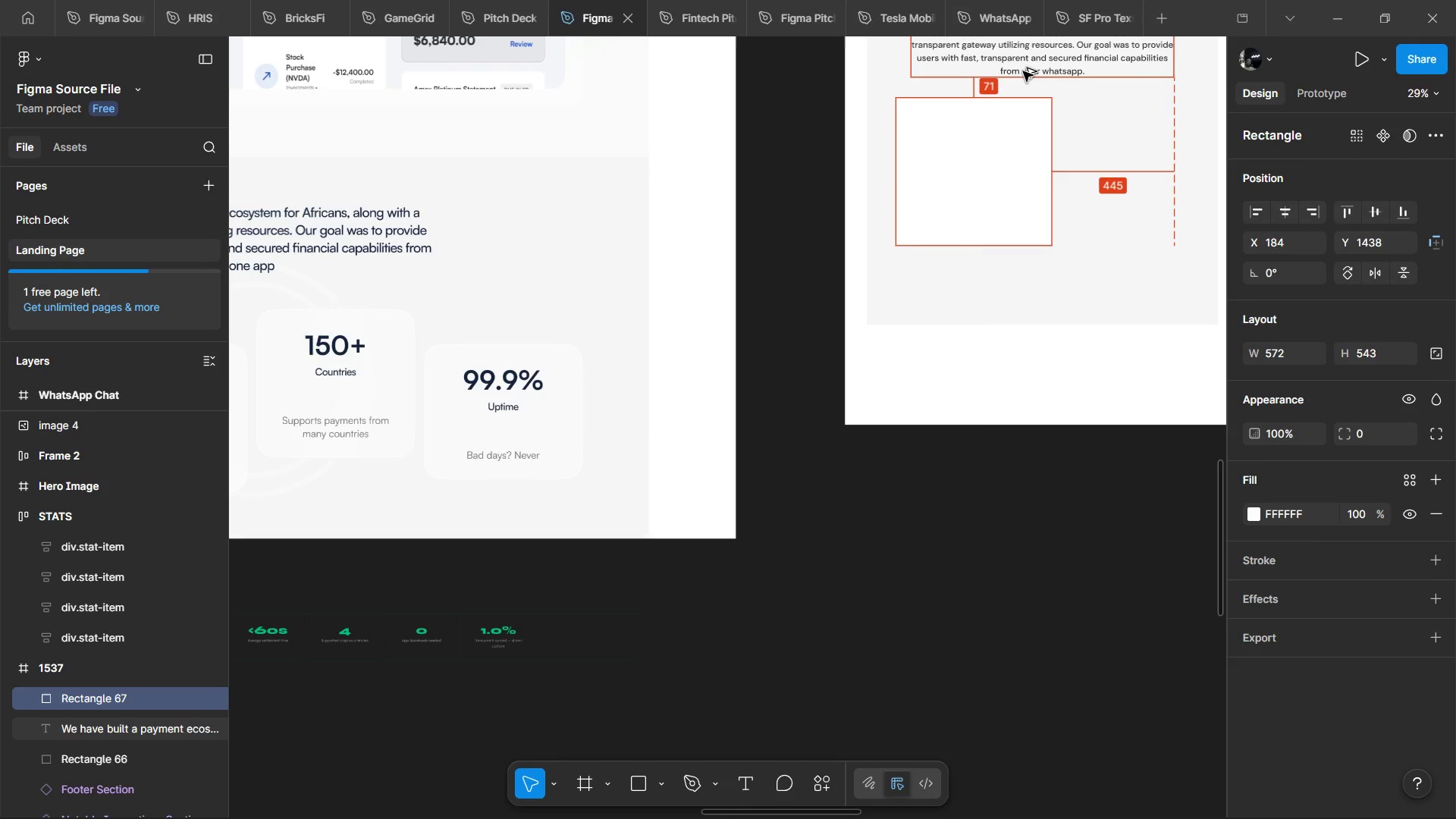 
key(Alt+Shift+ArrowLeft)
 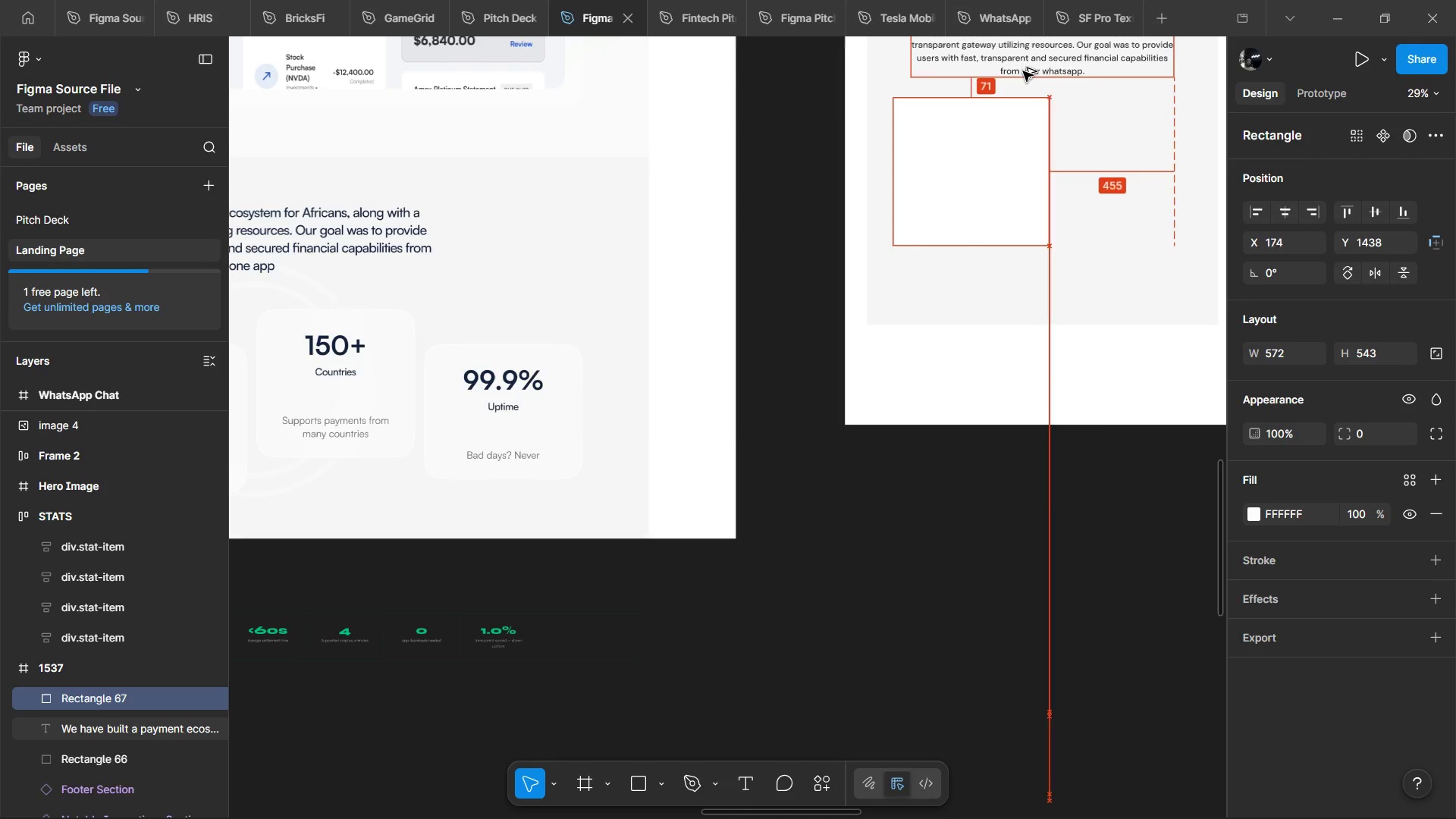 
key(Alt+Shift+ArrowLeft)
 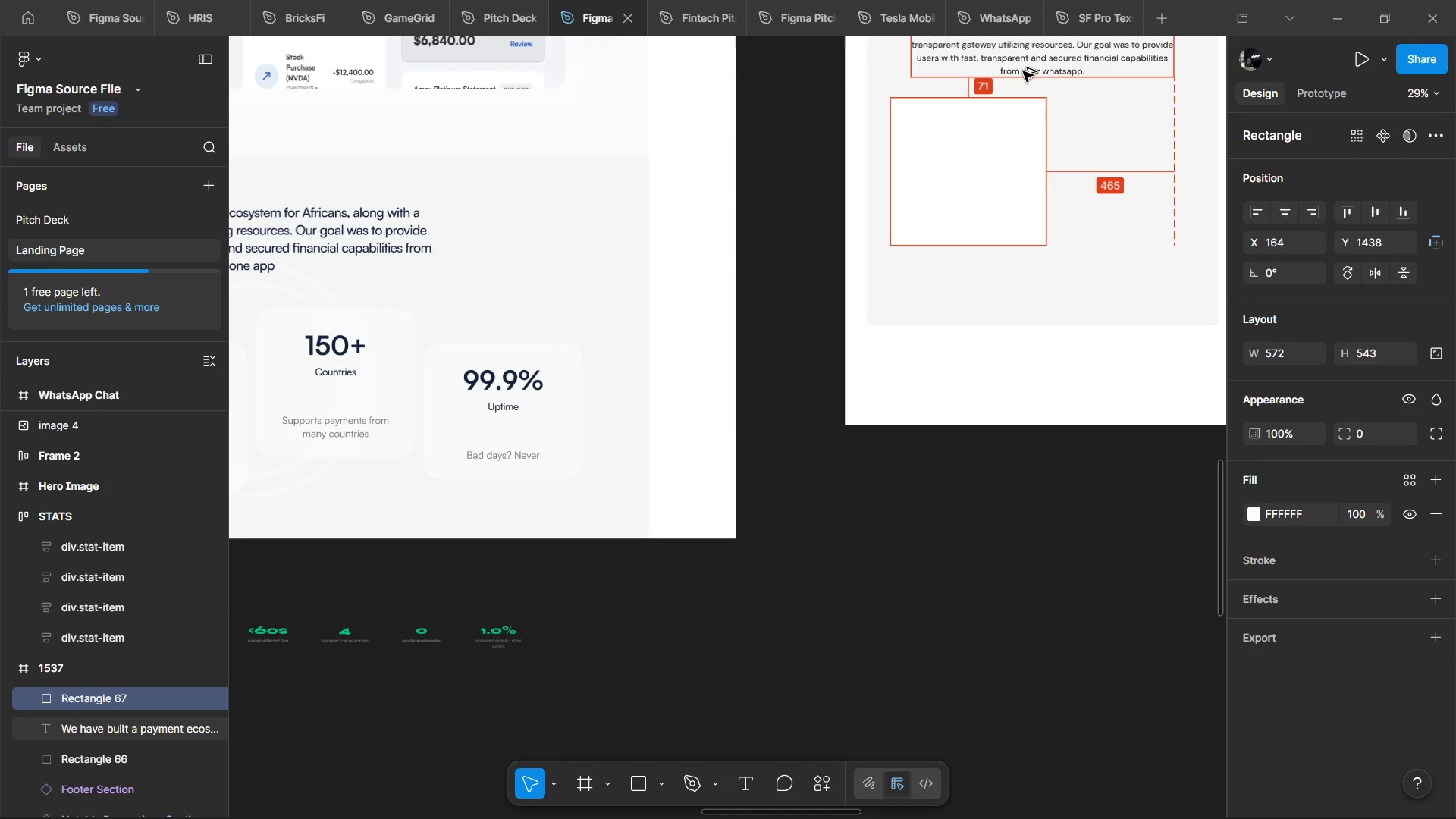 
key(Alt+Shift+ArrowLeft)
 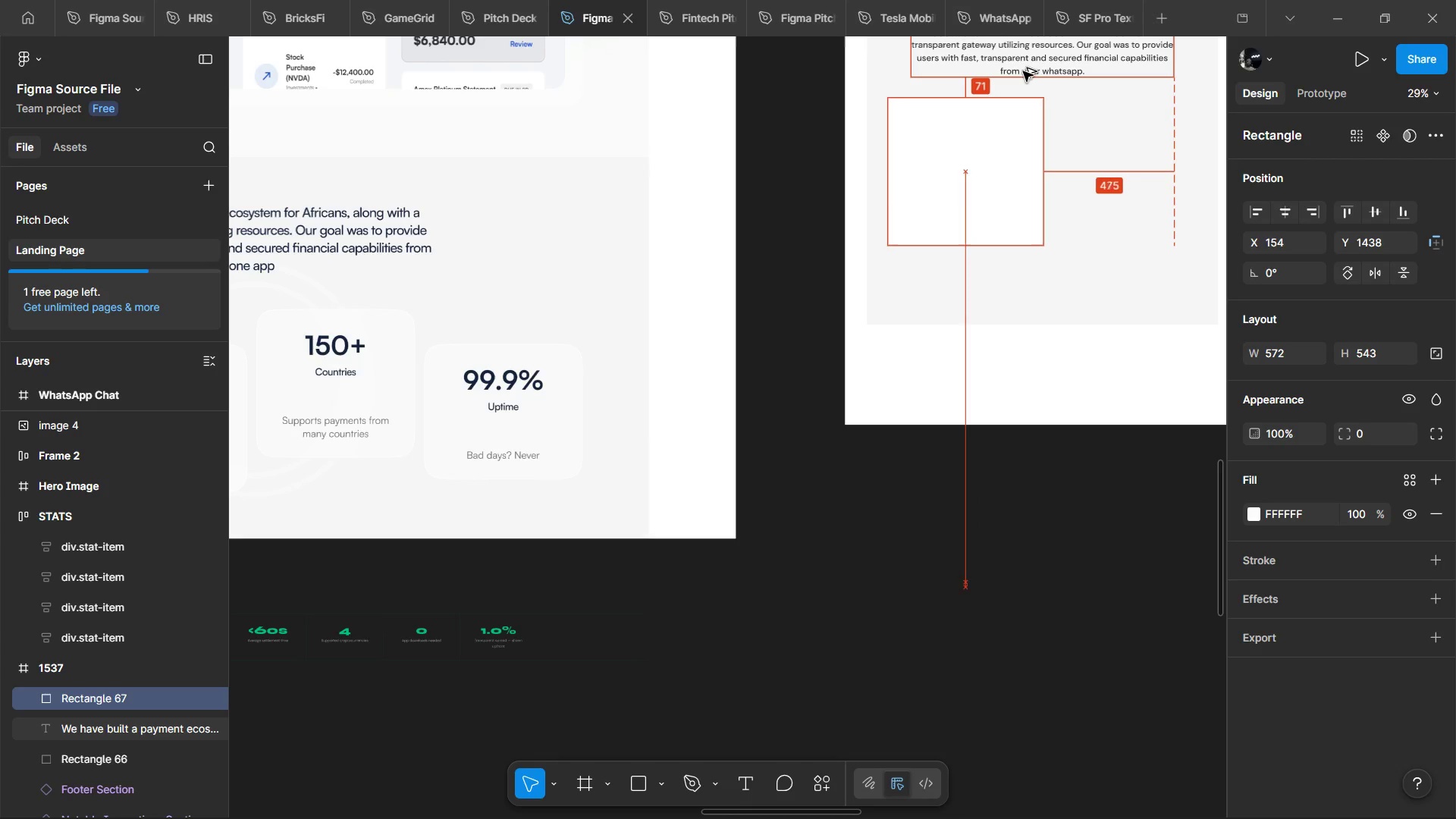 
key(Alt+Shift+ArrowLeft)
 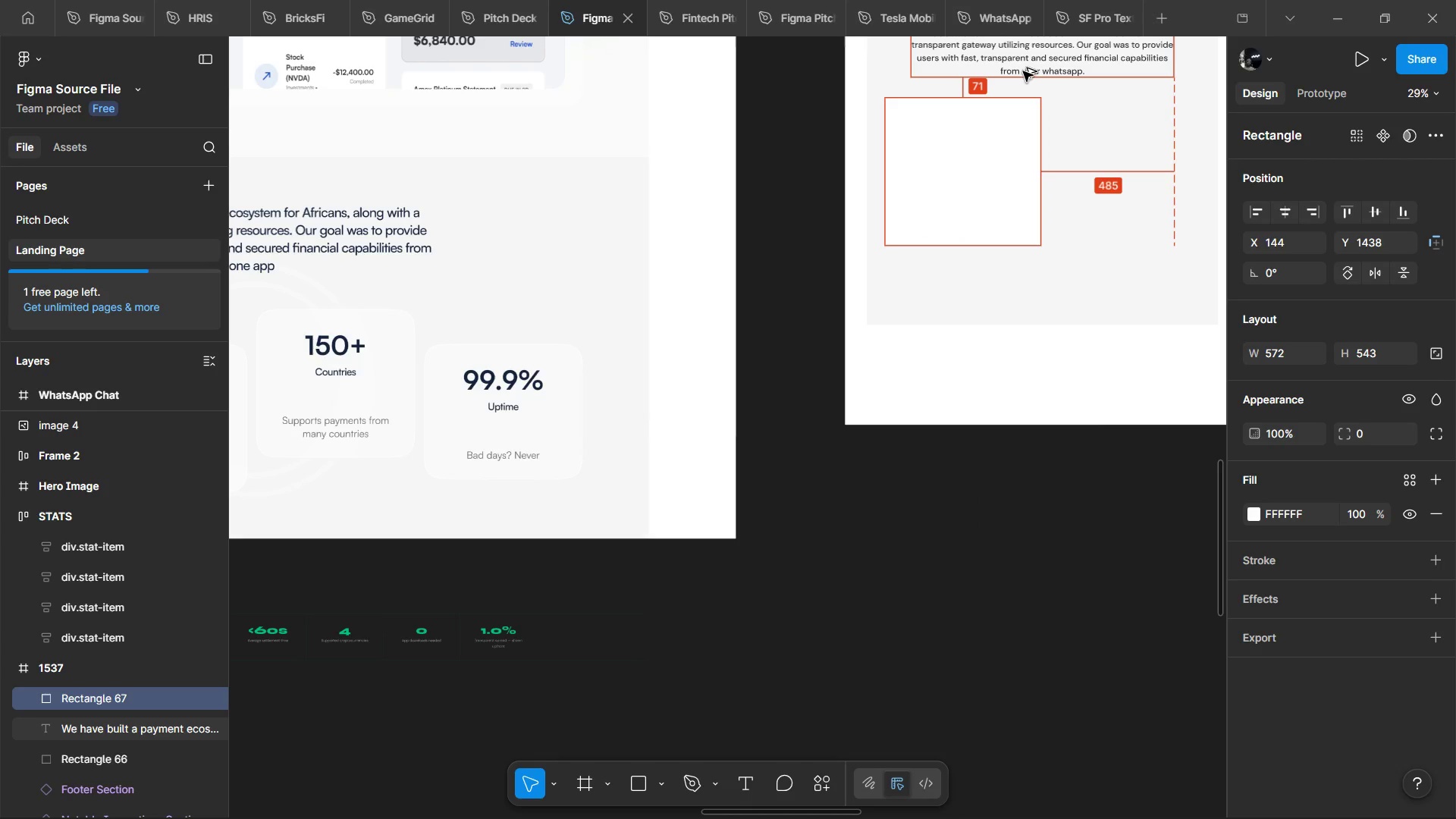 
key(Alt+Shift+ArrowLeft)
 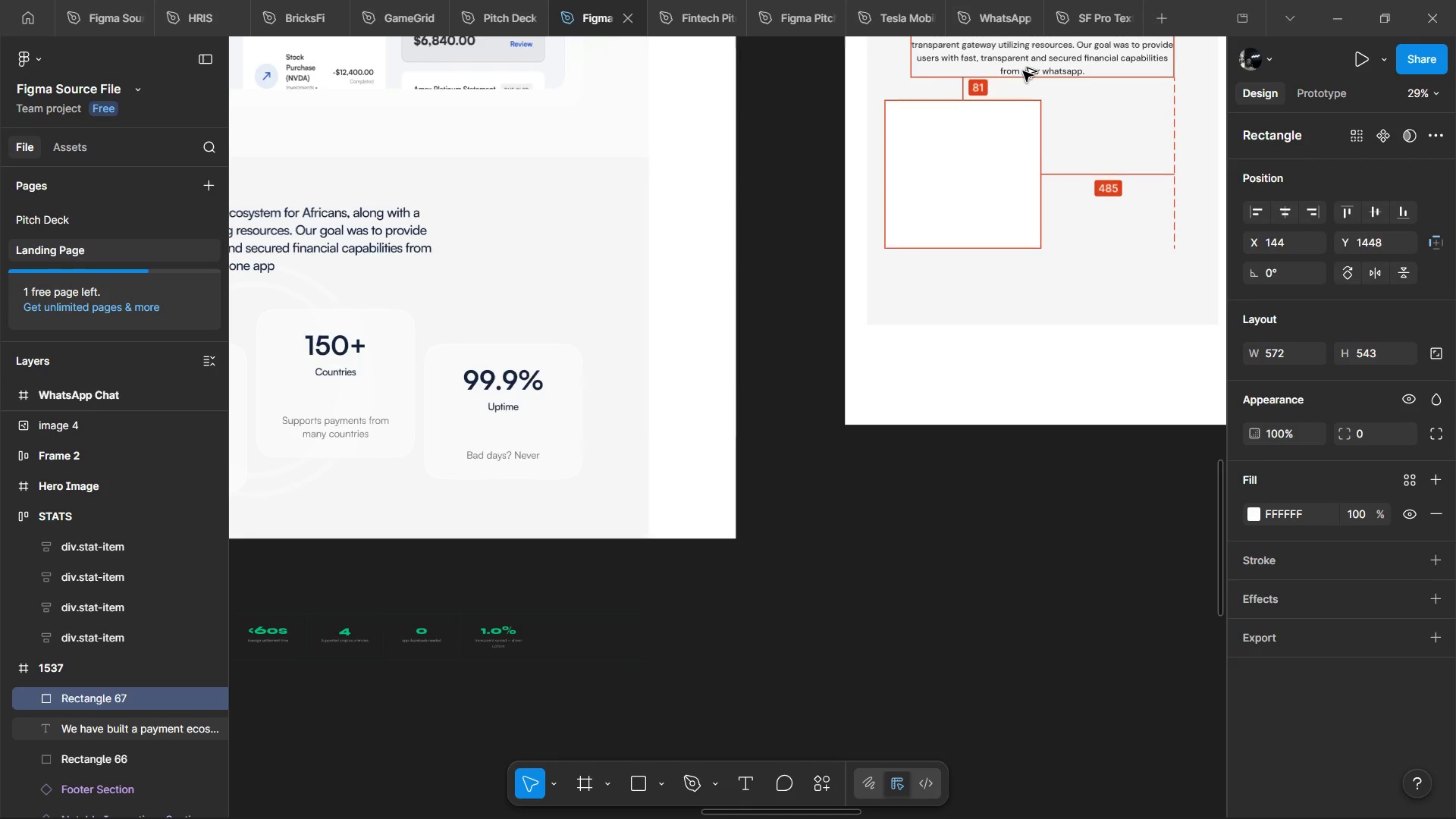 
key(Alt+Shift+ArrowDown)
 